 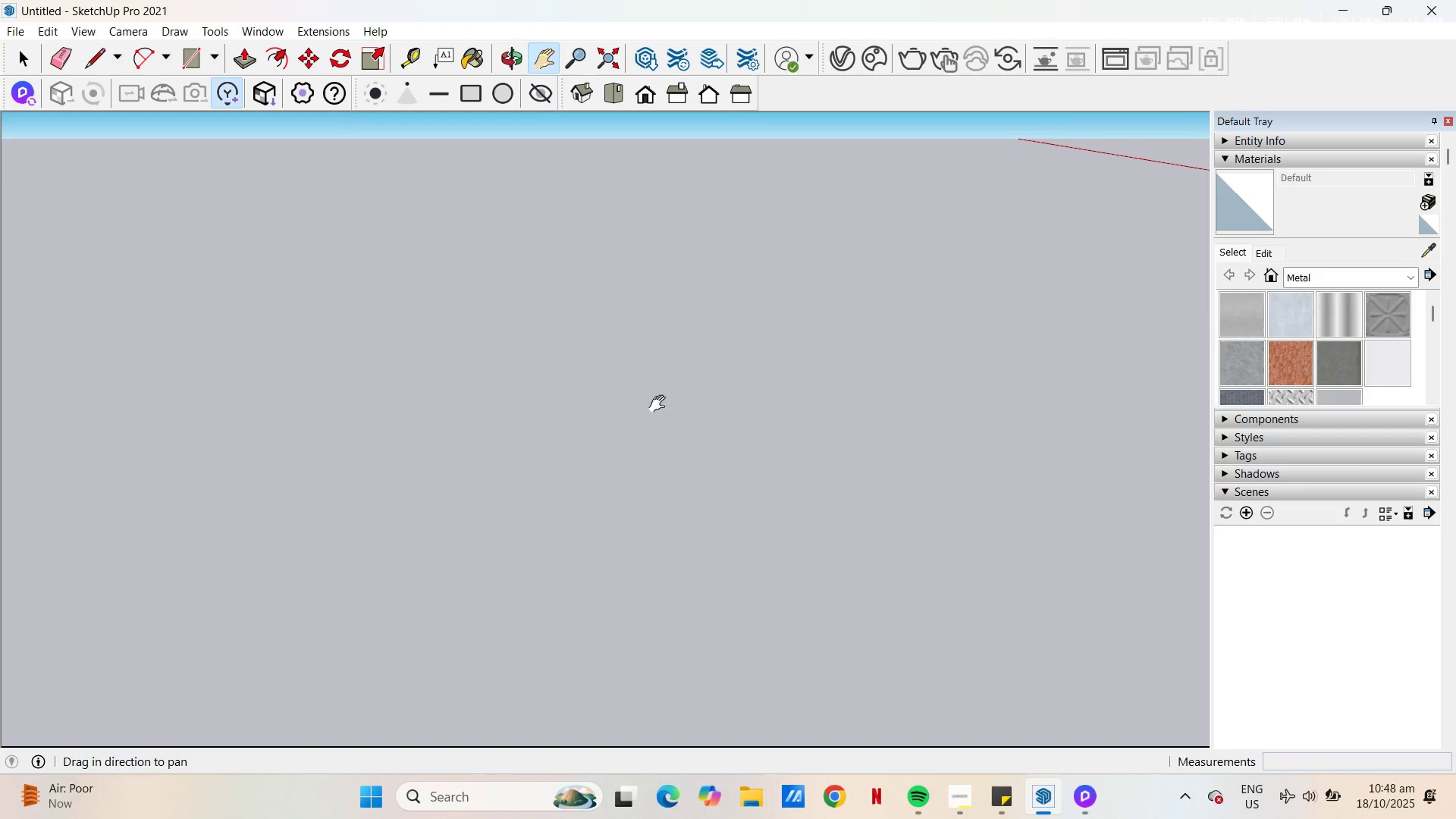 
left_click_drag(start_coordinate=[661, 408], to_coordinate=[747, 428])
 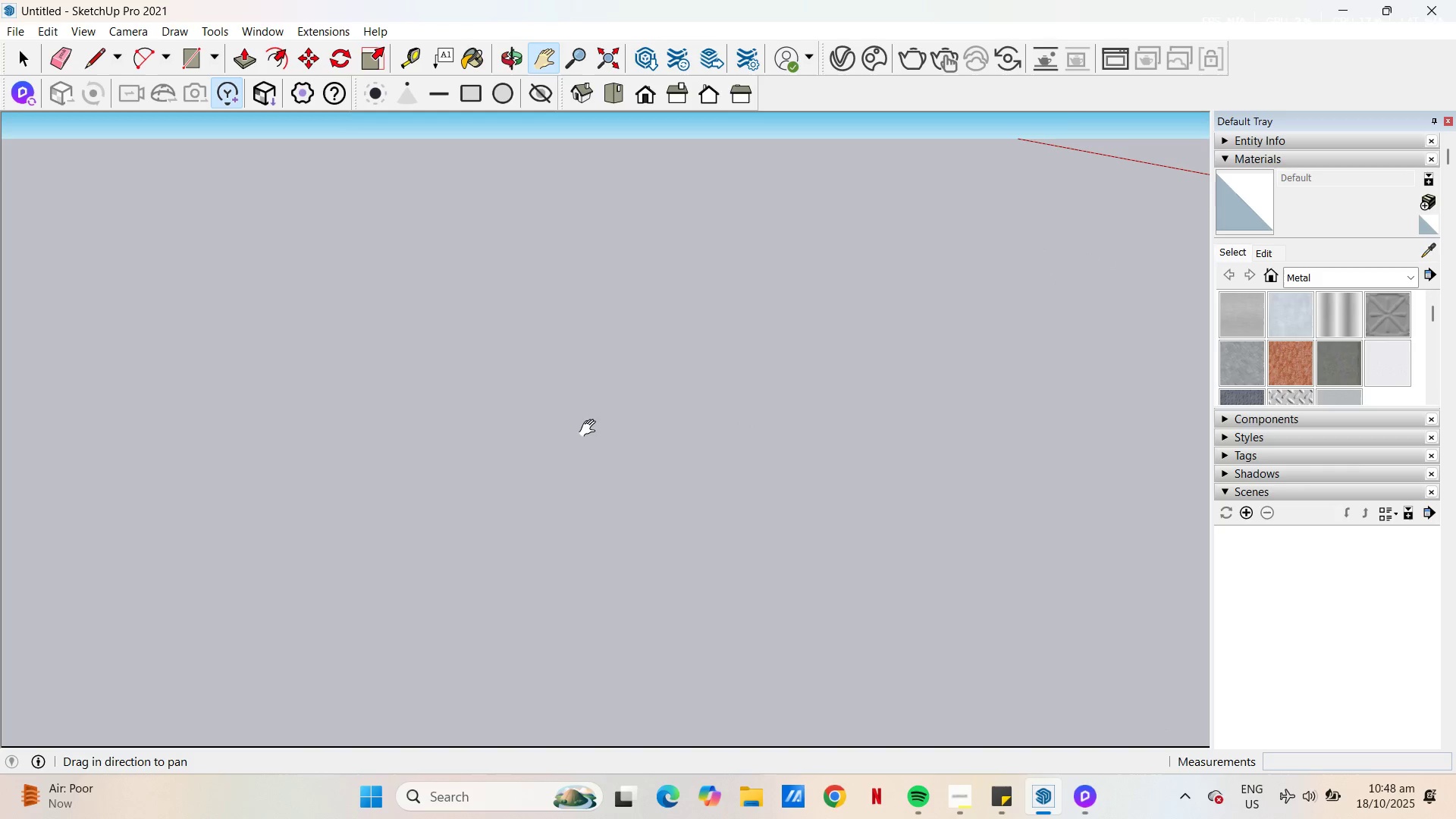 
scroll: coordinate [550, 408], scroll_direction: down, amount: 13.0
 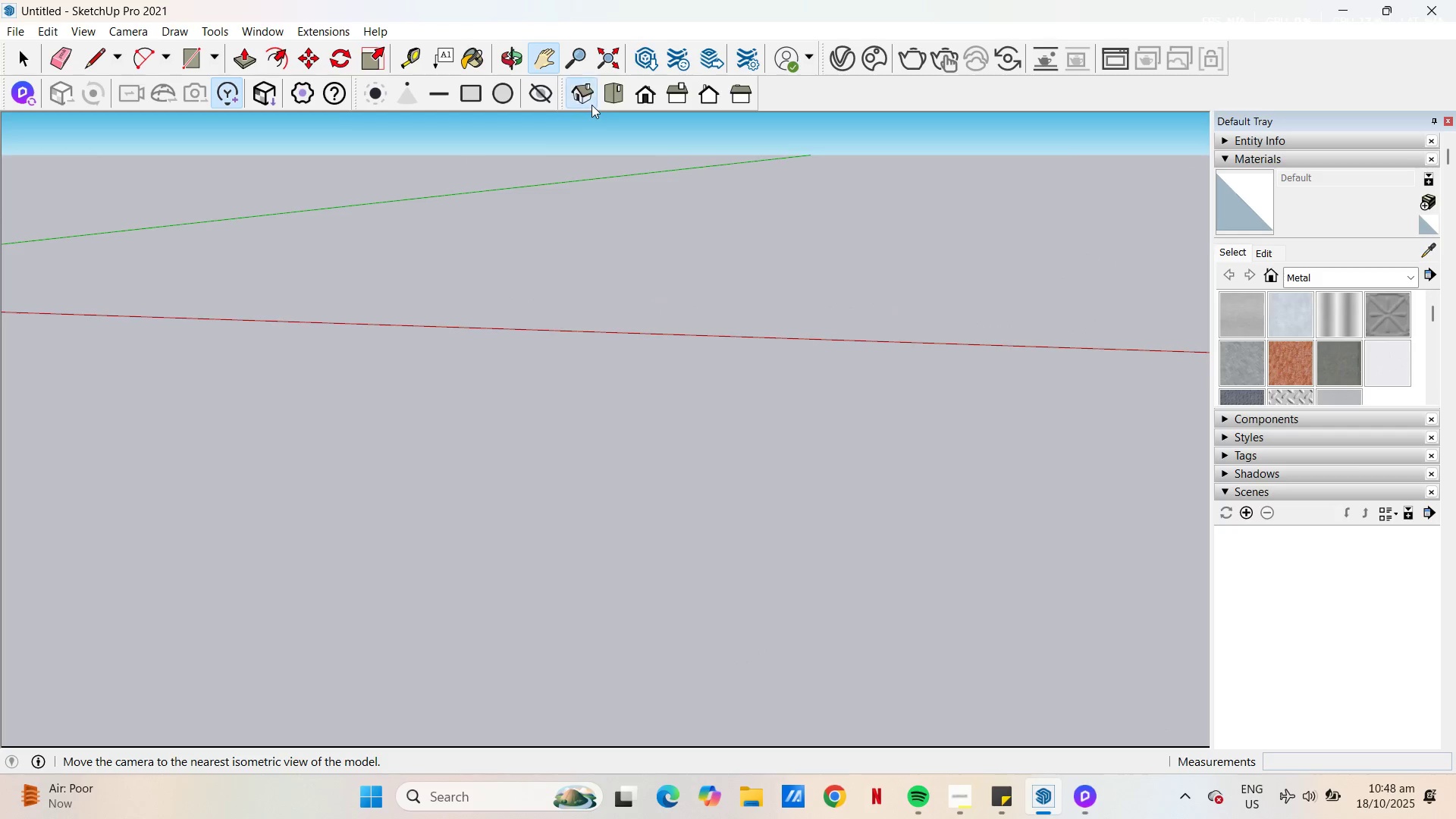 
left_click([592, 105])
 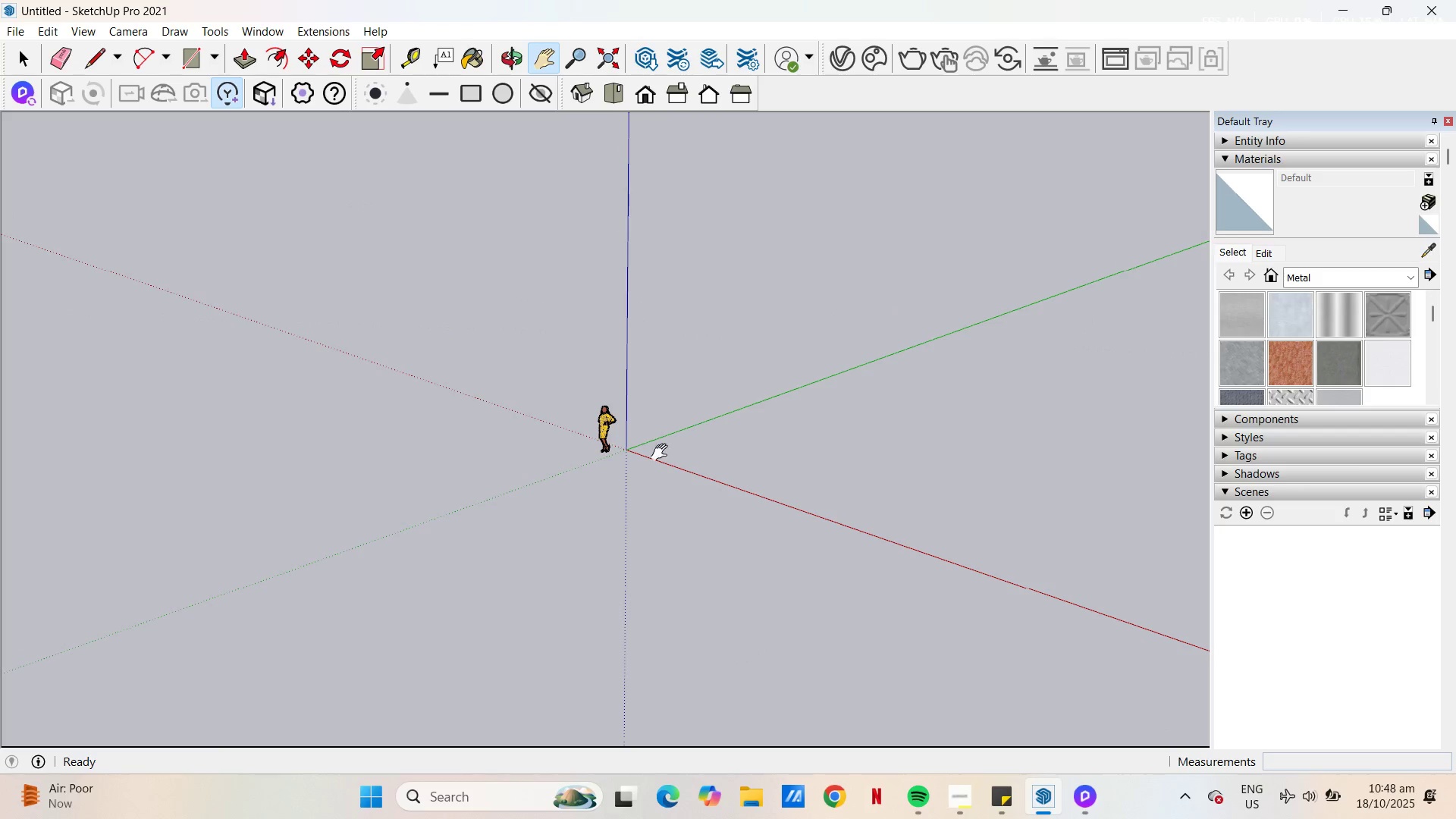 
scroll: coordinate [626, 416], scroll_direction: up, amount: 19.0
 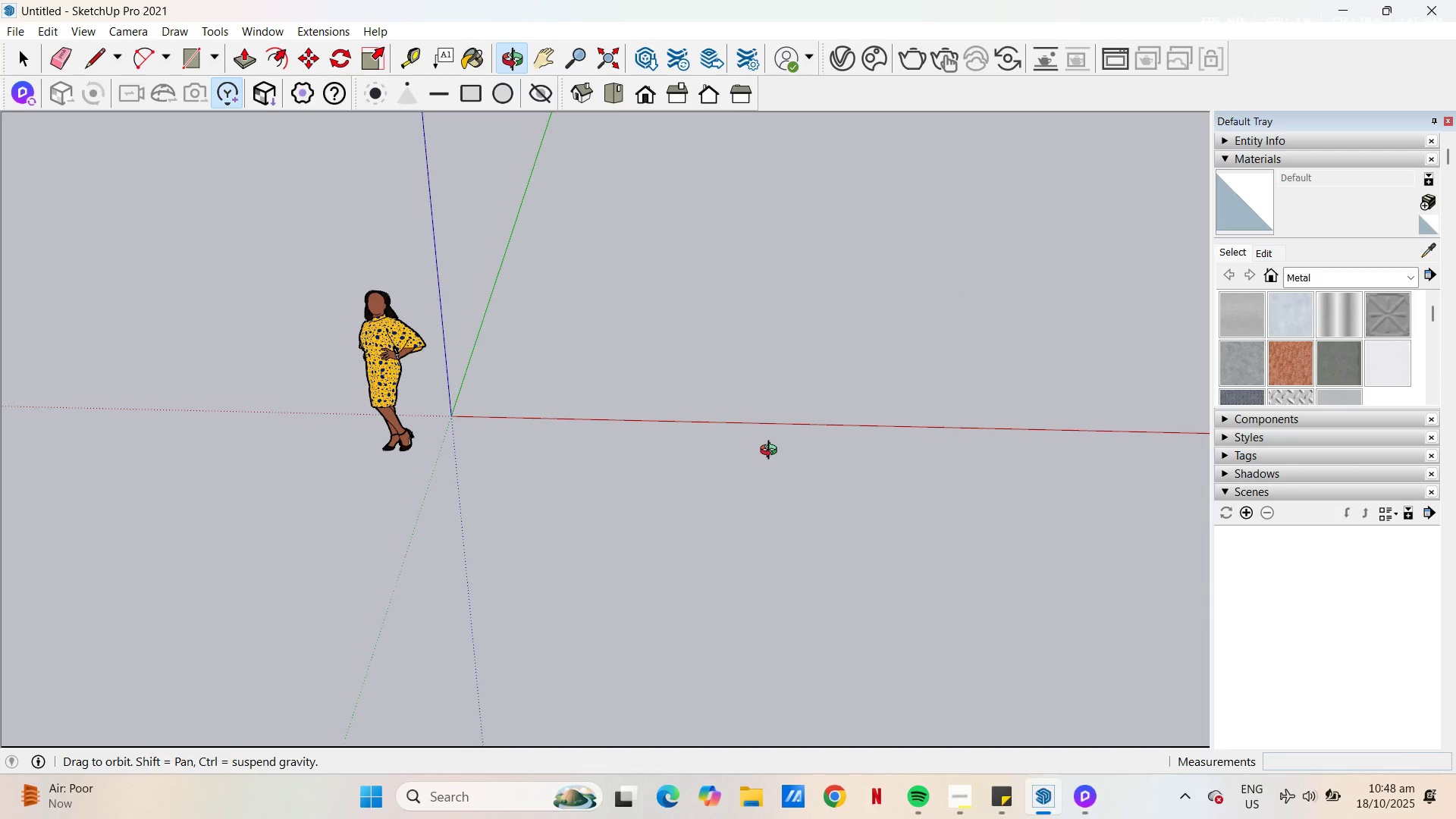 
left_click_drag(start_coordinate=[705, 423], to_coordinate=[703, 582])
 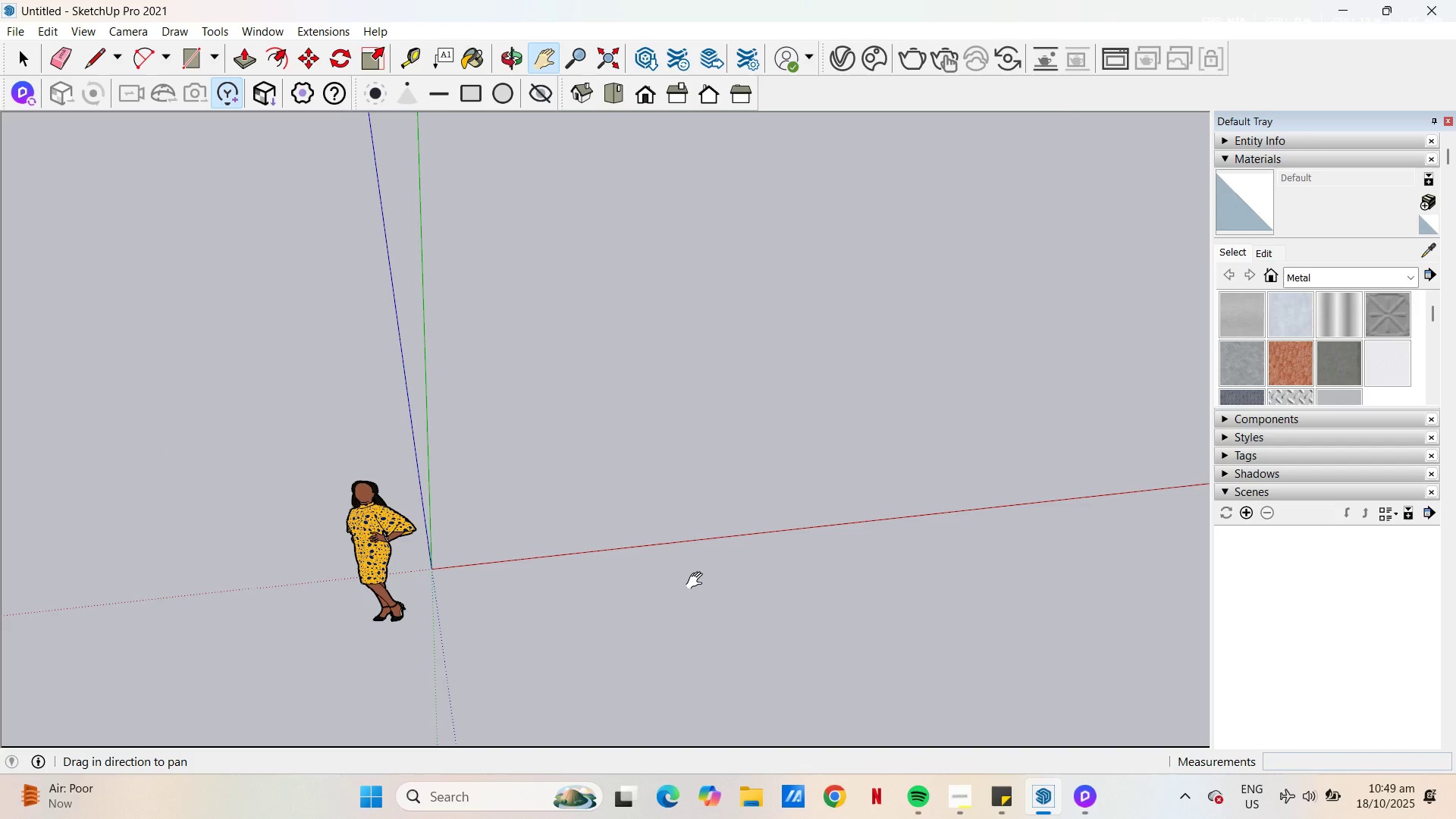 
wait(9.16)
 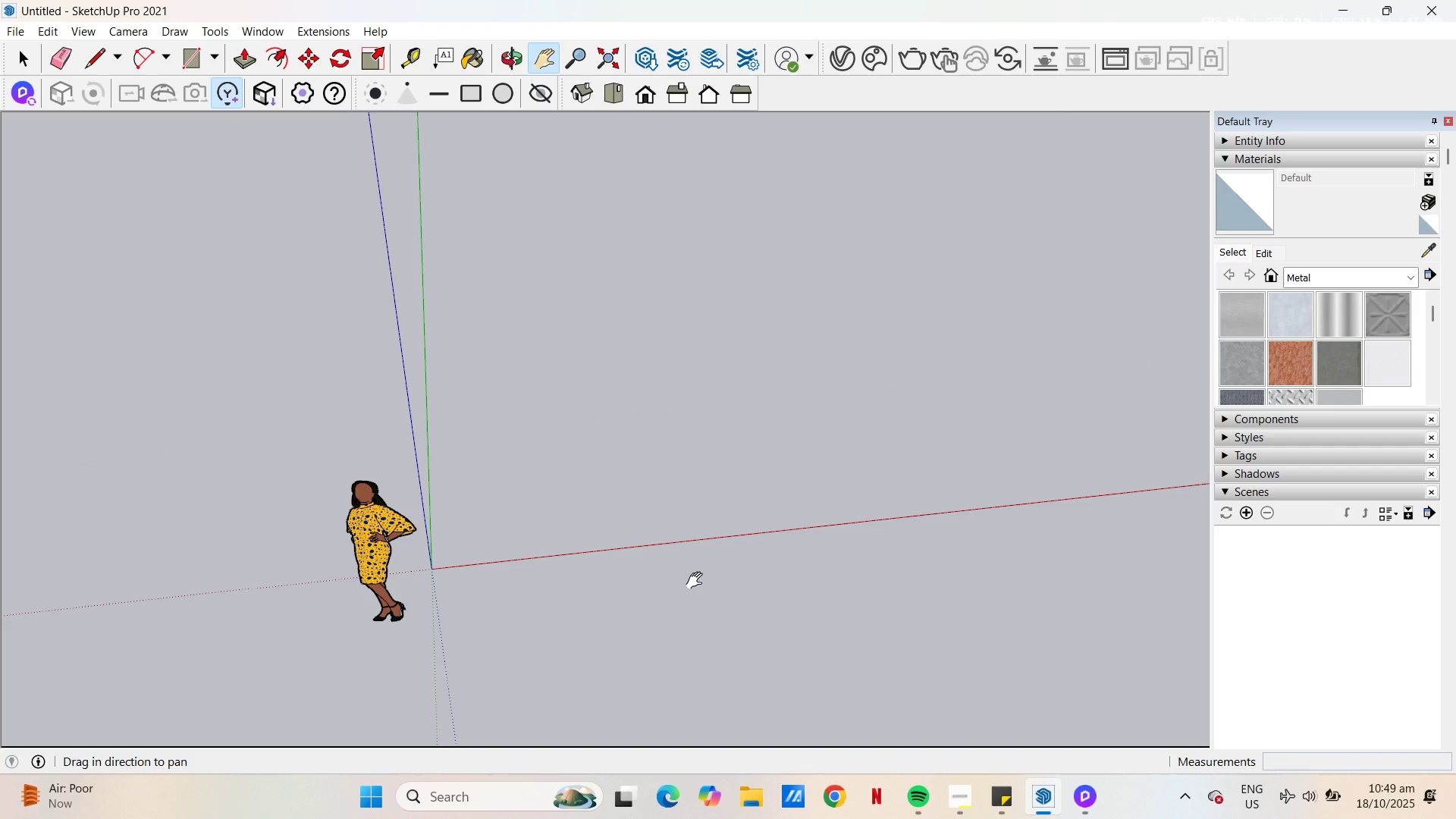 
key(R)
 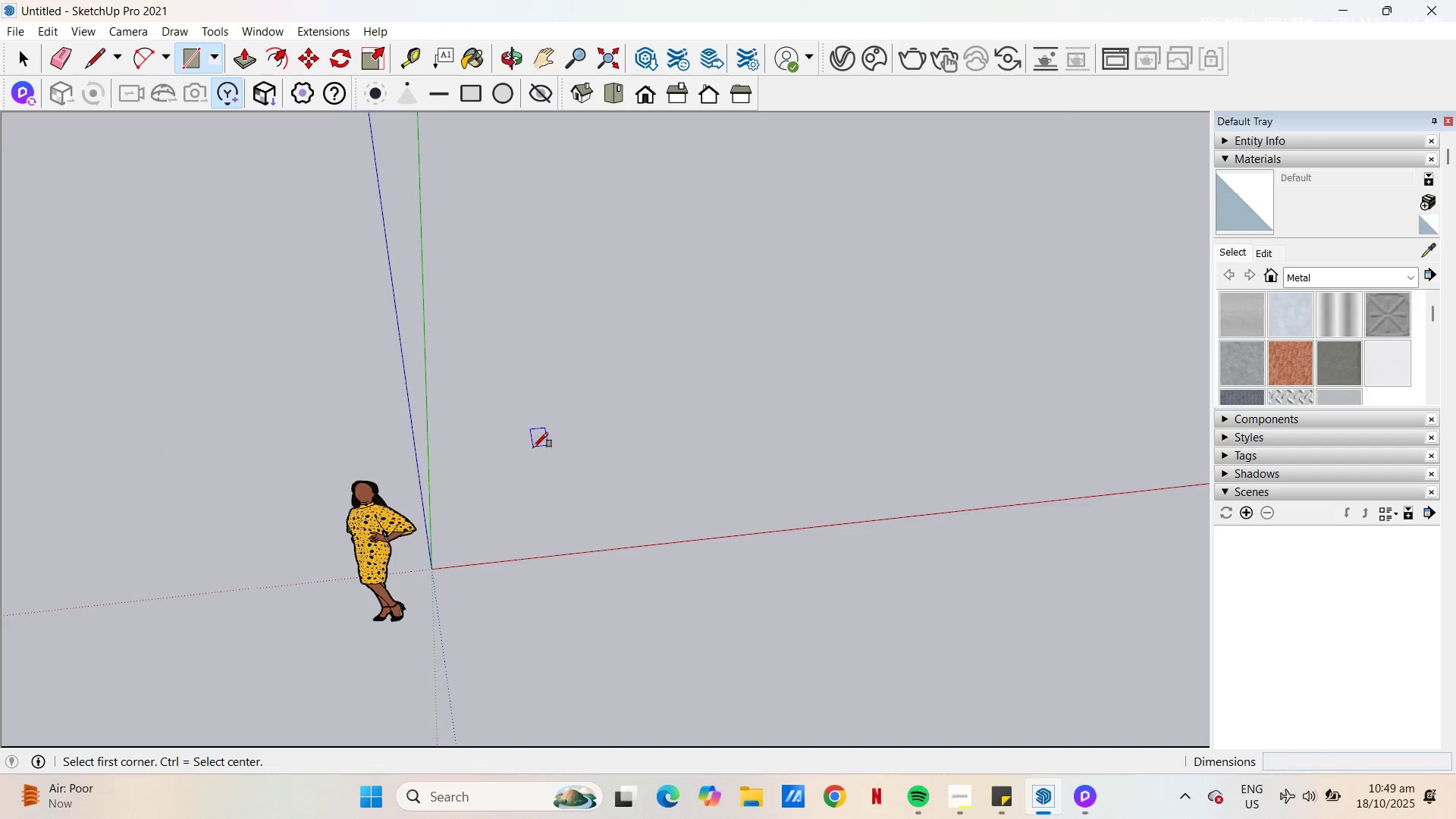 
left_click([533, 447])
 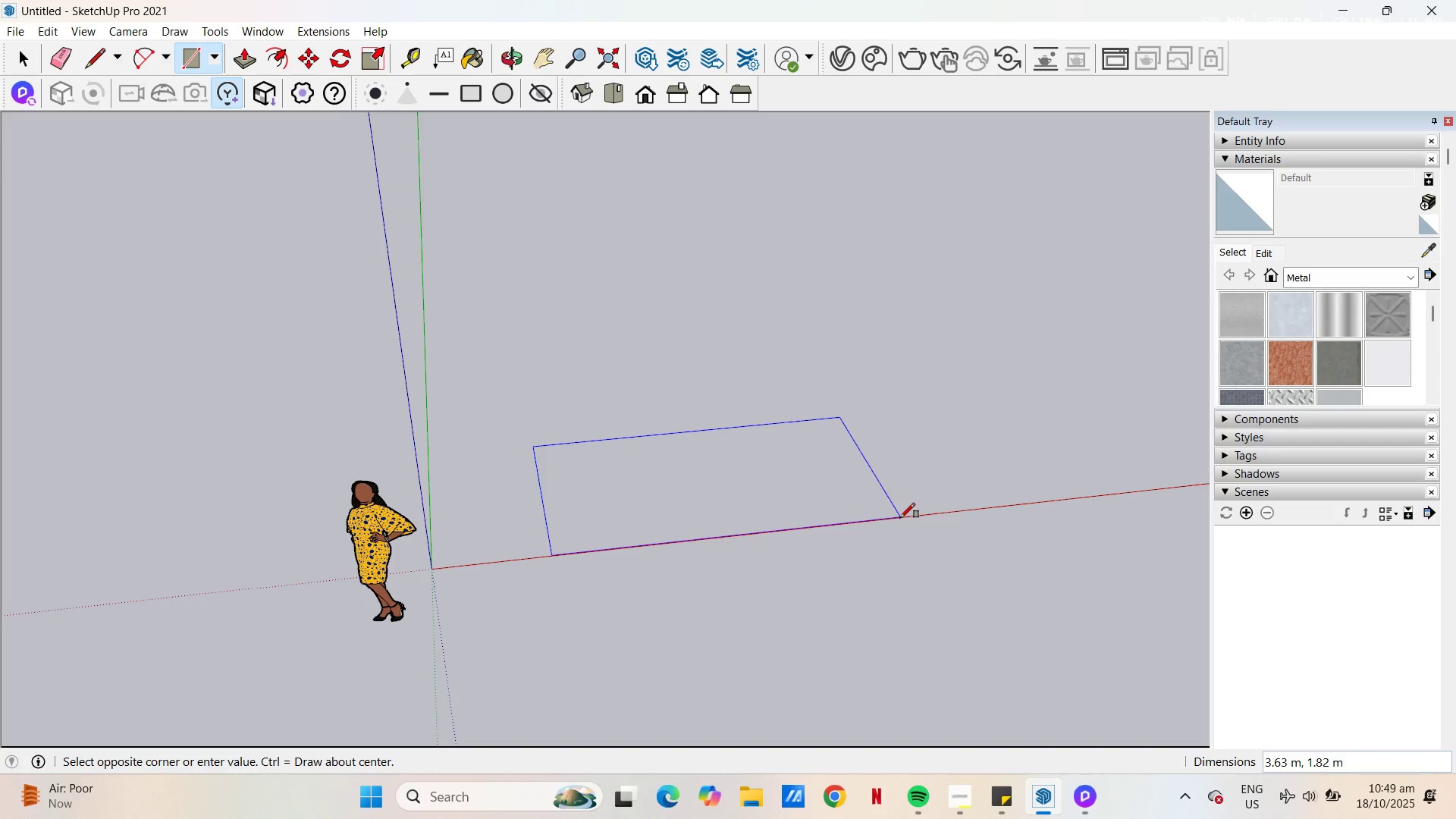 
left_click([900, 518])
 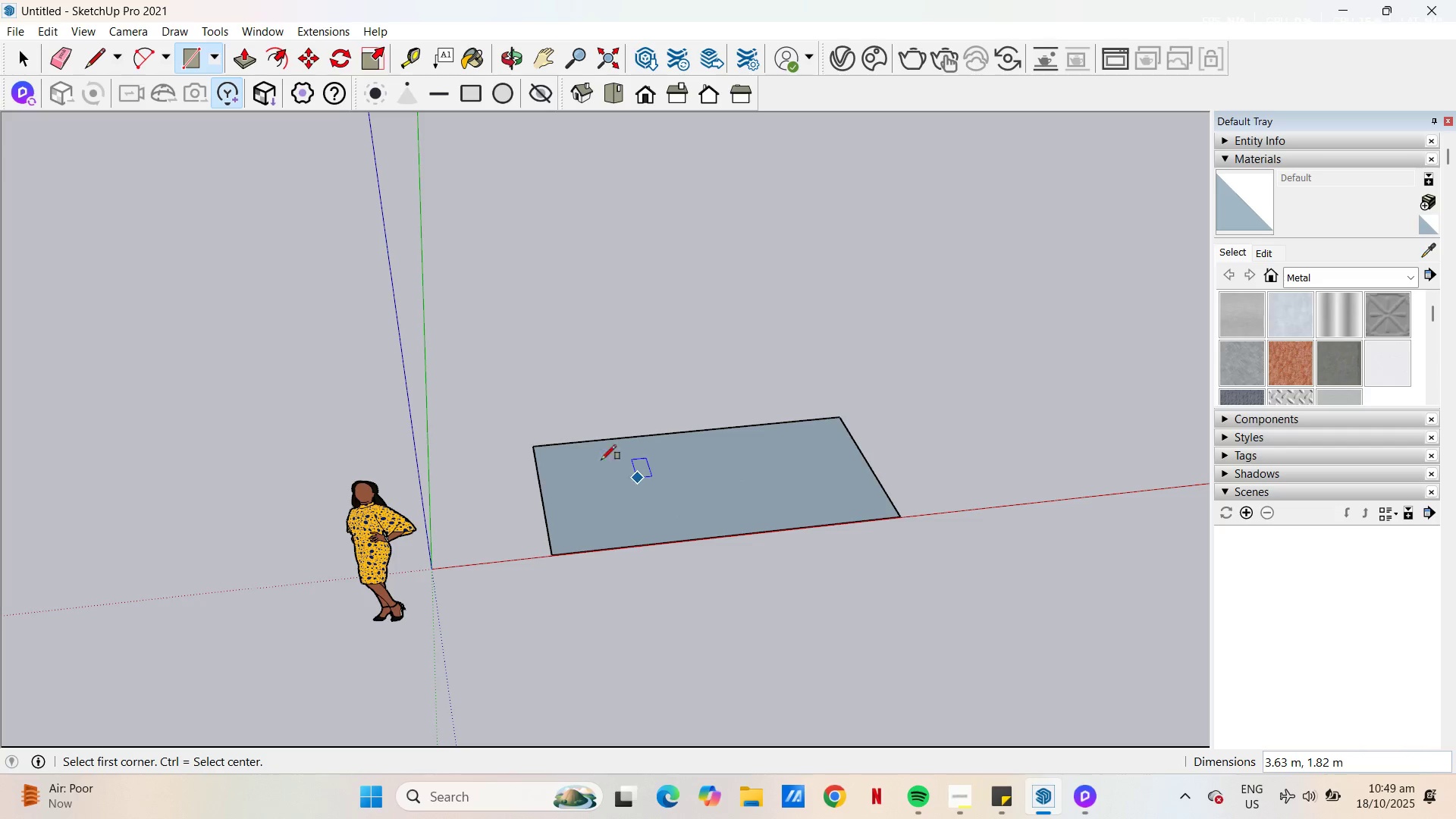 
scroll: coordinate [564, 472], scroll_direction: up, amount: 14.0
 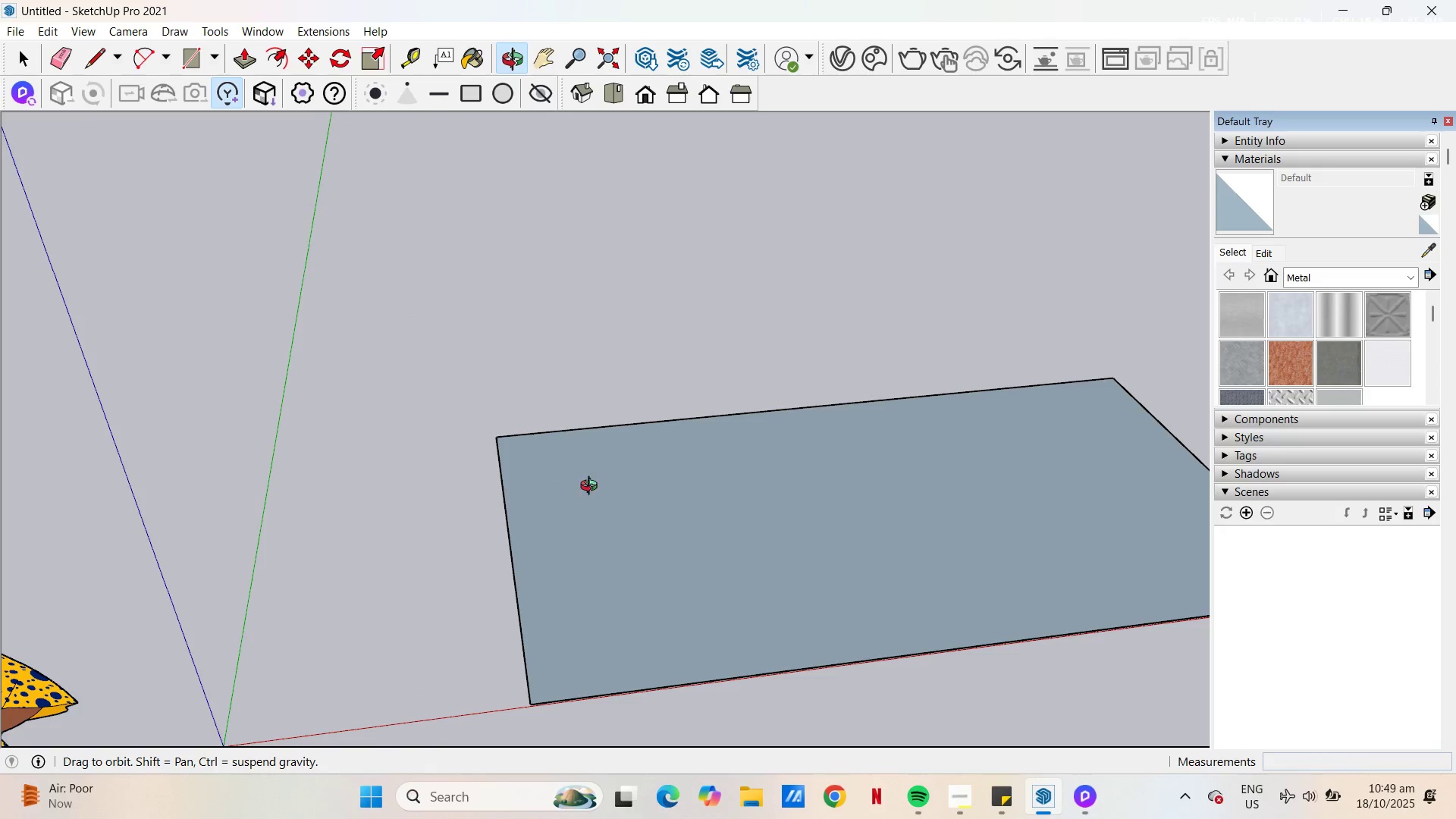 
type(hl)
 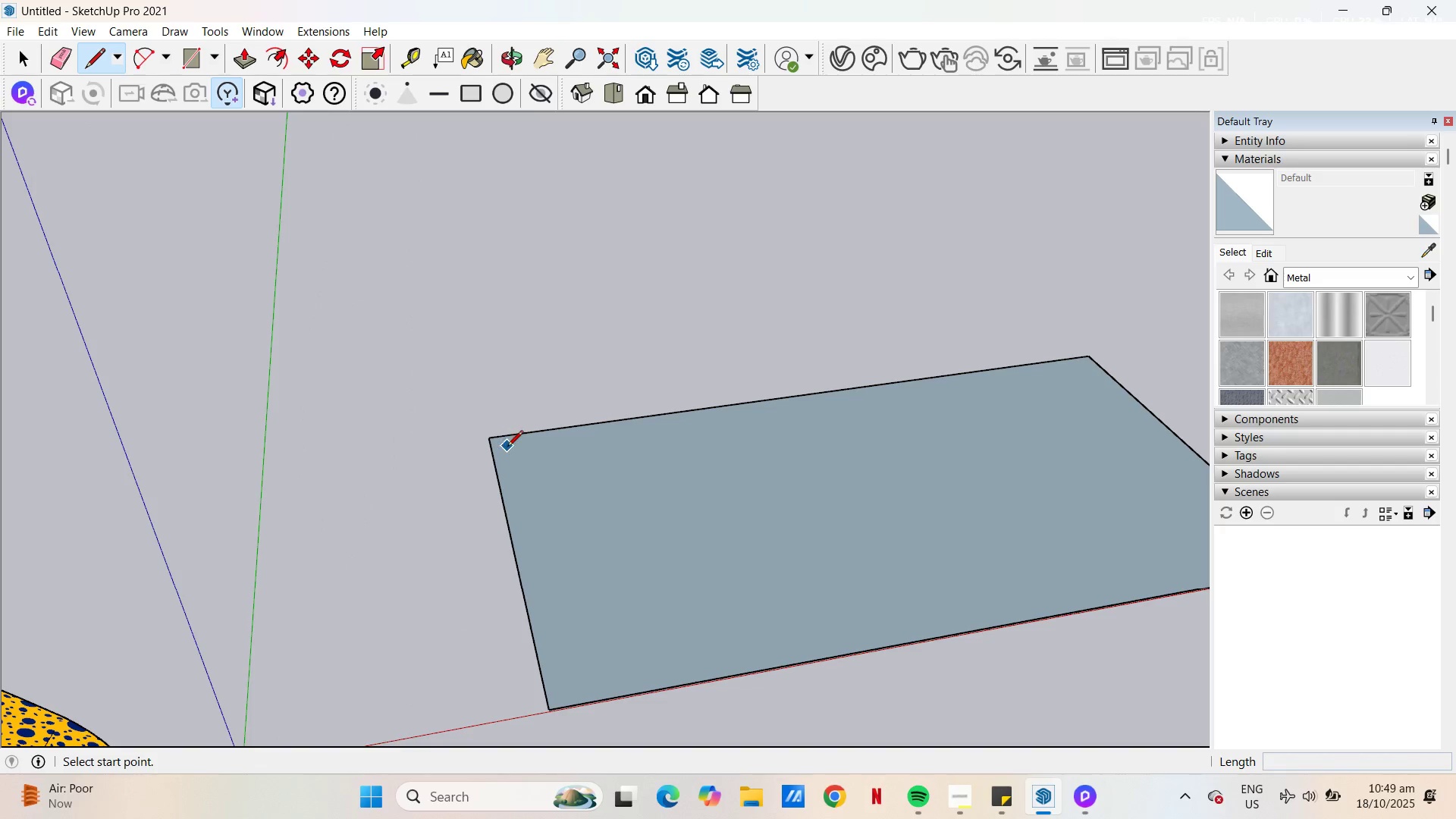 
scroll: coordinate [513, 386], scroll_direction: down, amount: 7.0
 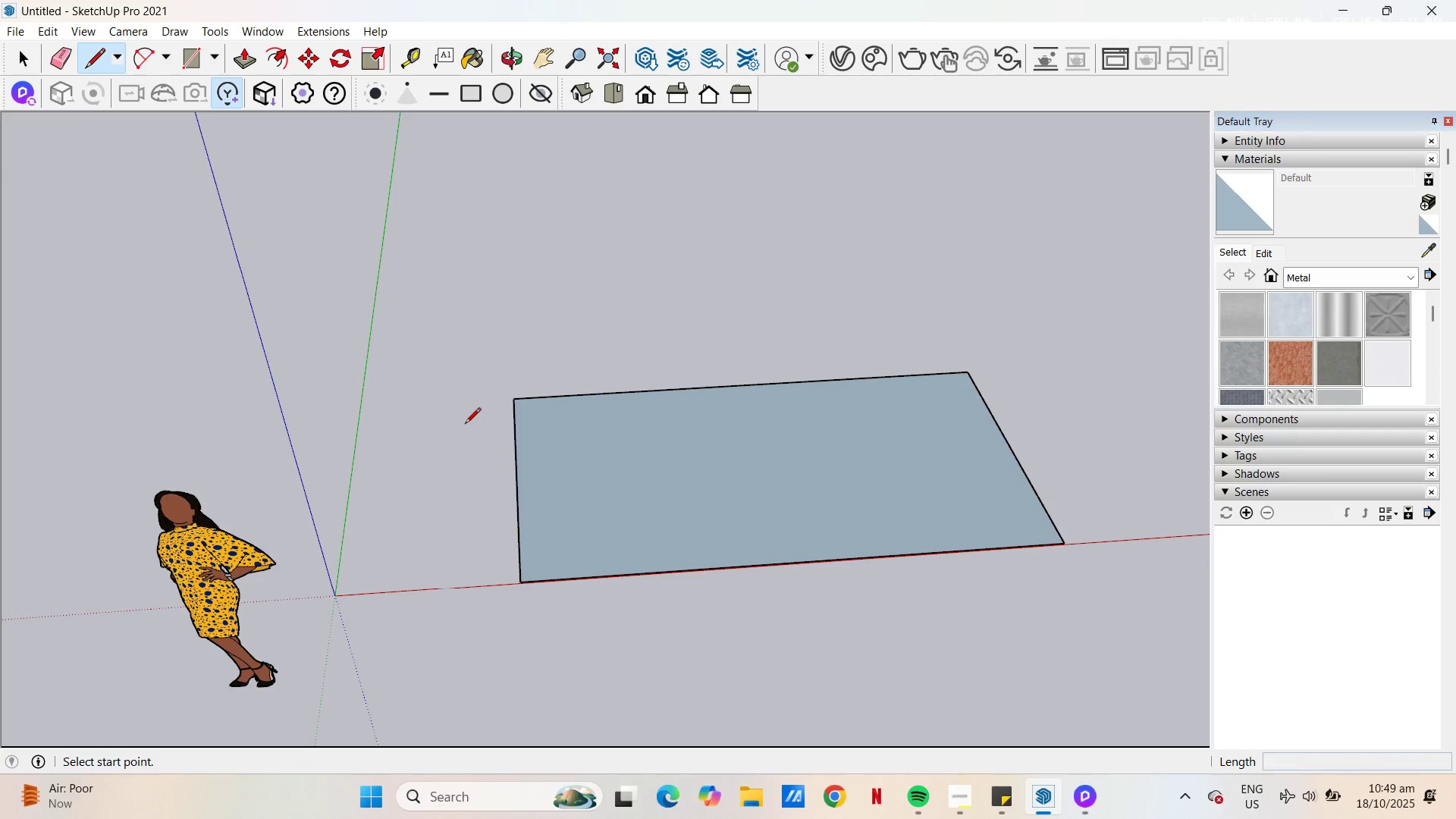 
key(P)
 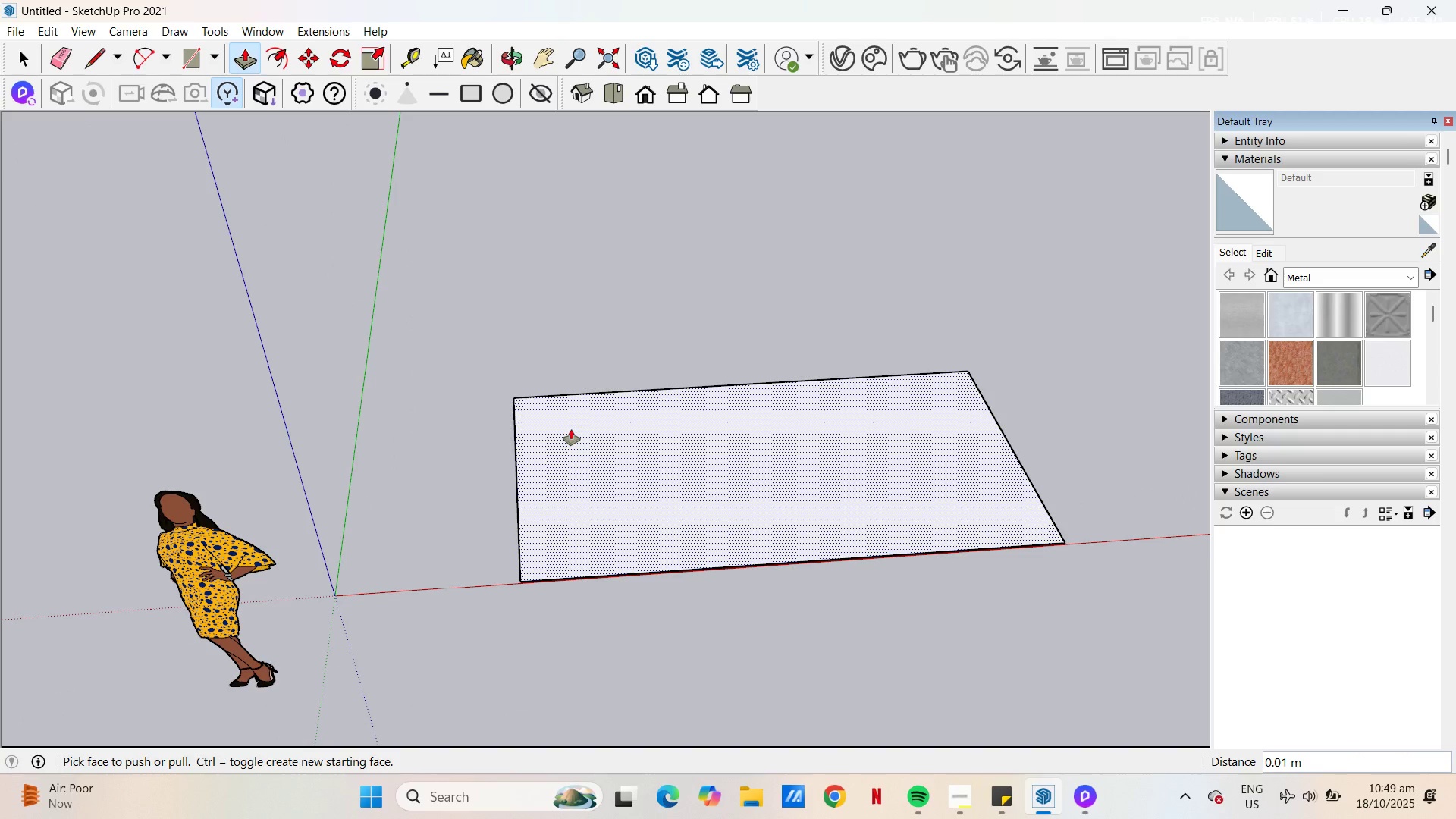 
key(Control+ControlLeft)
 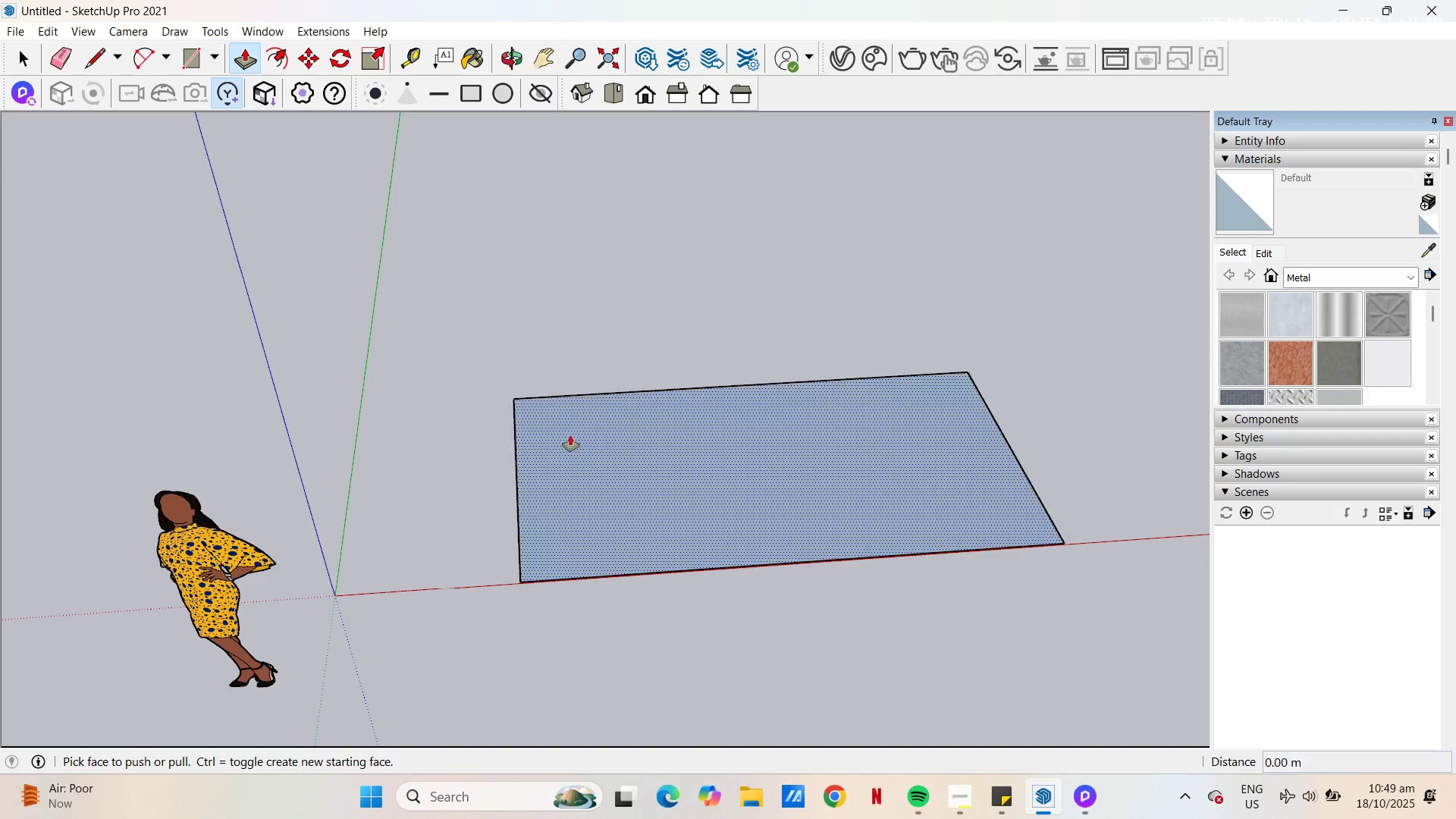 
key(Control+Z)
 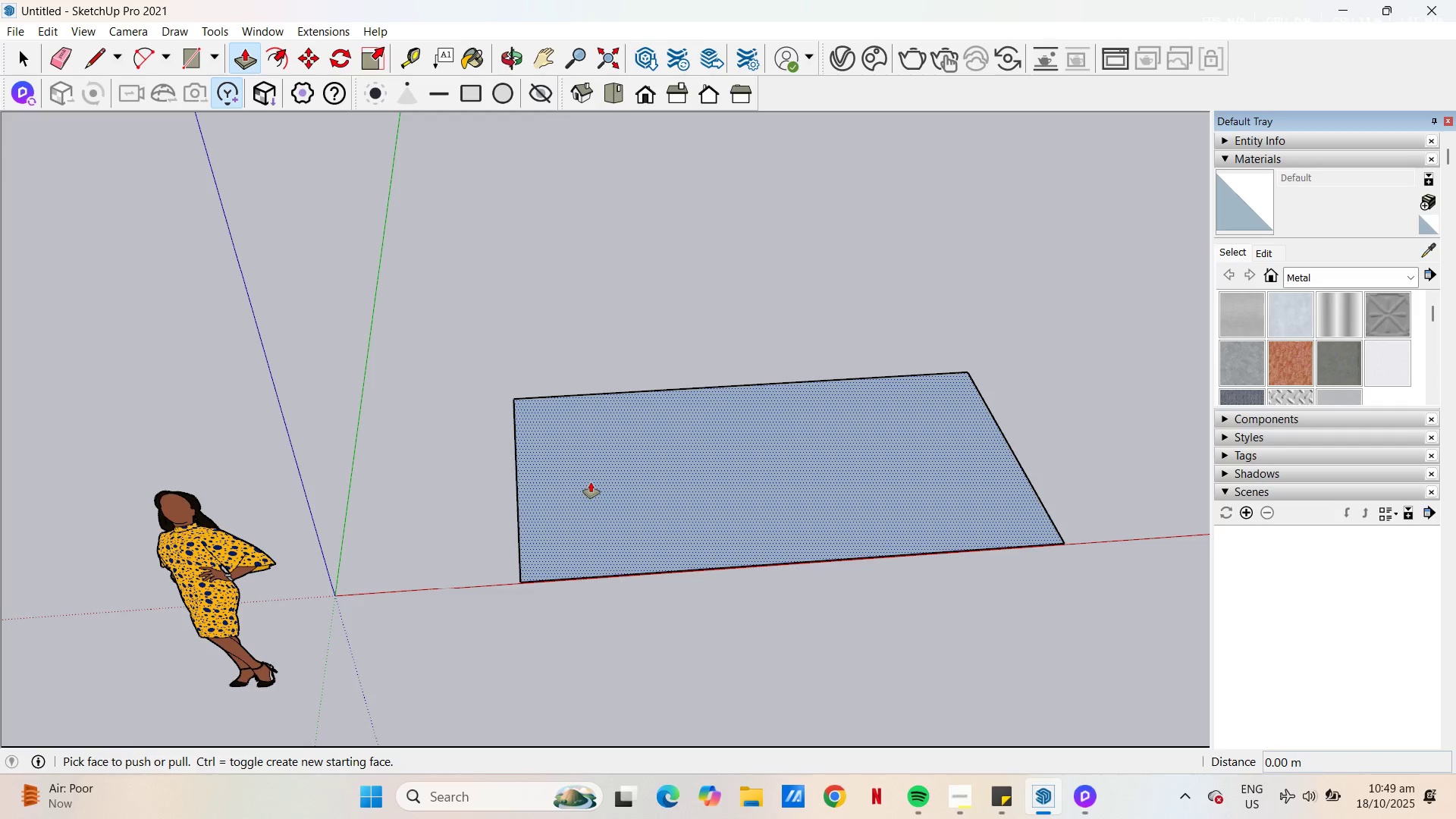 
left_click([591, 482])
 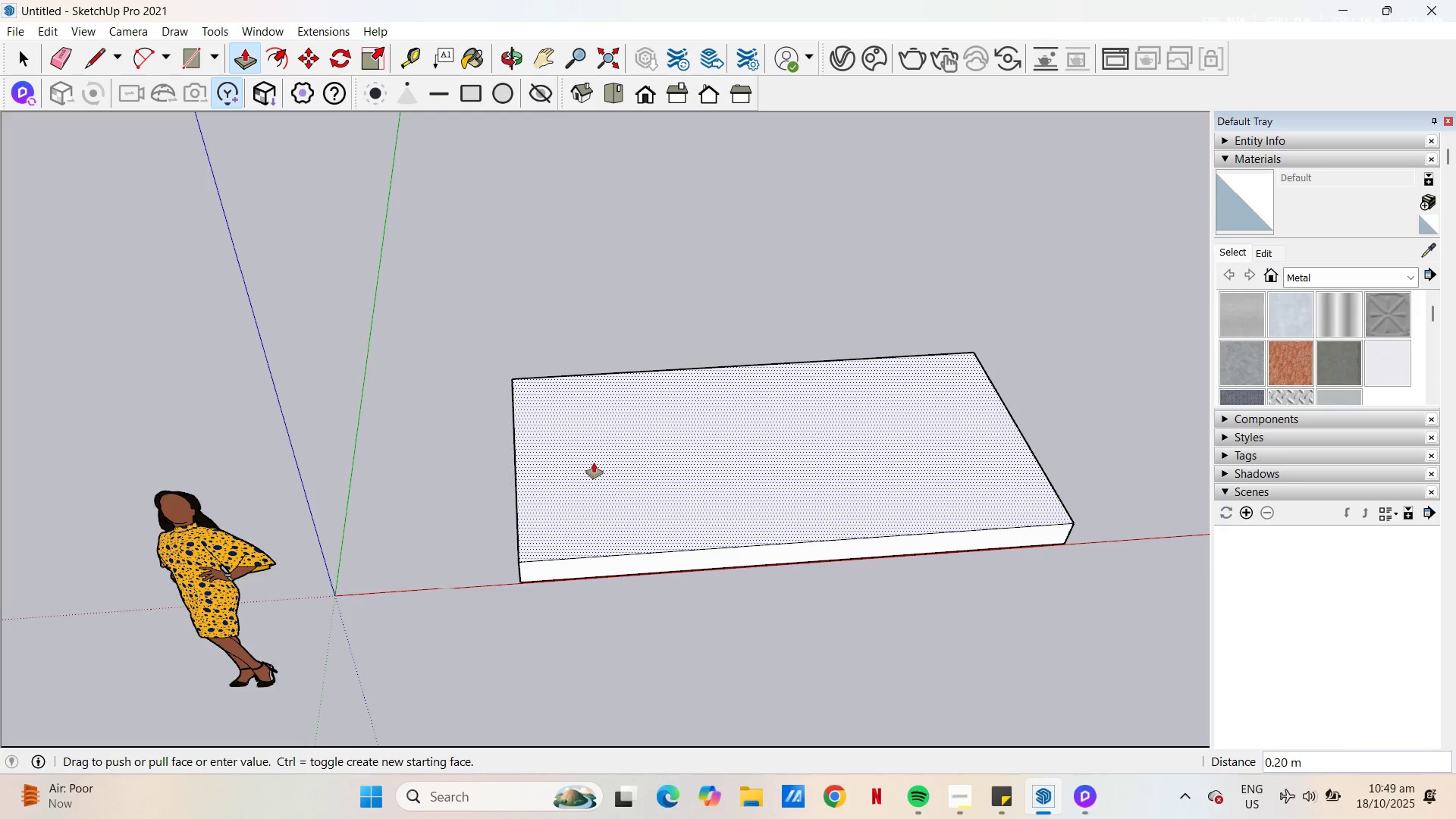 
key(NumpadDecimal)
 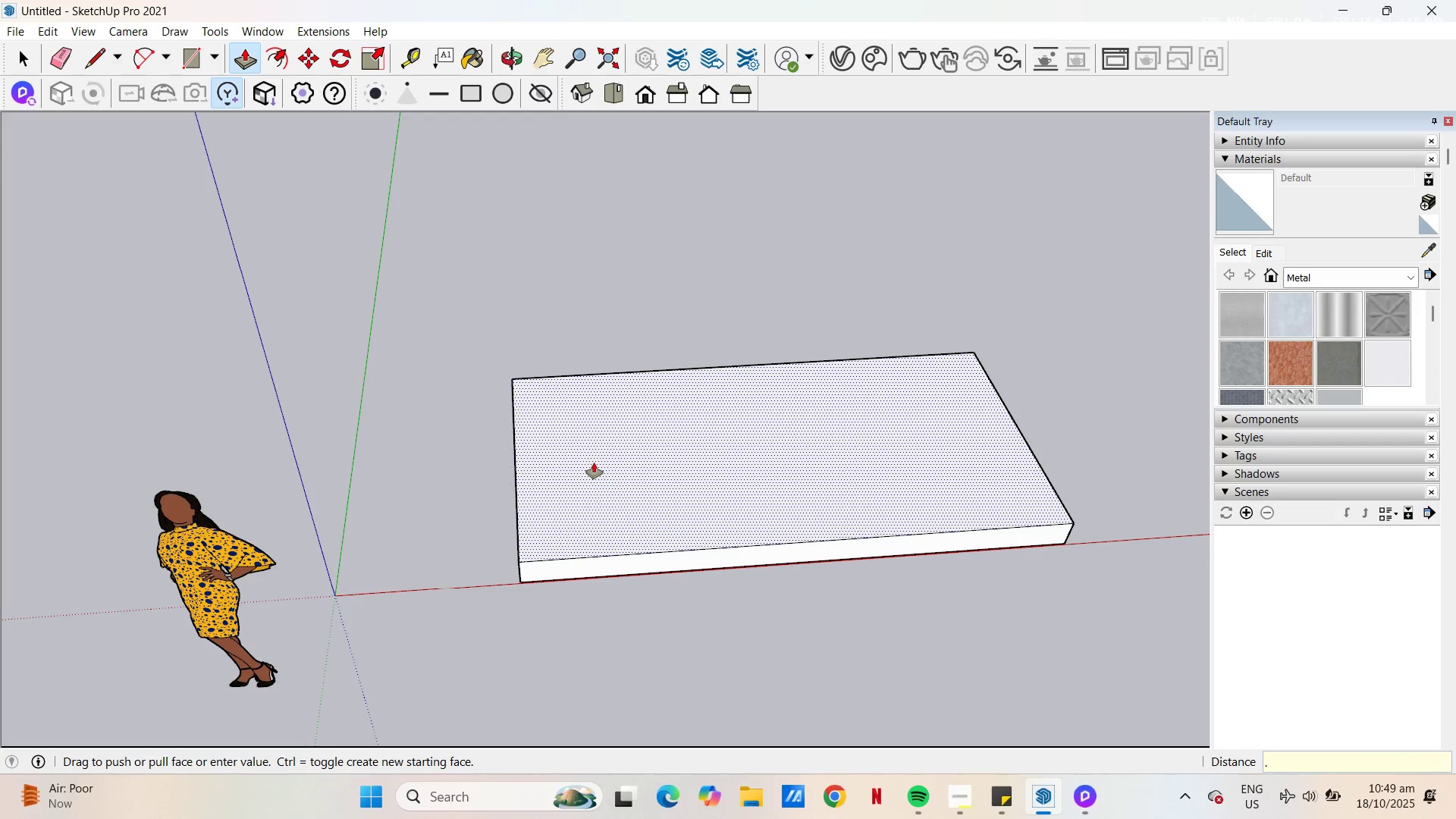 
key(Numpad0)
 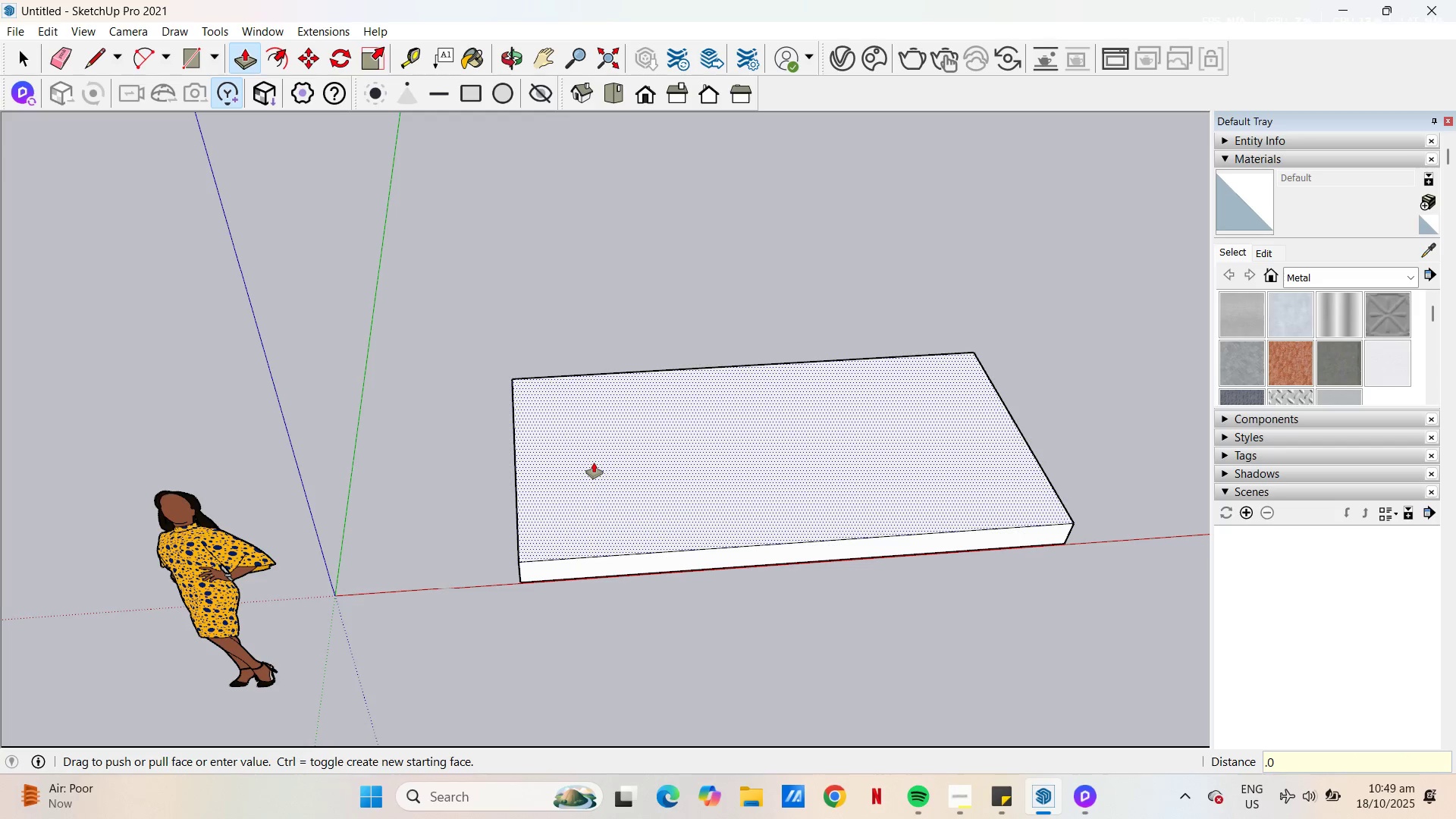 
key(Backspace)
 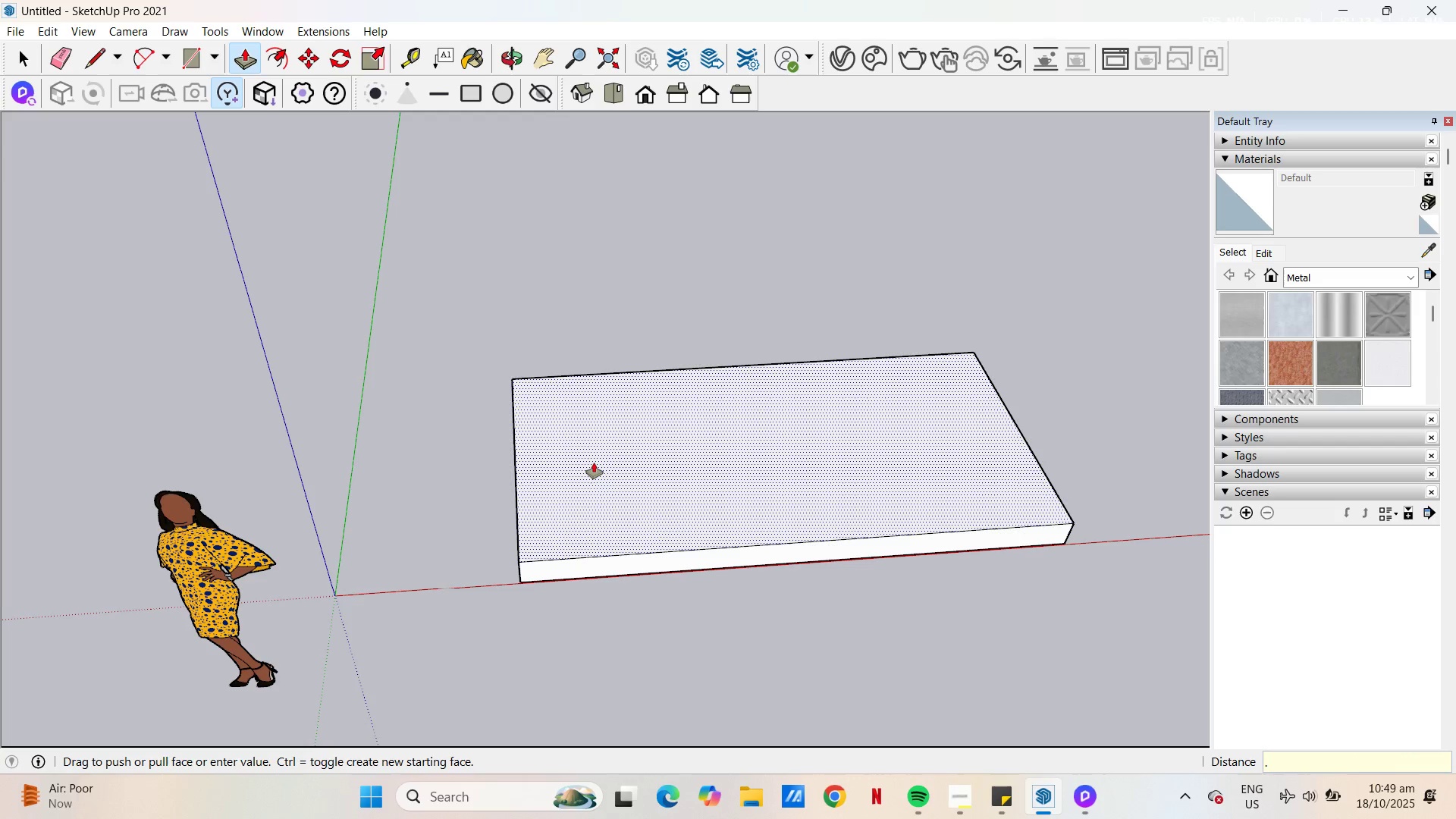 
key(Numpad1)
 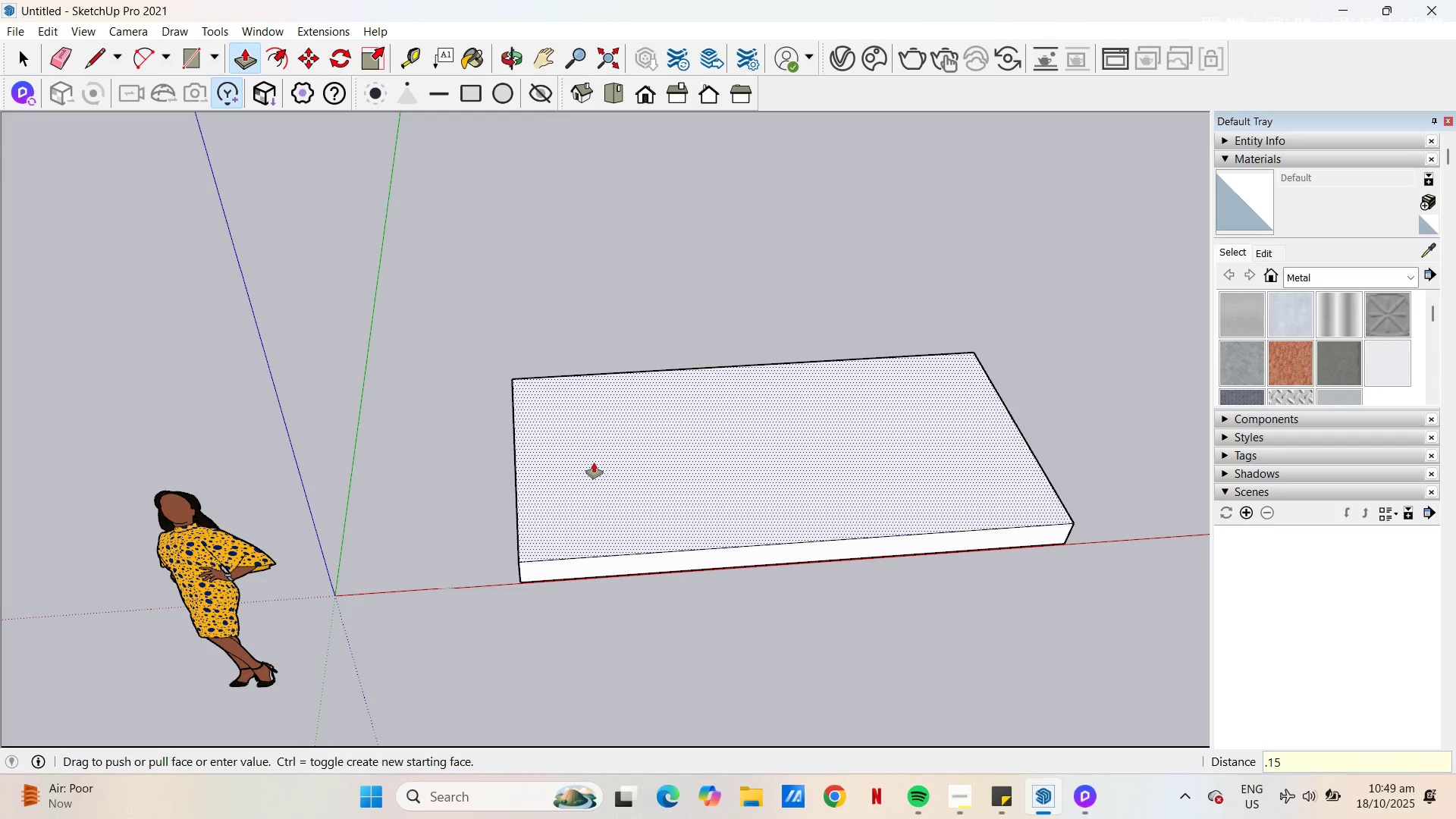 
key(Numpad5)
 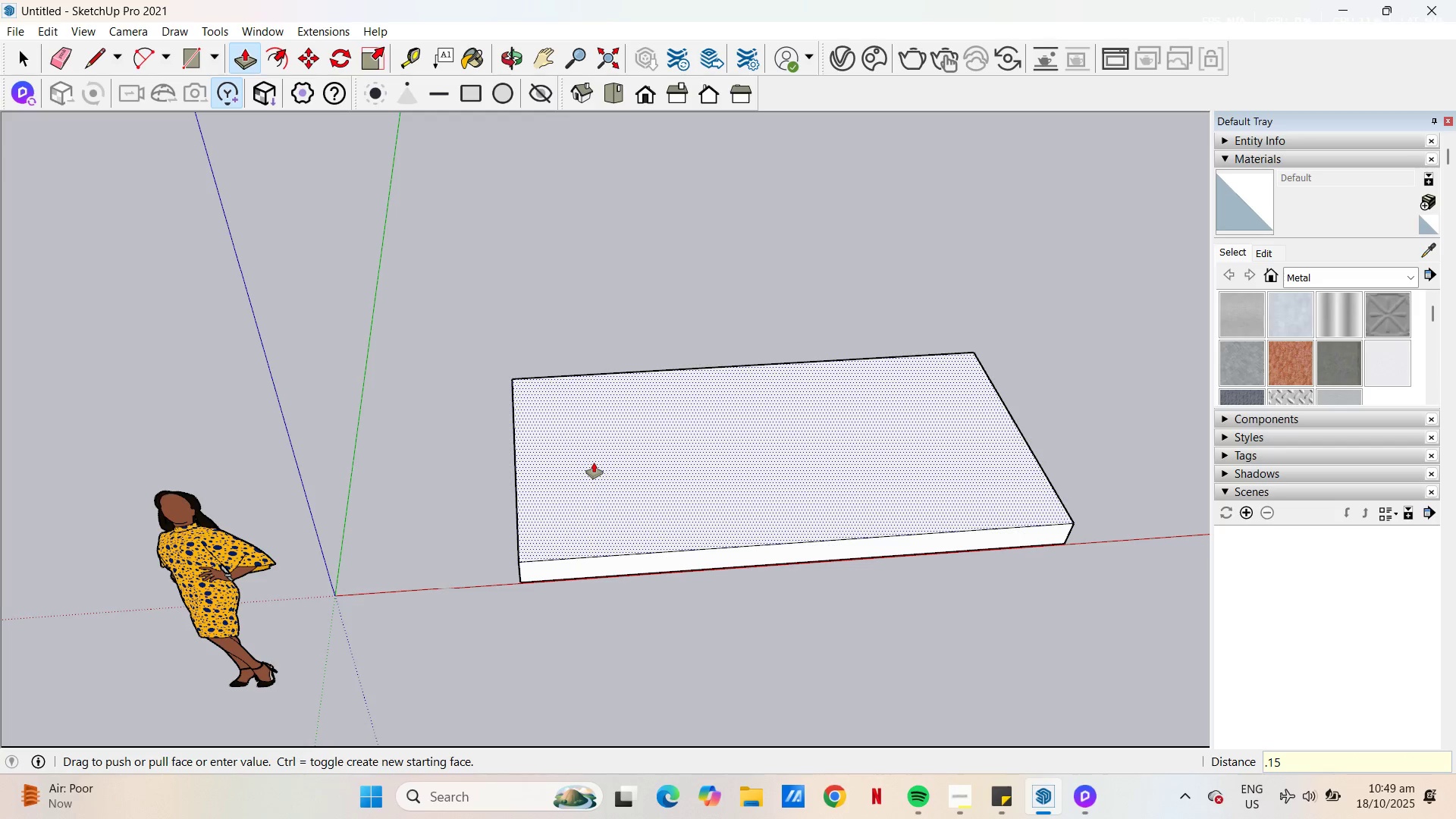 
key(Backspace)
 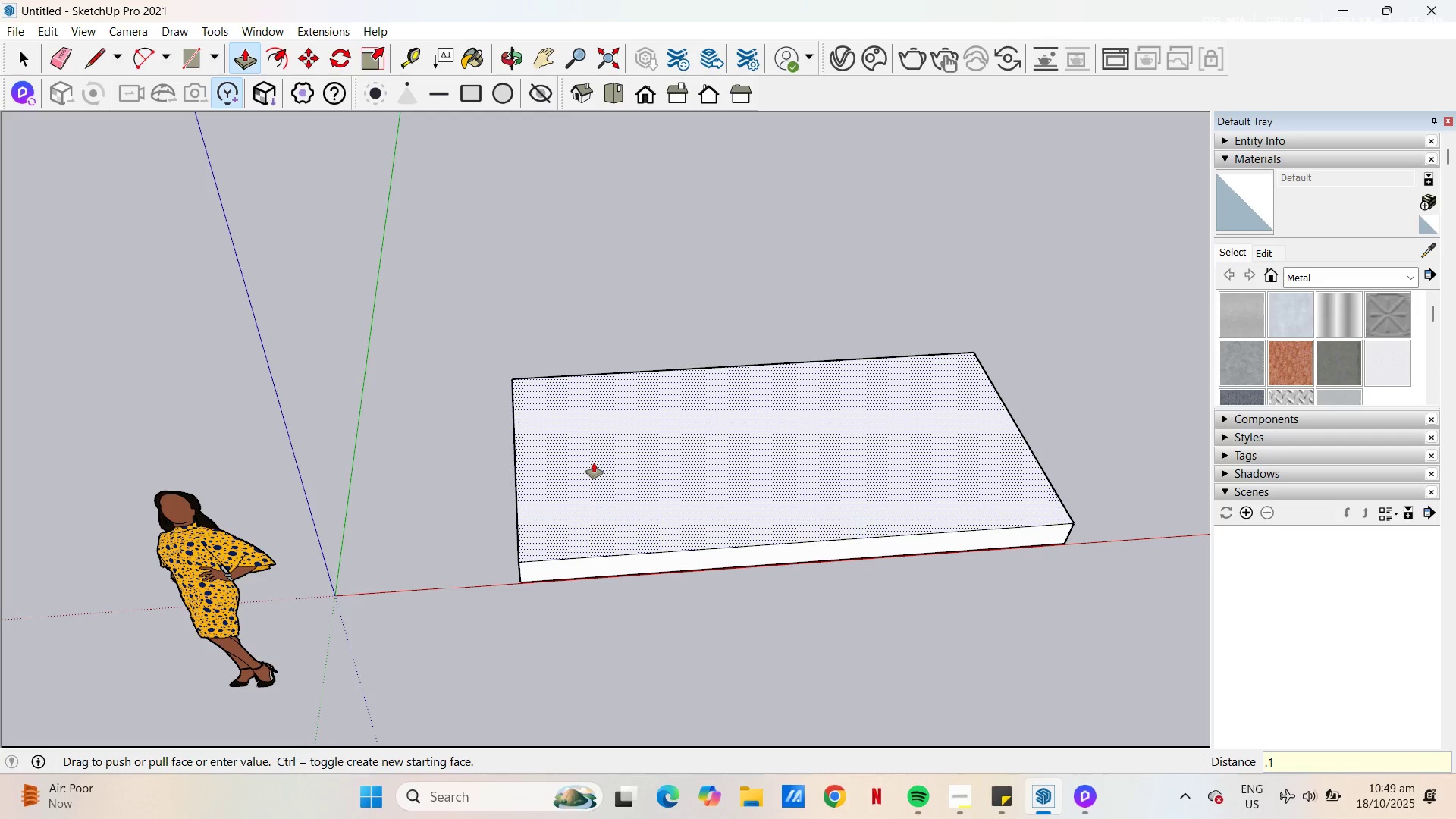 
key(NumpadEnter)
 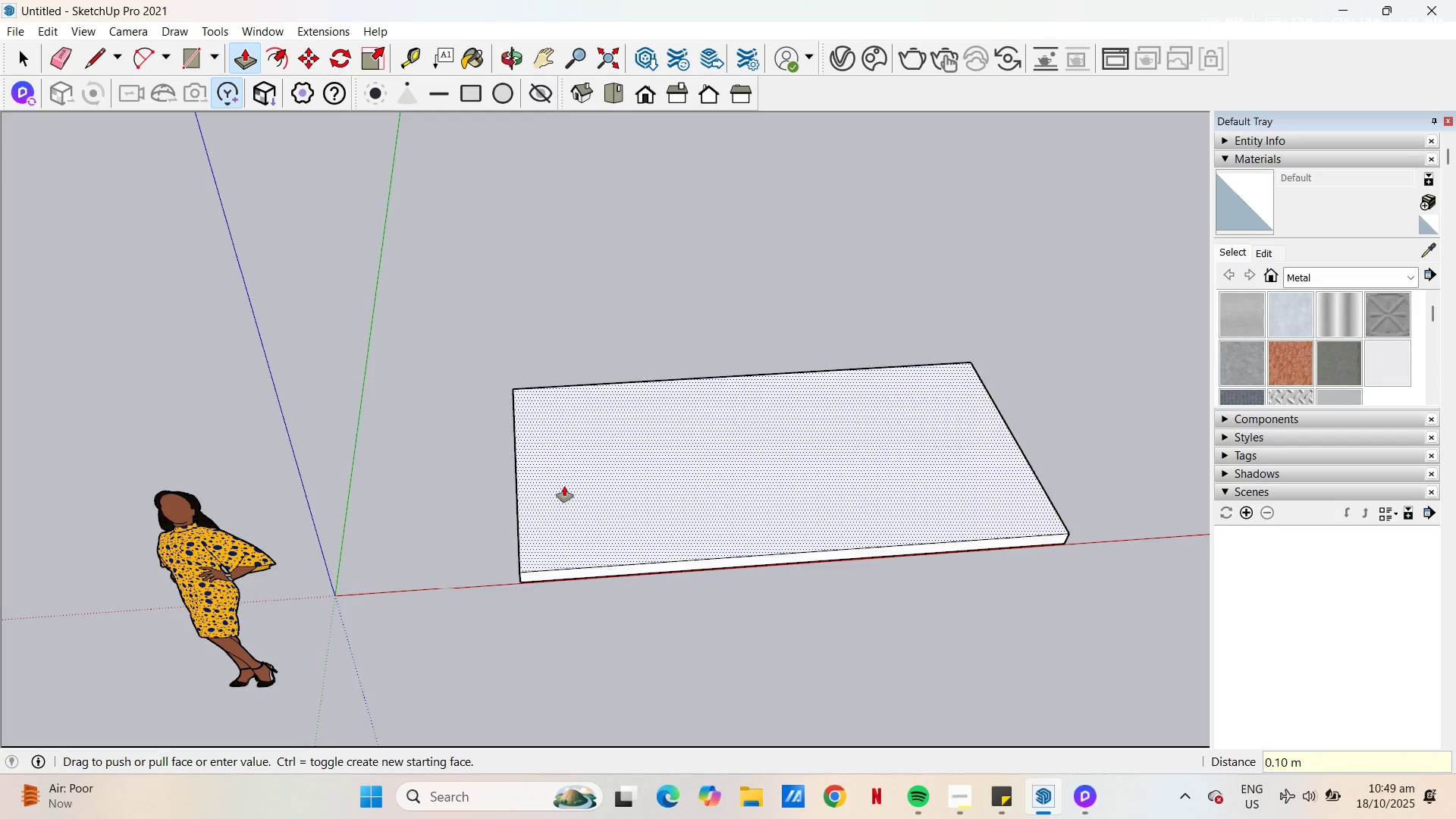 
scroll: coordinate [582, 618], scroll_direction: up, amount: 10.0
 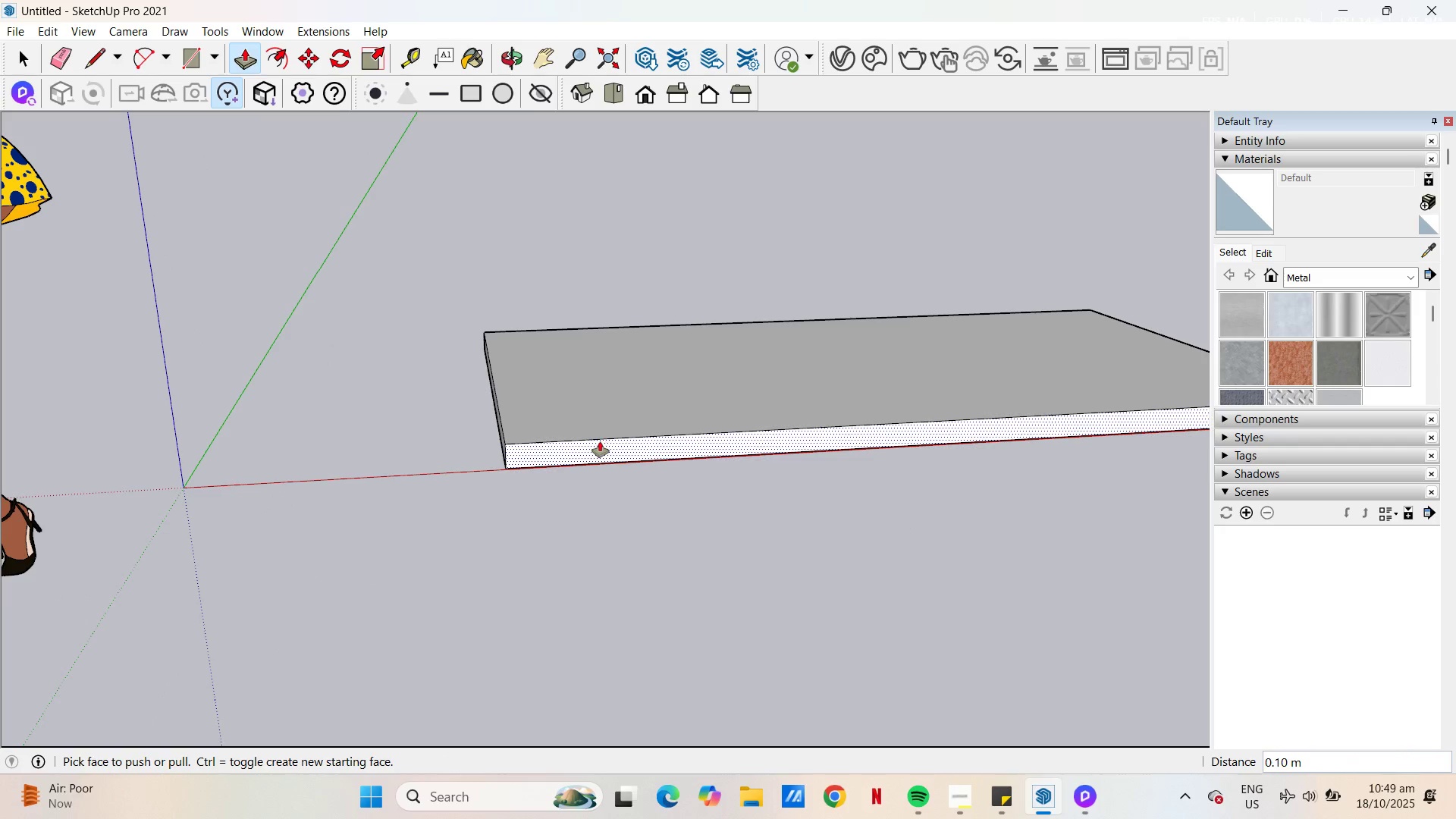 
key(Control+Z)
 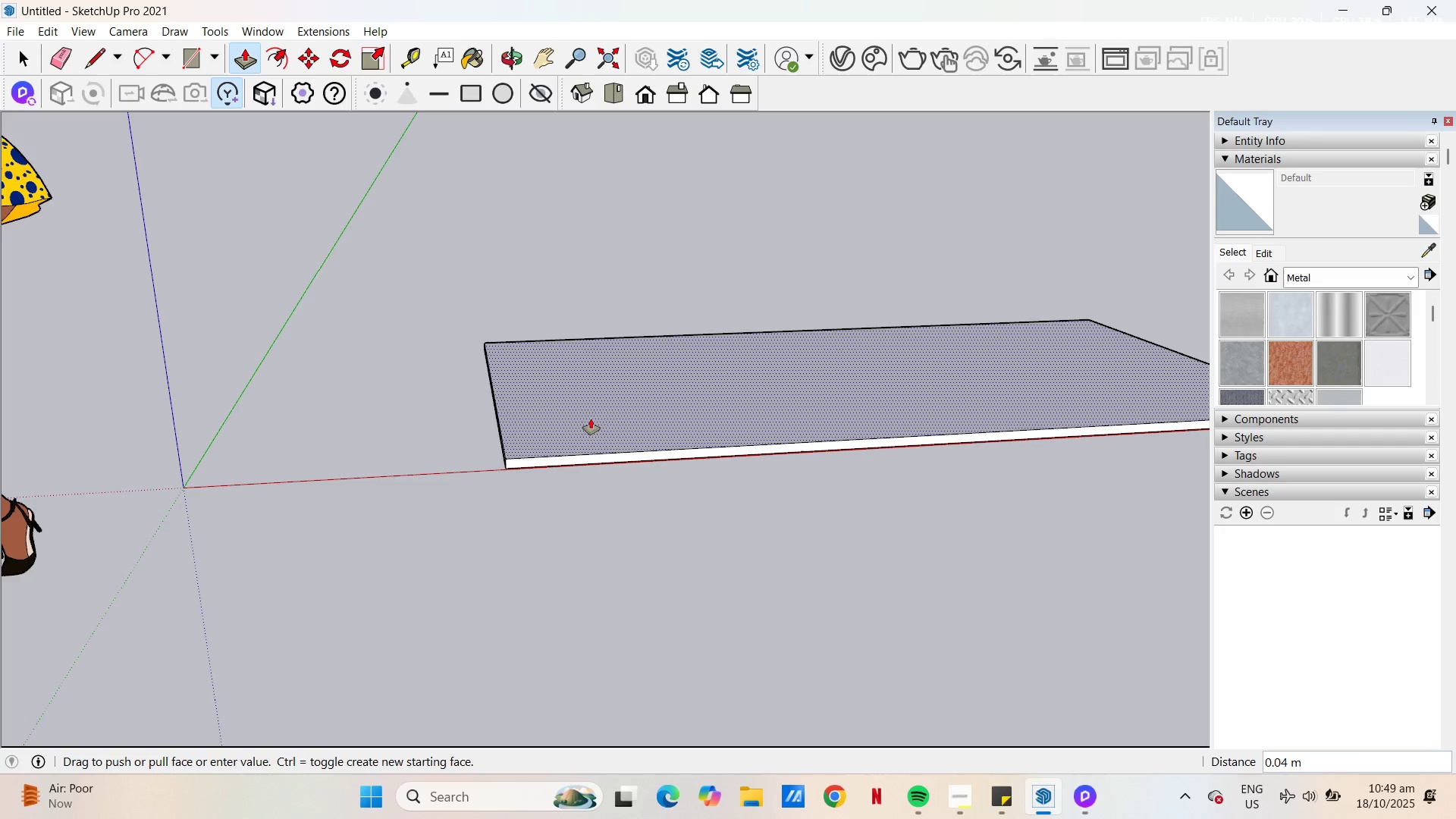 
key(NumpadDecimal)
 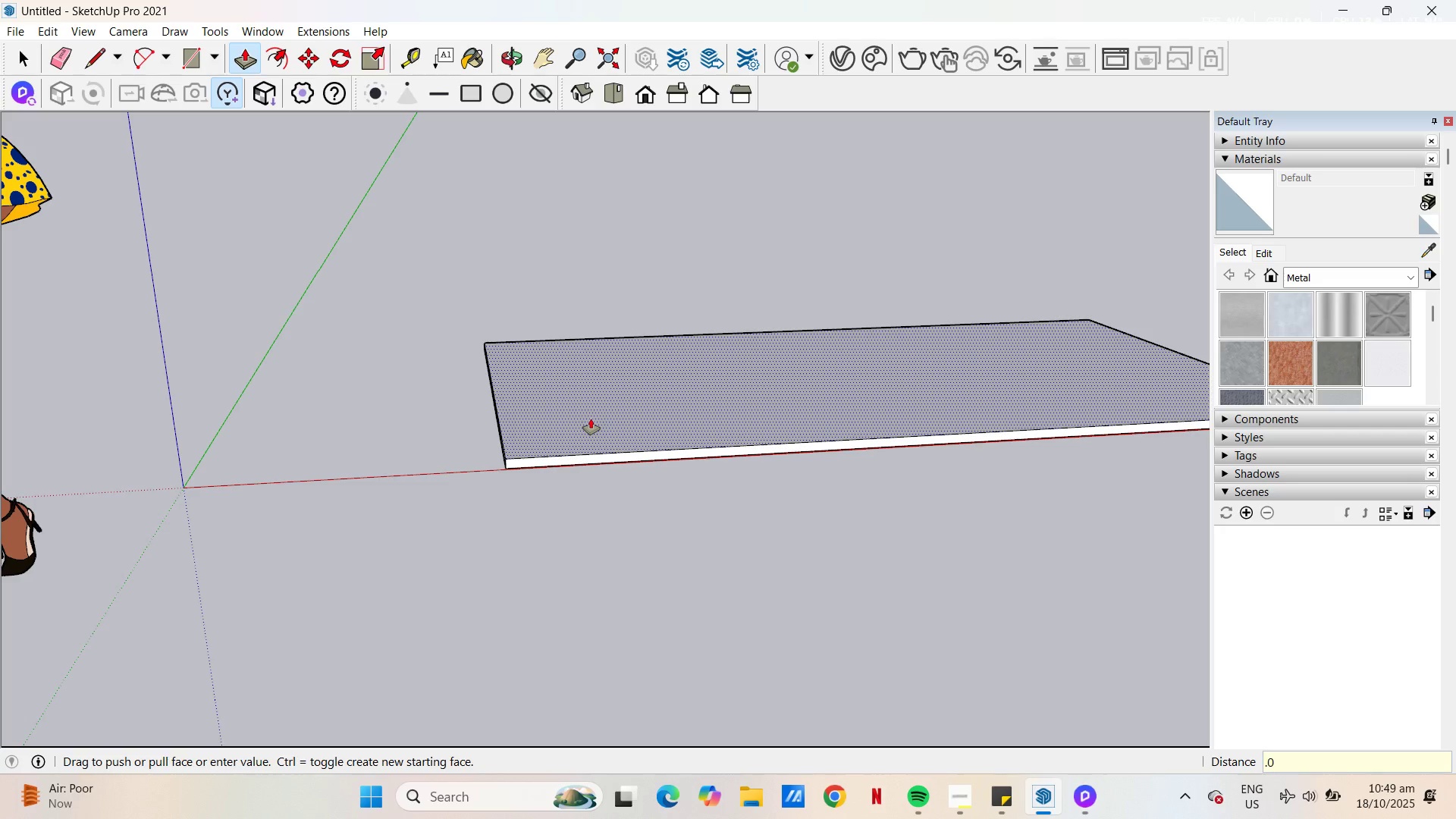 
key(Numpad0)
 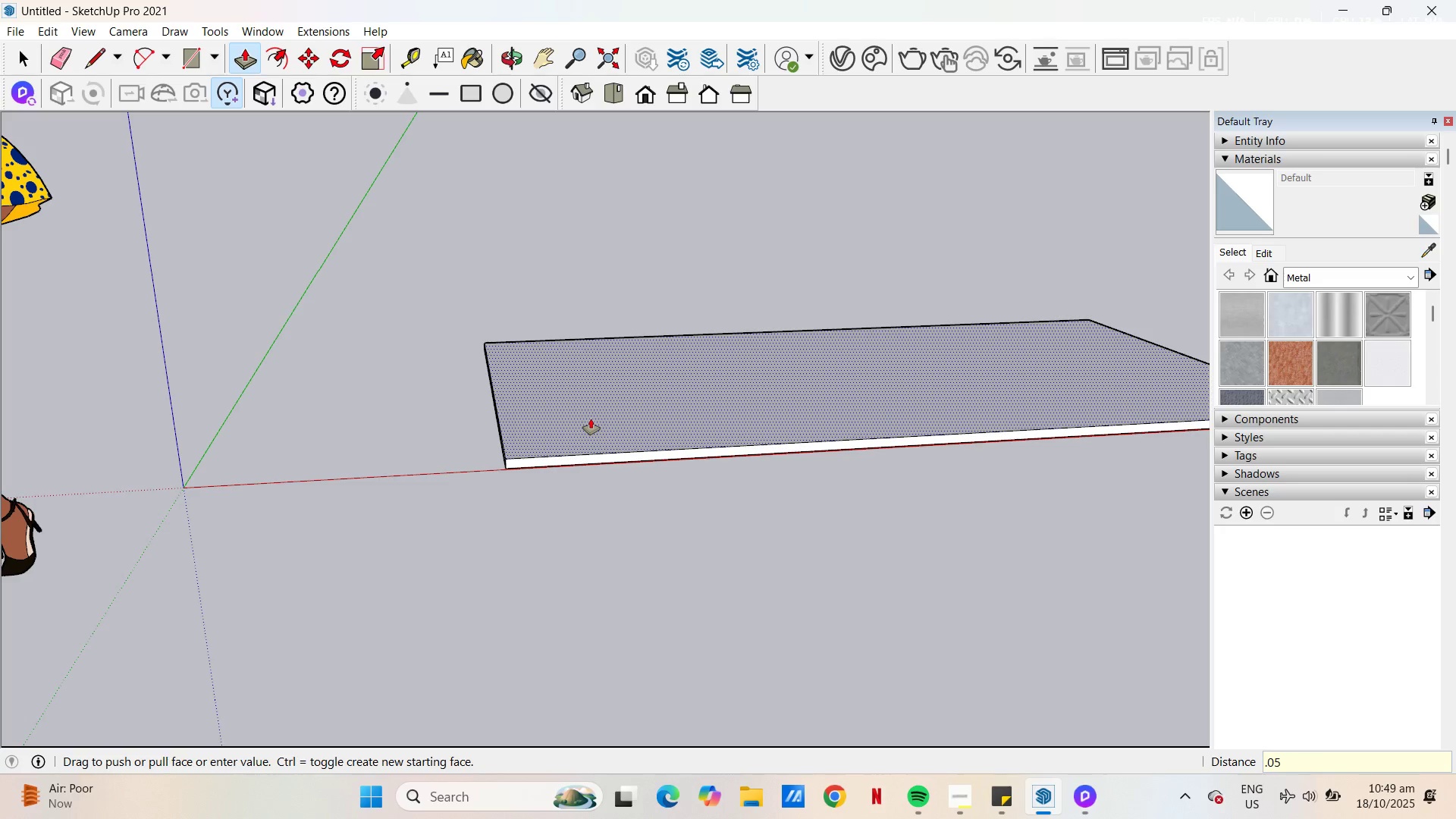 
key(Numpad5)
 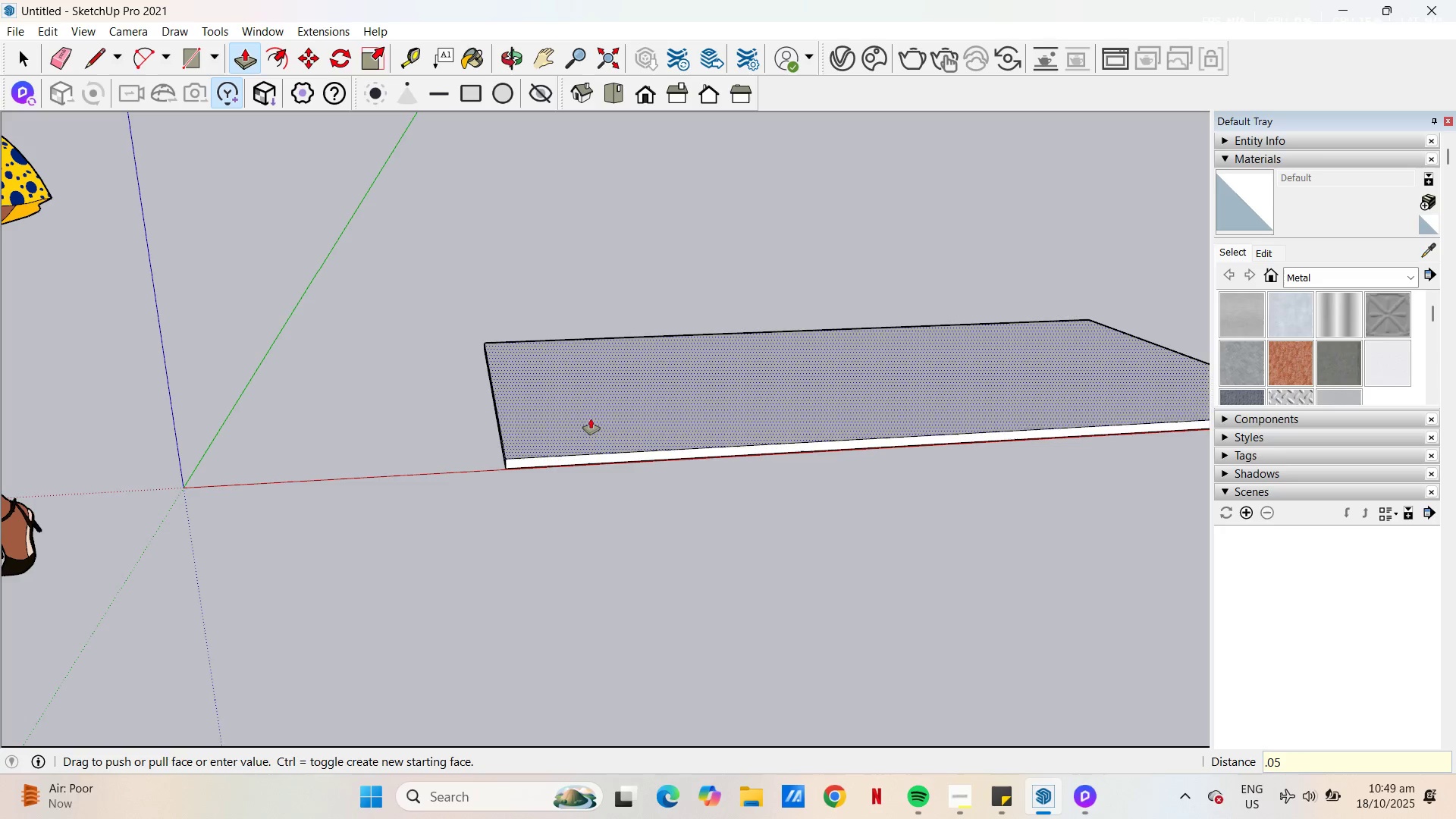 
key(NumpadEnter)
 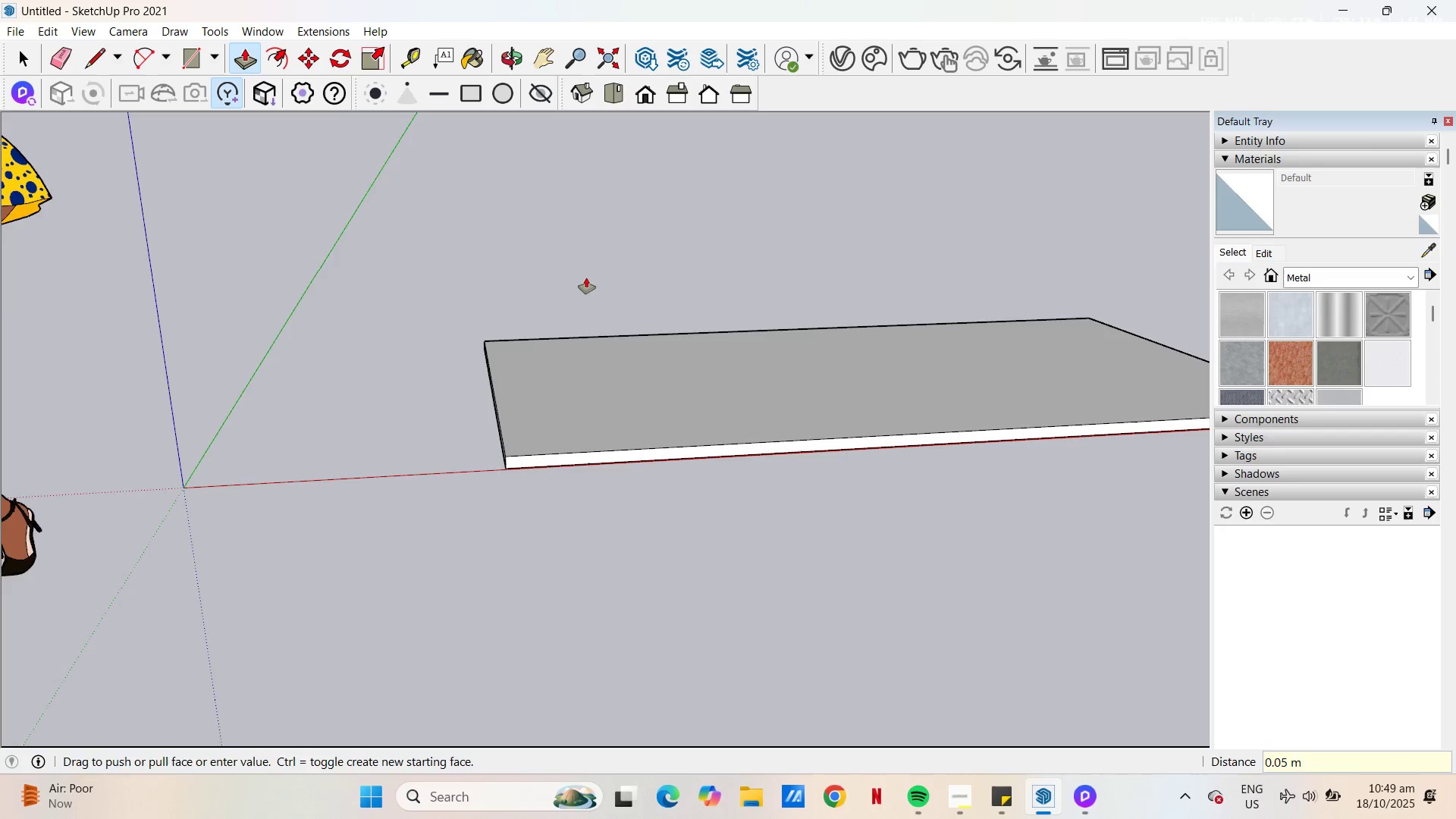 
scroll: coordinate [747, 375], scroll_direction: down, amount: 11.0
 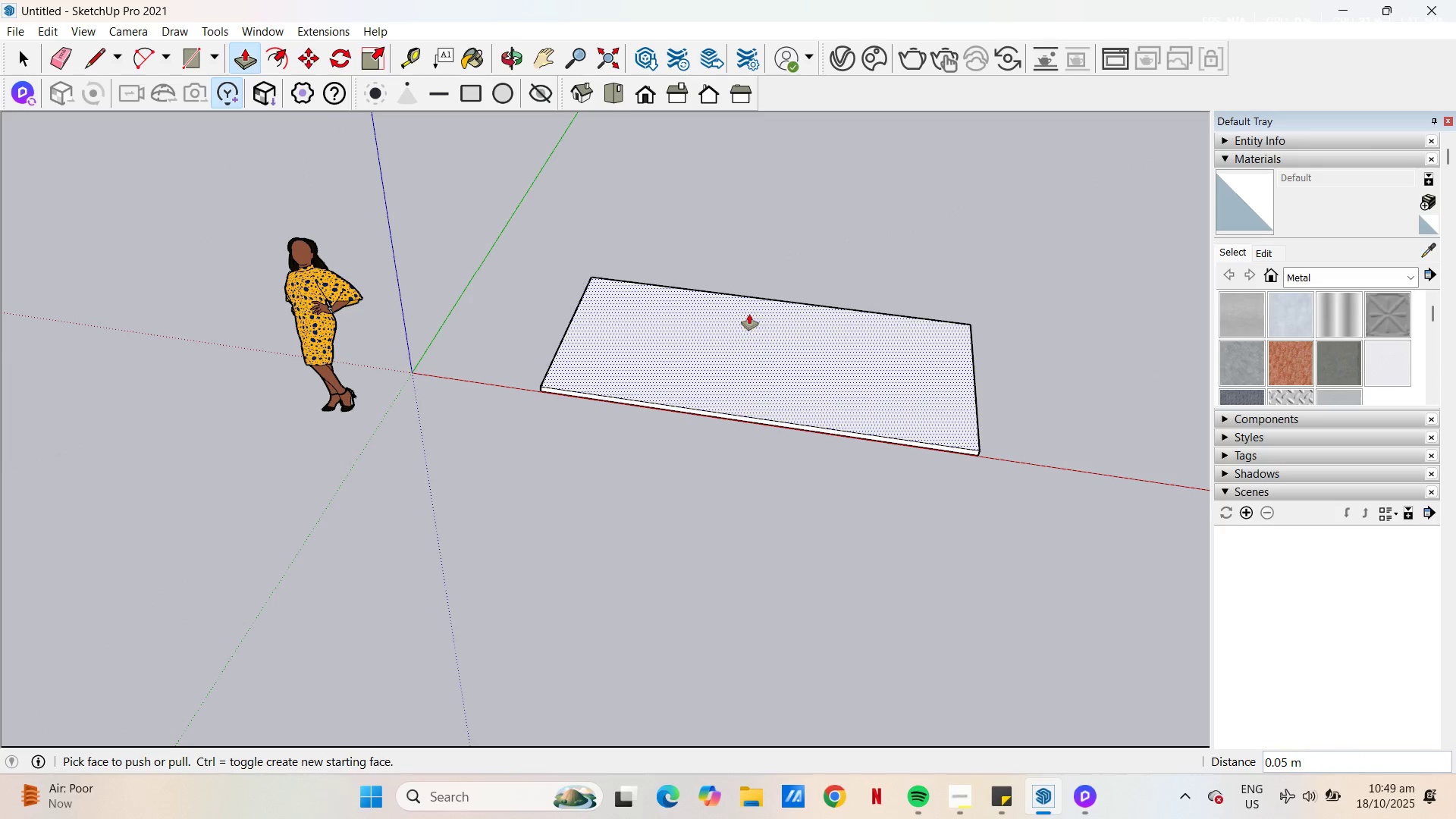 
key(Space)
 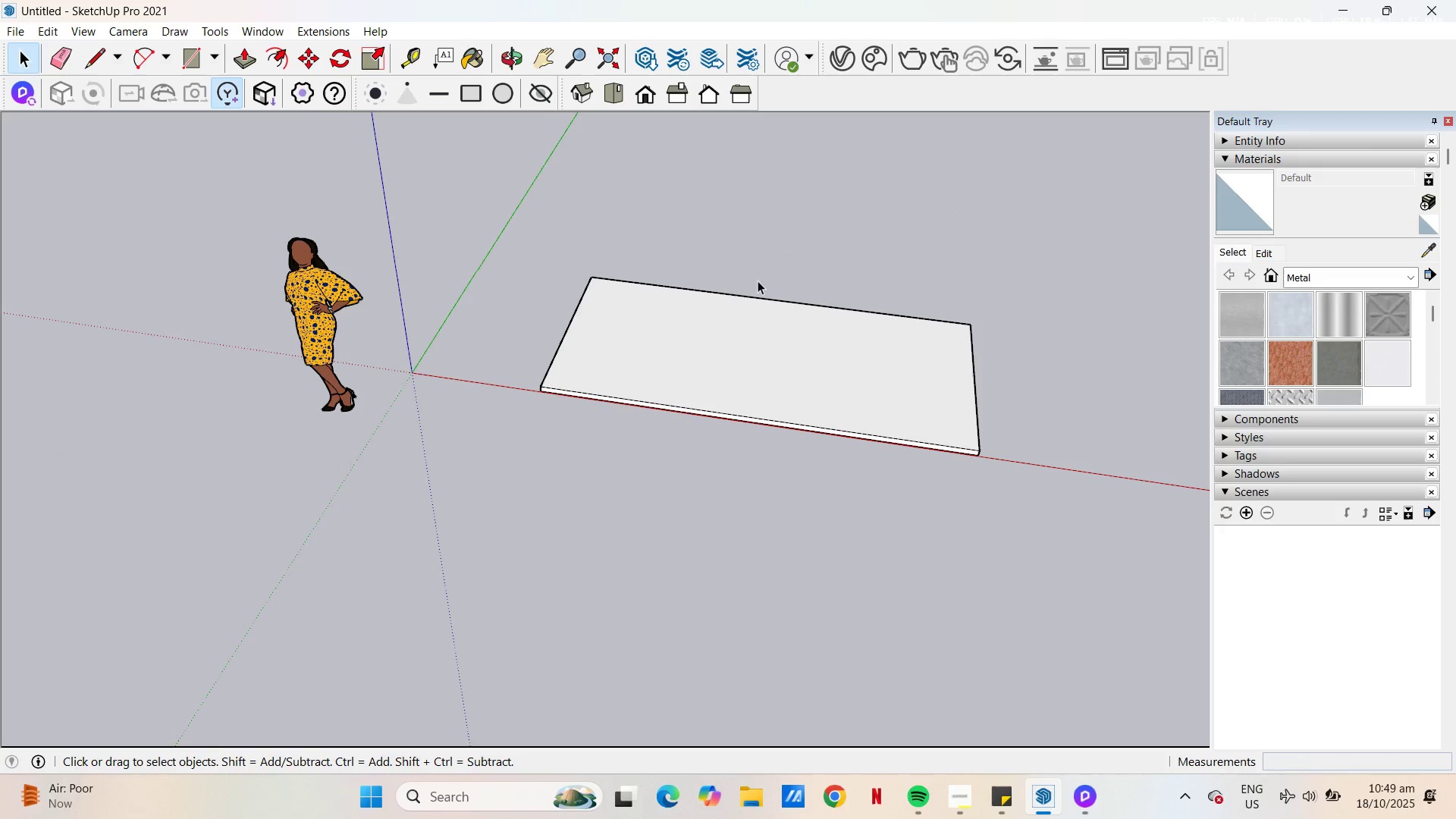 
left_click([758, 281])
 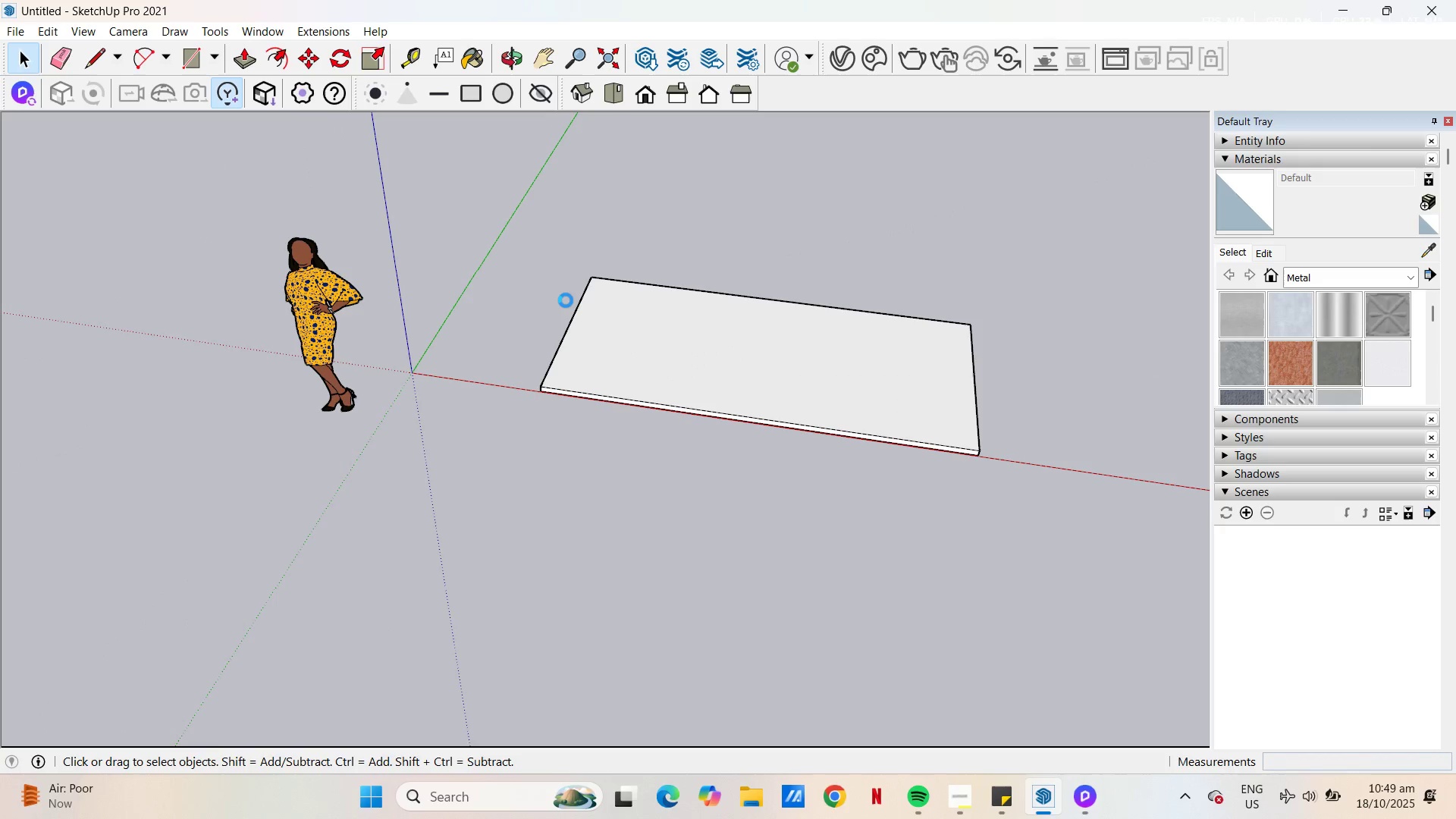 
scroll: coordinate [748, 300], scroll_direction: up, amount: 19.0
 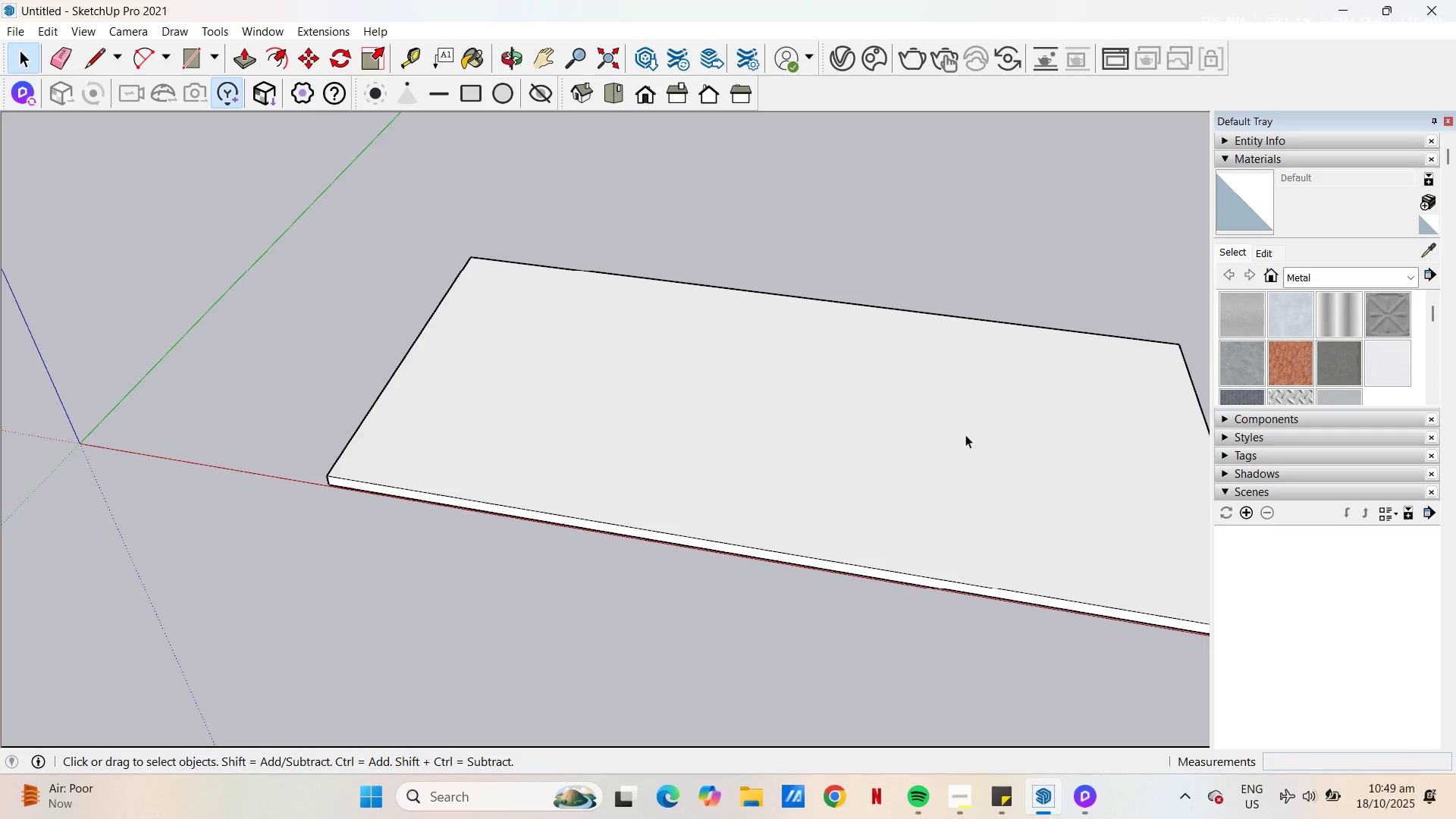 
wait(6.95)
 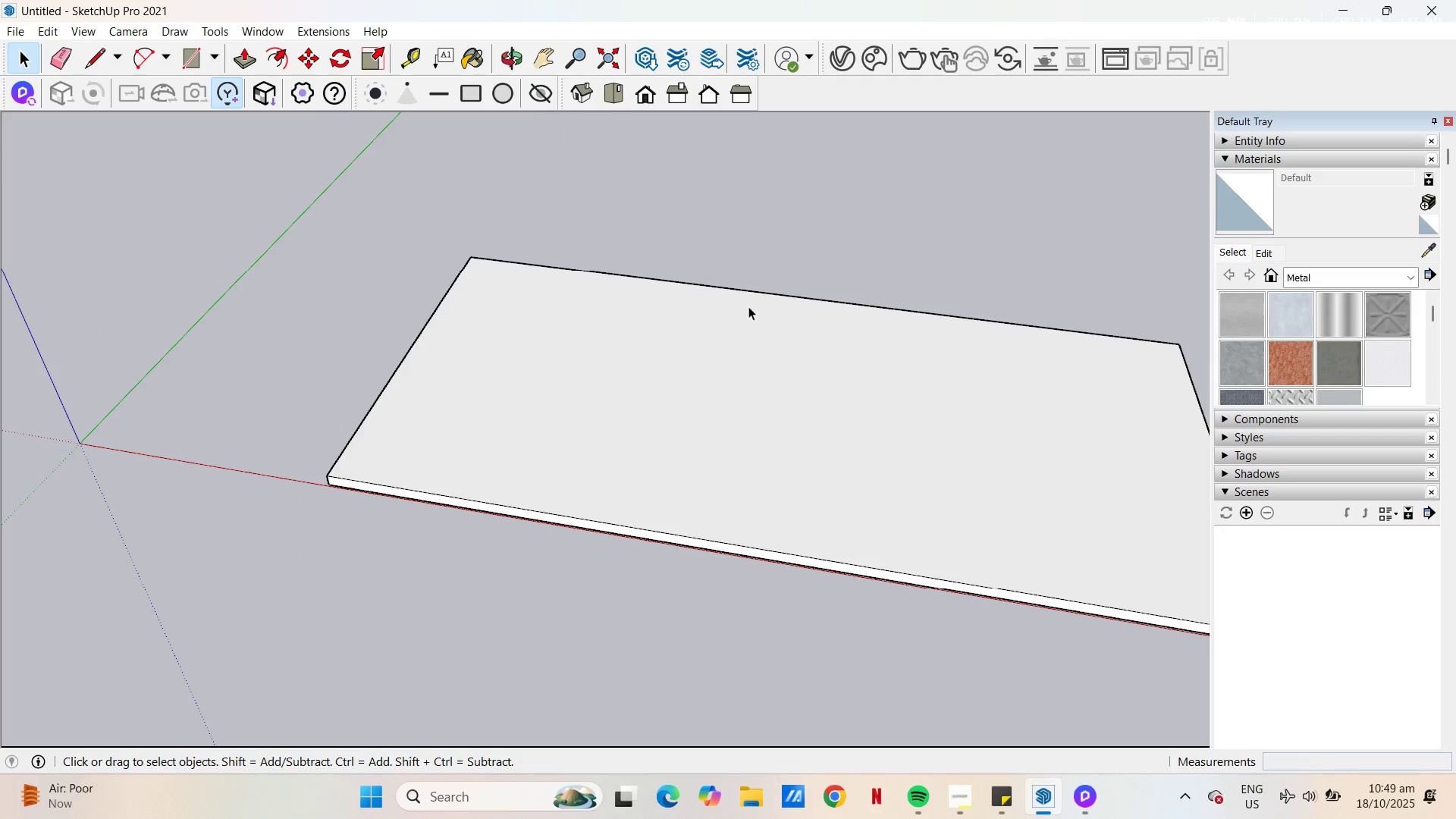 
scroll: coordinate [658, 338], scroll_direction: down, amount: 1.0
 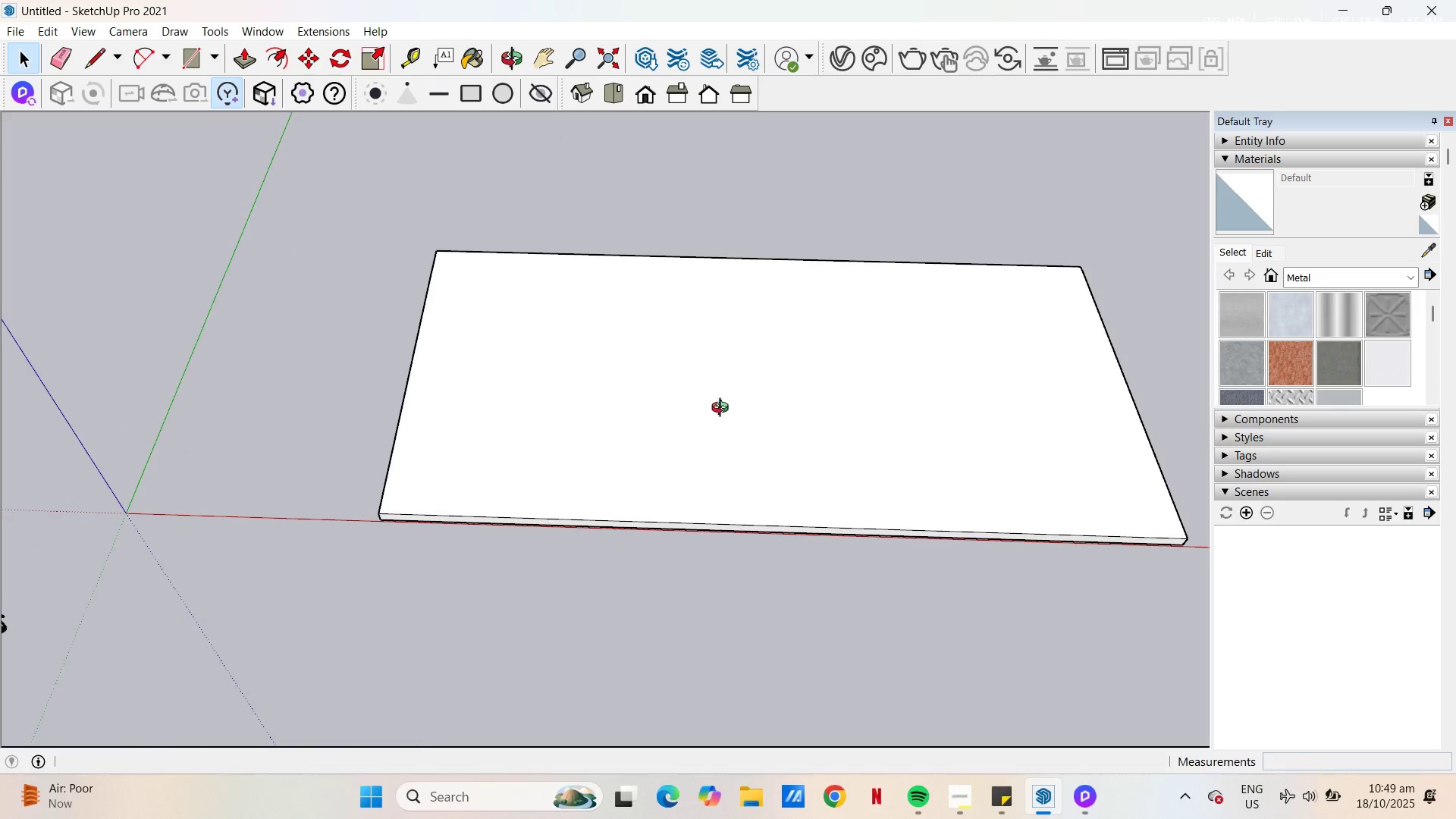 
key(H)
 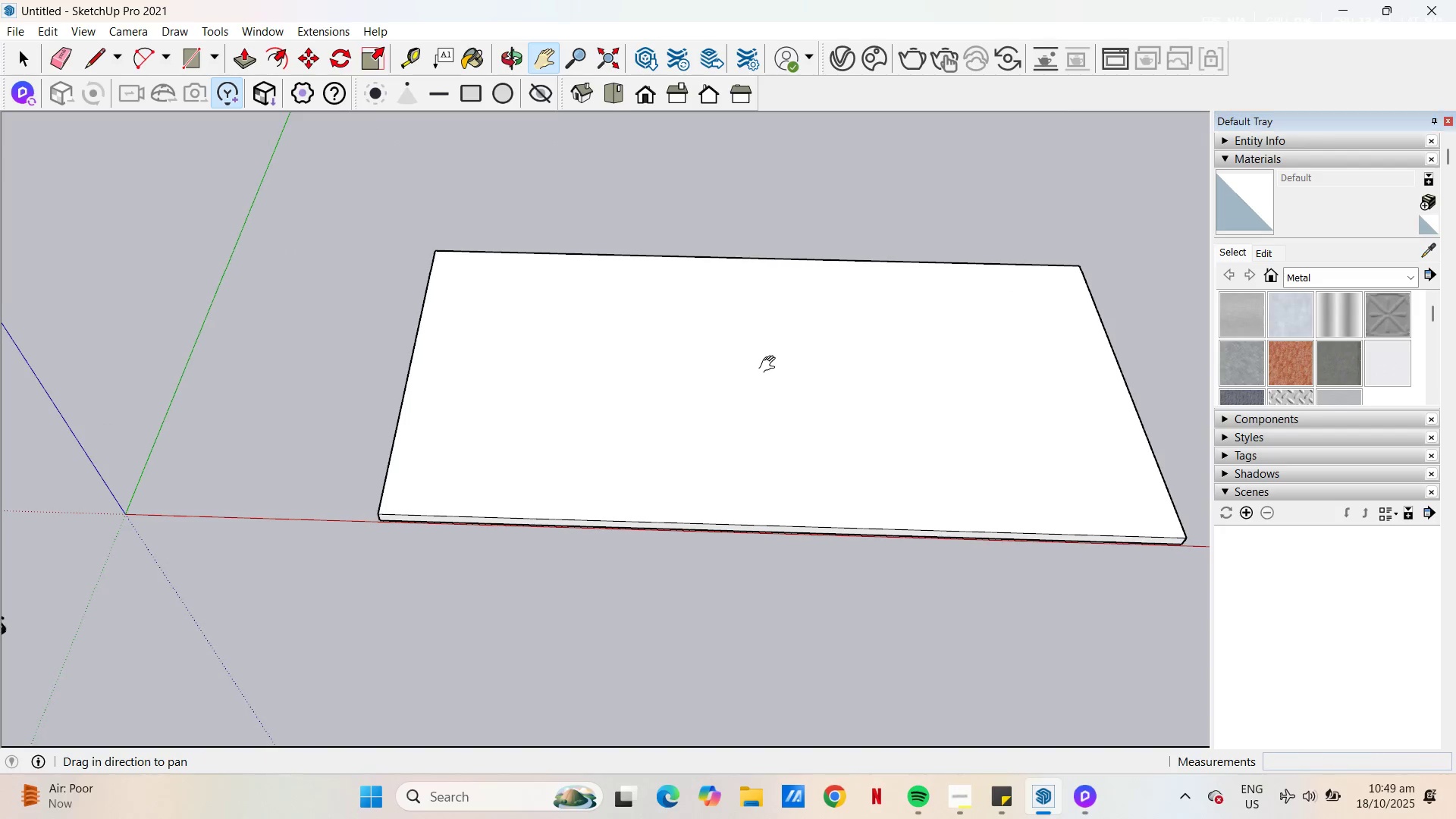 
left_click_drag(start_coordinate=[773, 365], to_coordinate=[670, 416])
 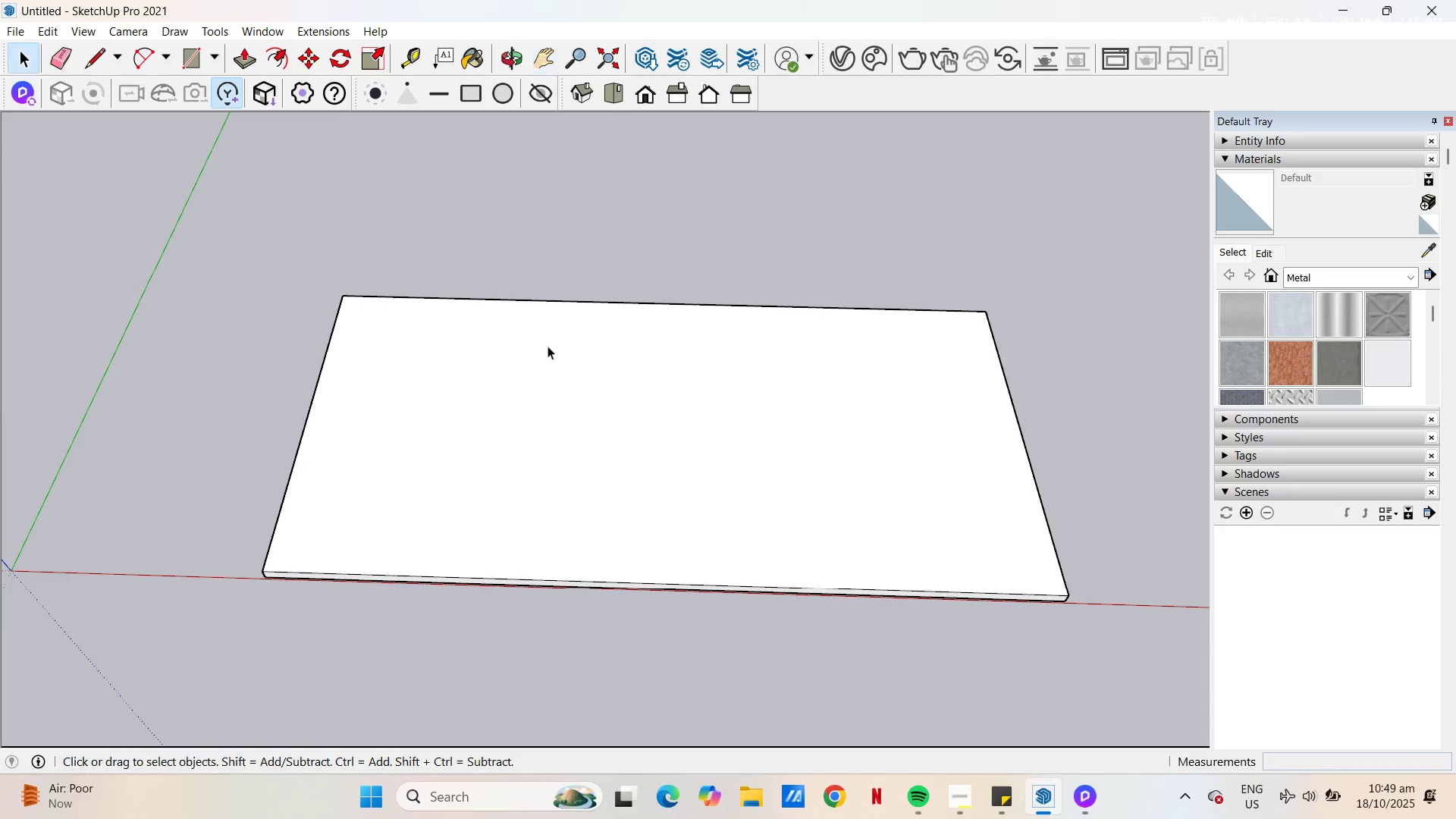 
key(Space)
 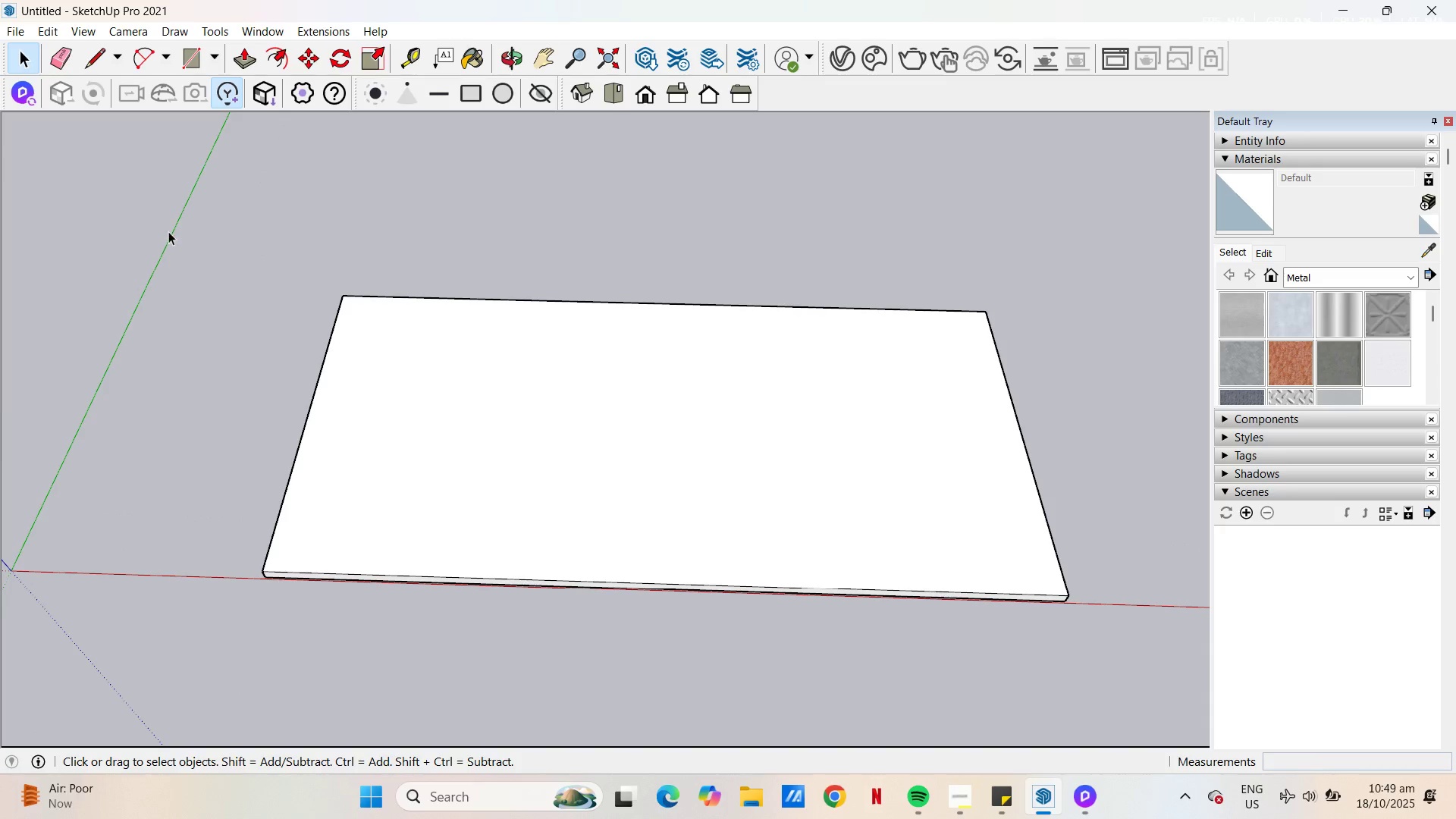 
left_click_drag(start_coordinate=[168, 231], to_coordinate=[1111, 667])
 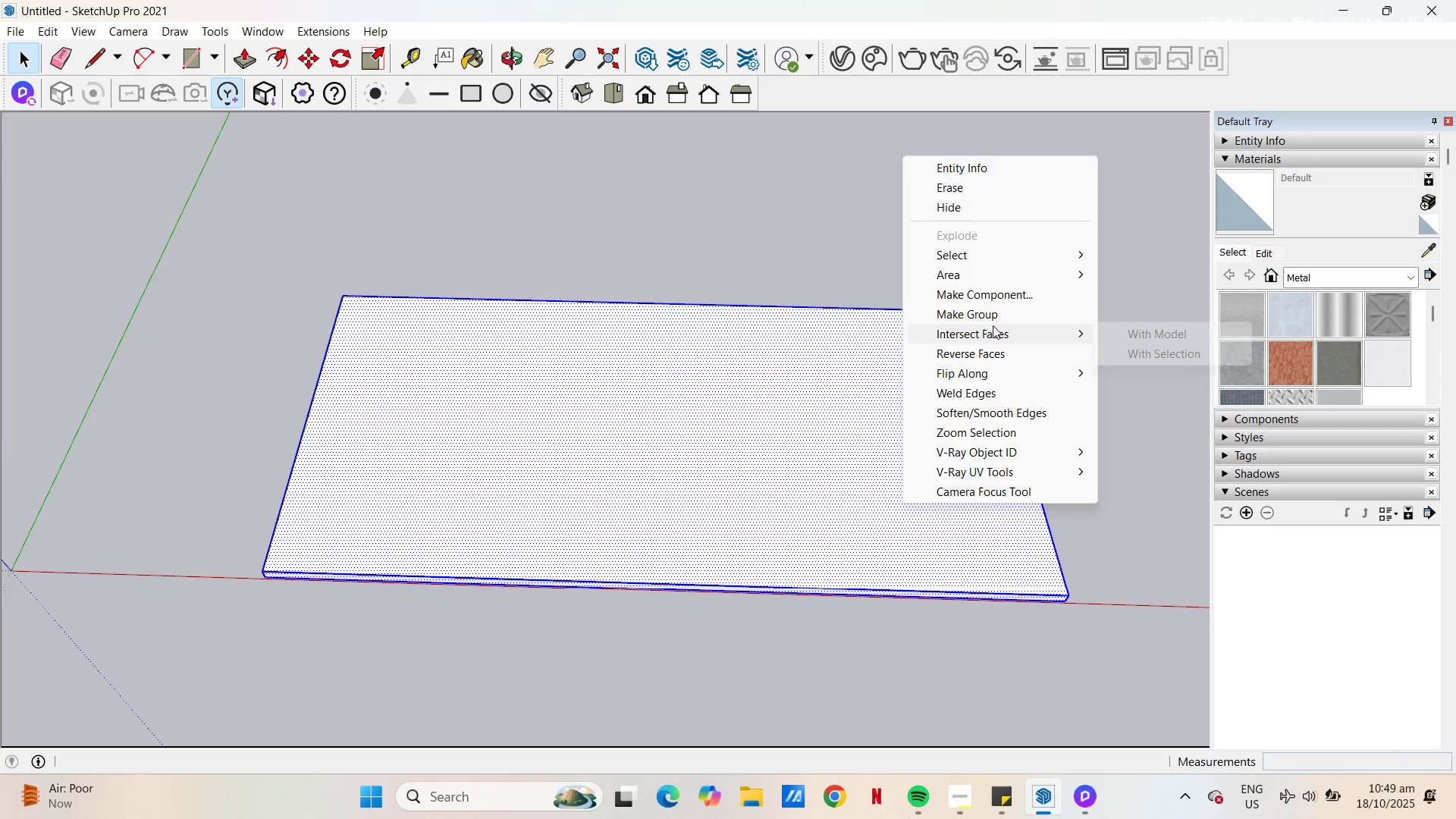 
left_click([992, 322])
 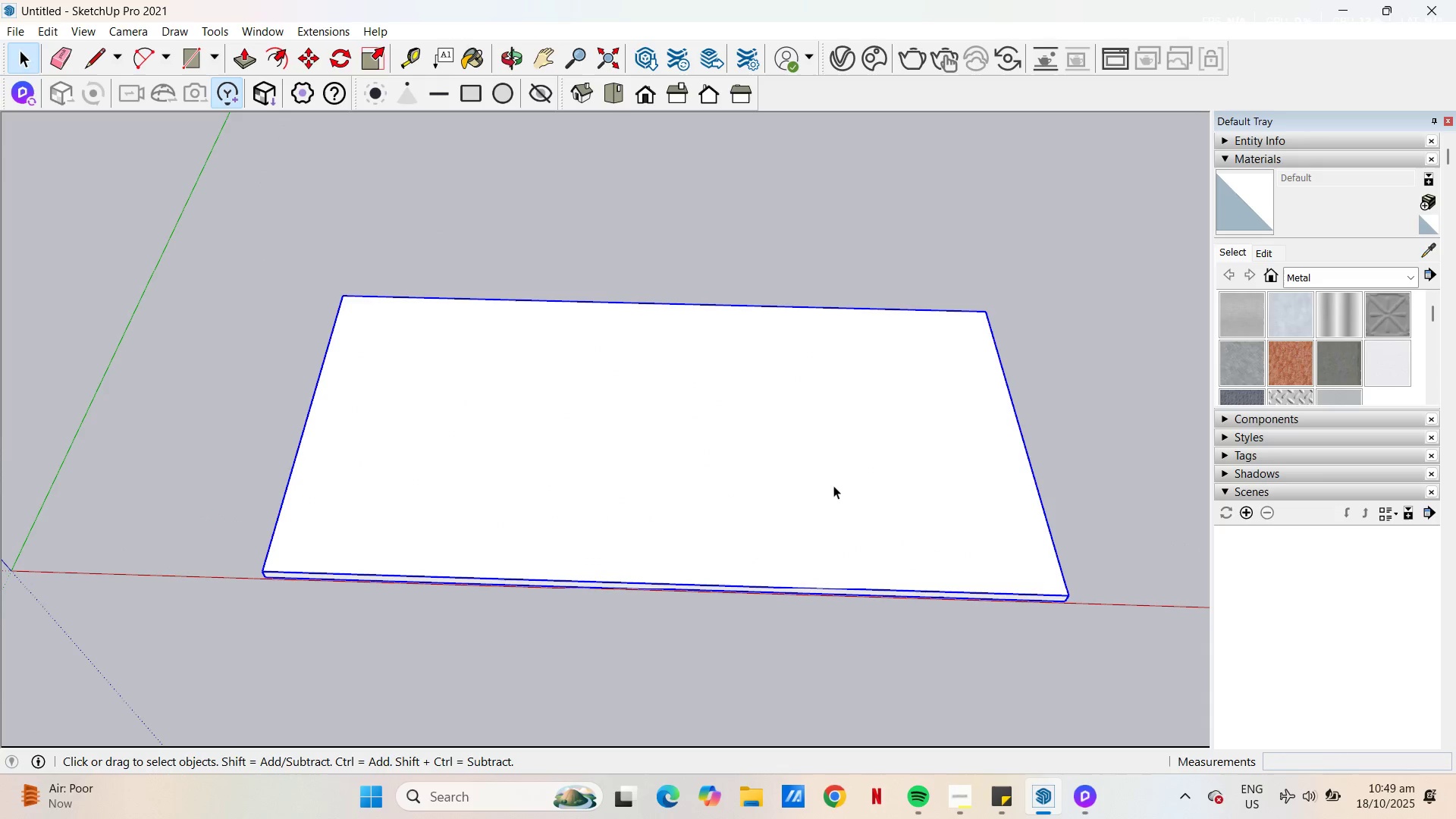 
key(H)
 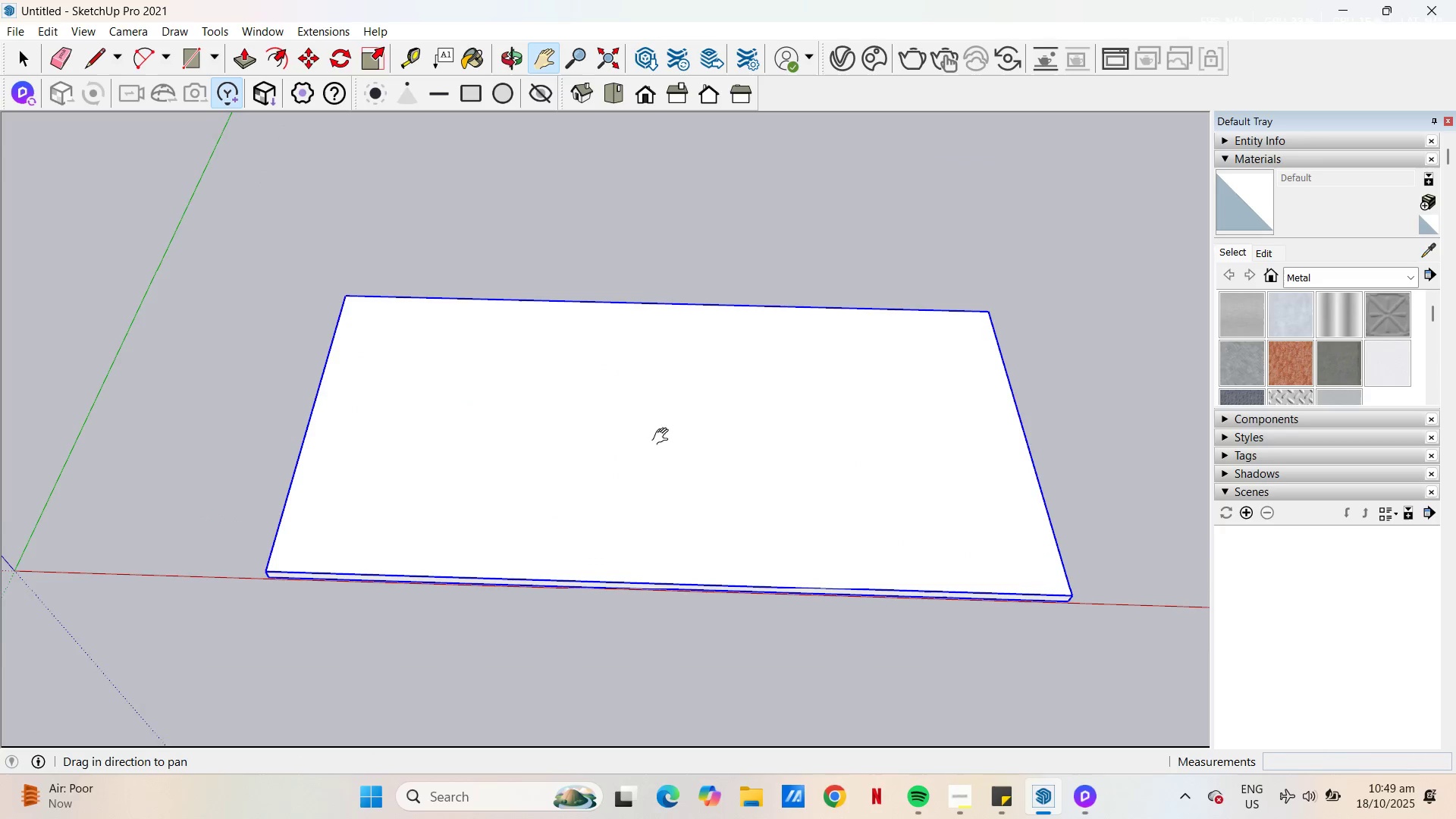 
left_click_drag(start_coordinate=[631, 438], to_coordinate=[784, 411])
 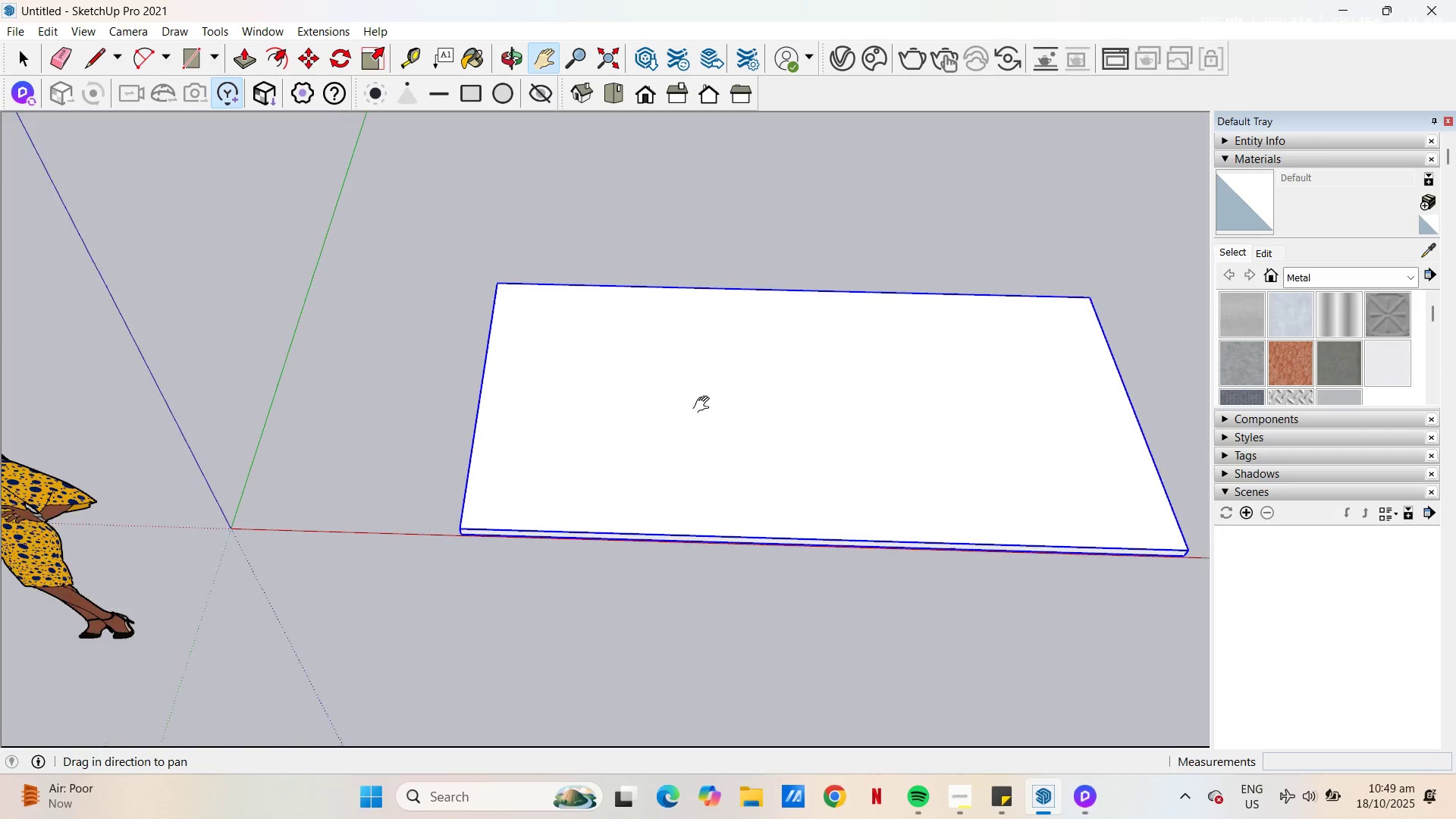 
scroll: coordinate [704, 405], scroll_direction: down, amount: 4.0
 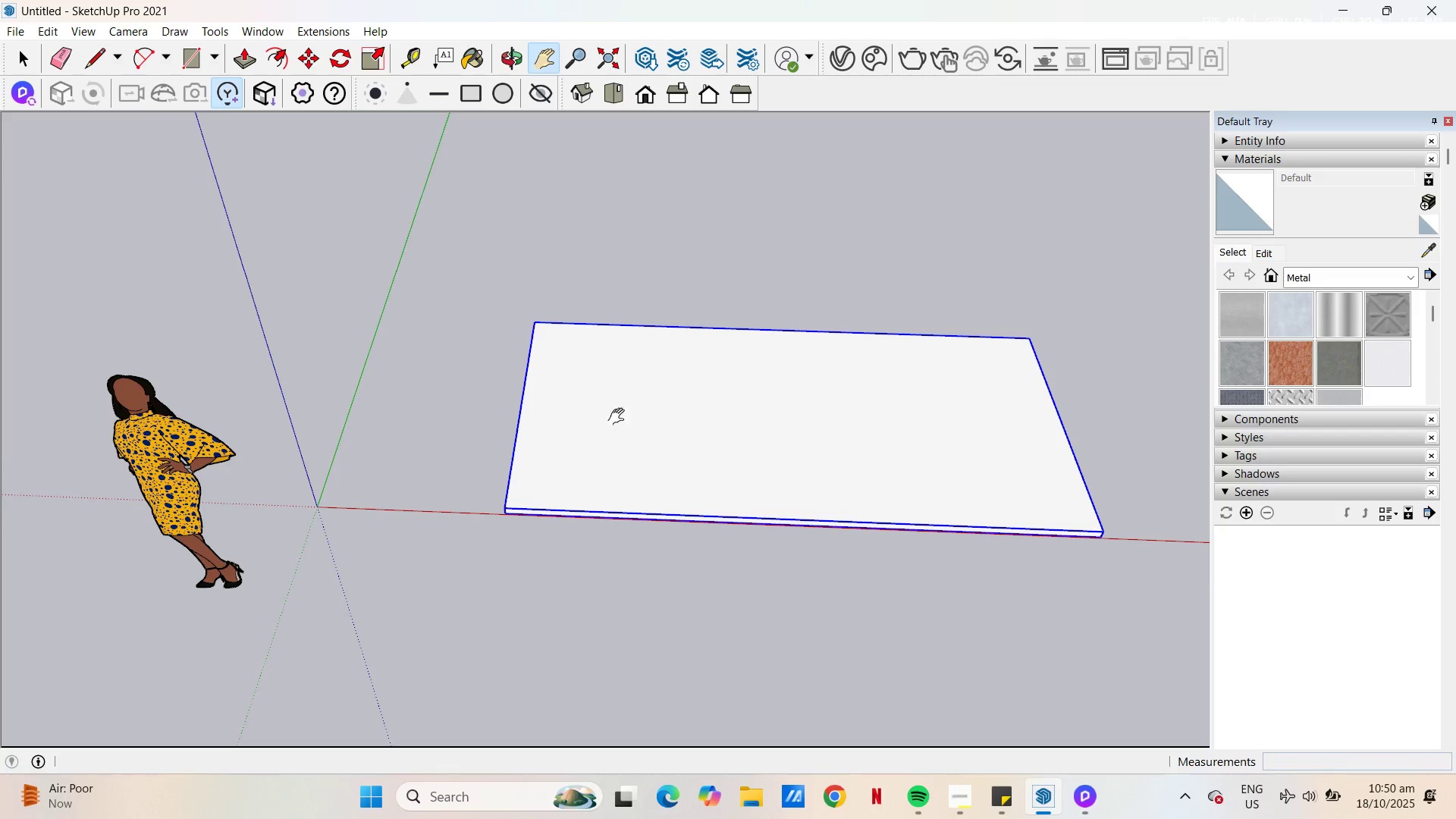 
scroll: coordinate [577, 402], scroll_direction: up, amount: 9.0
 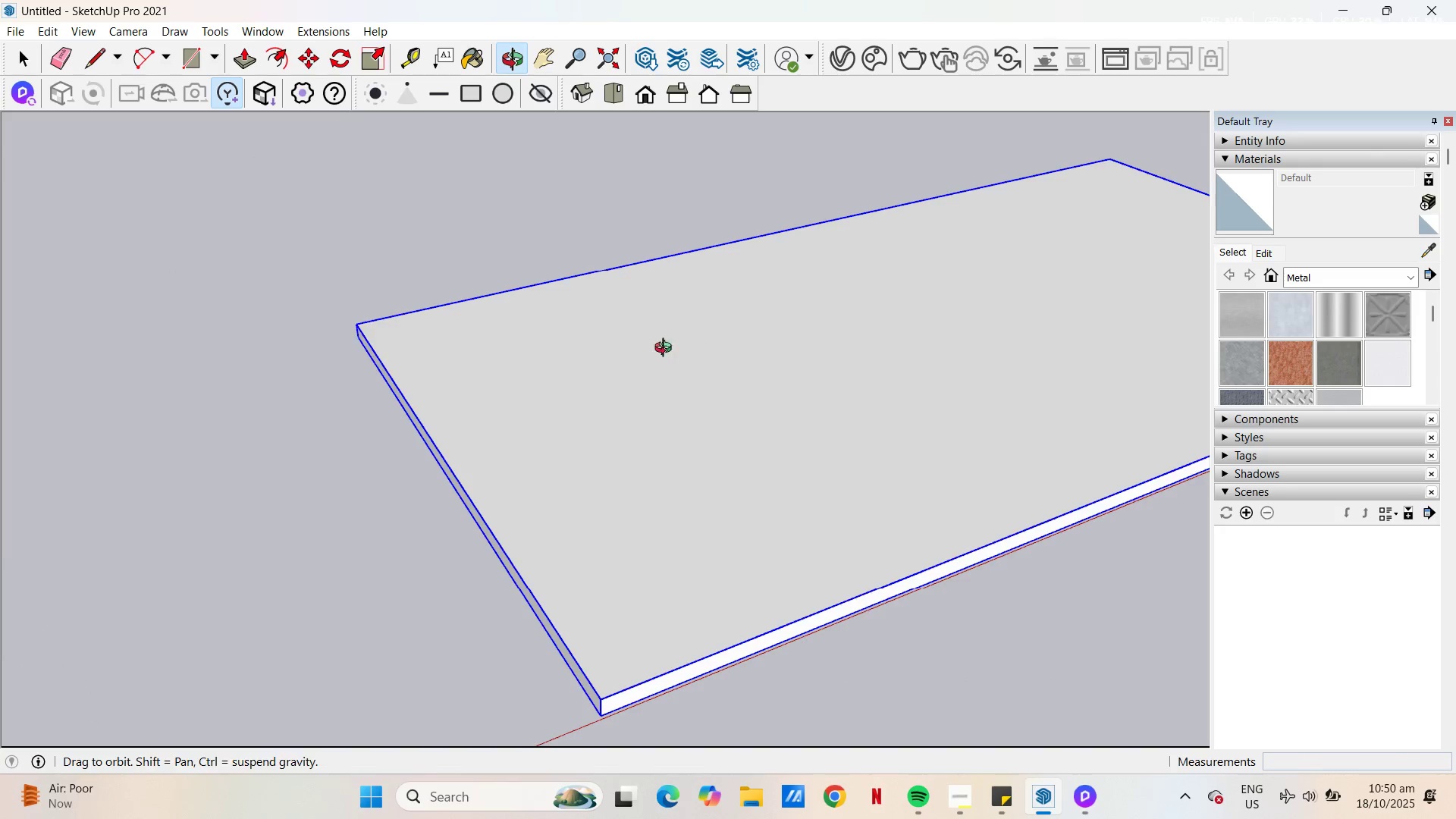 
scroll: coordinate [590, 388], scroll_direction: down, amount: 4.0
 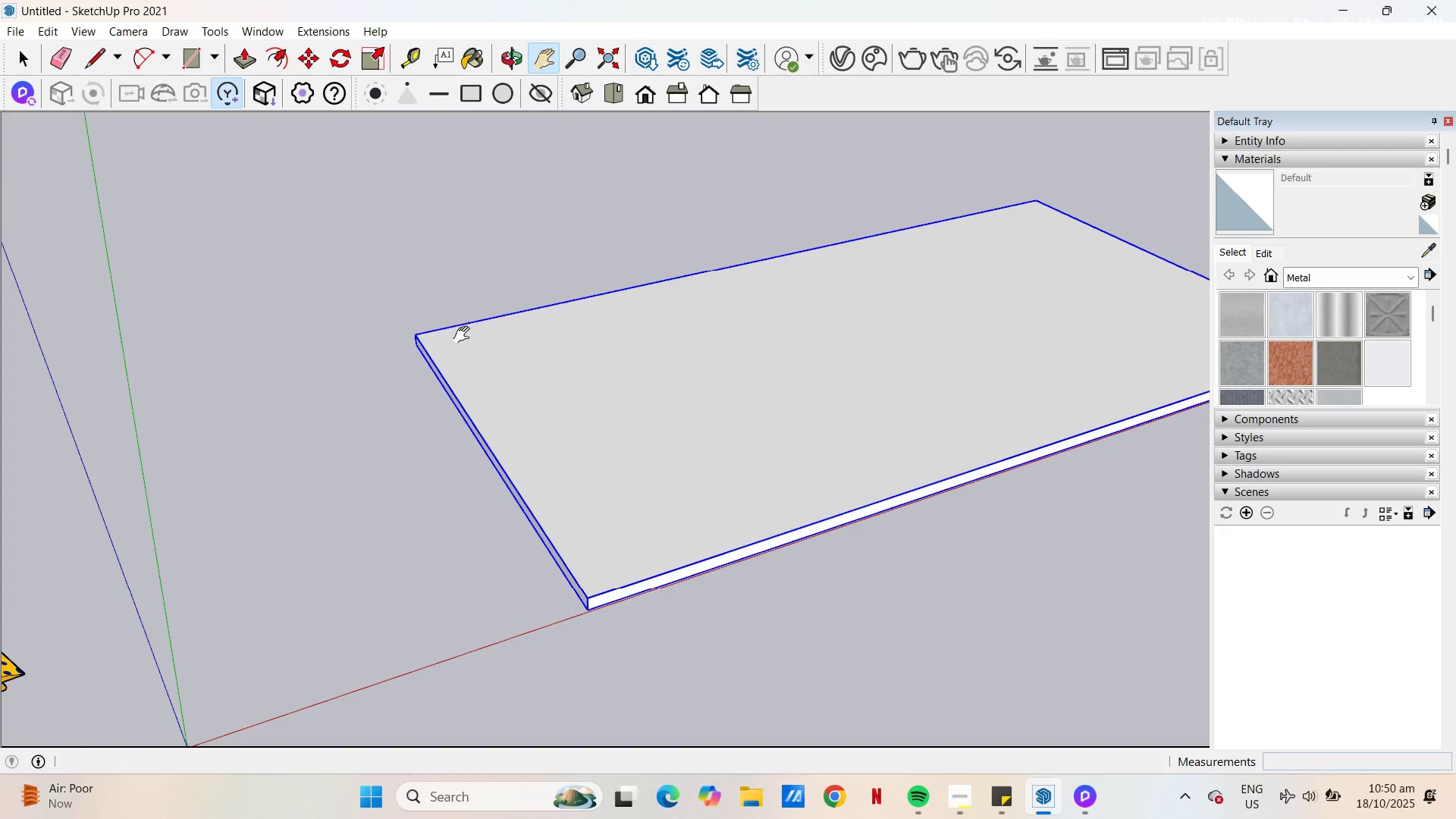 
key(M)
 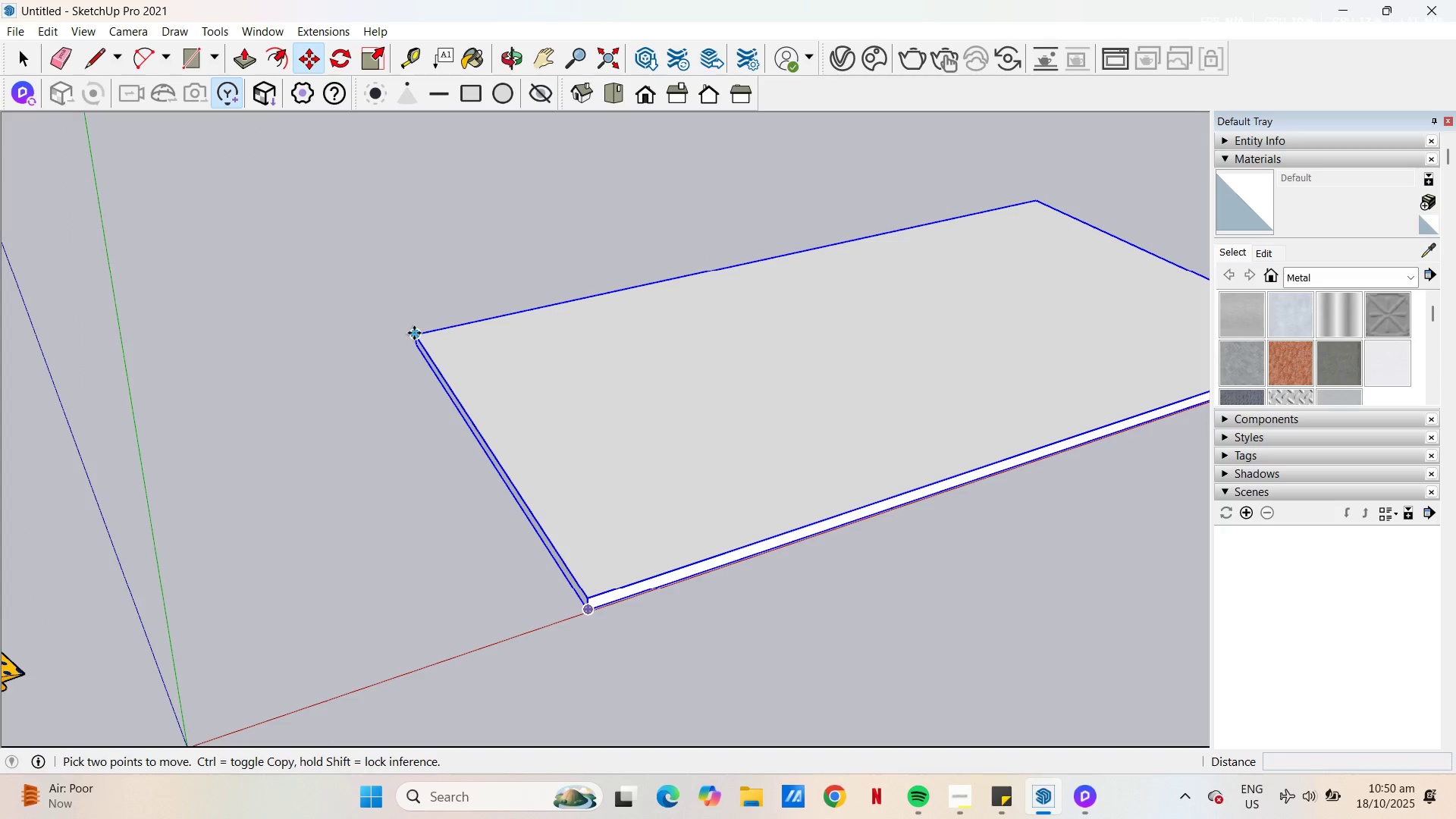 
left_click([414, 333])
 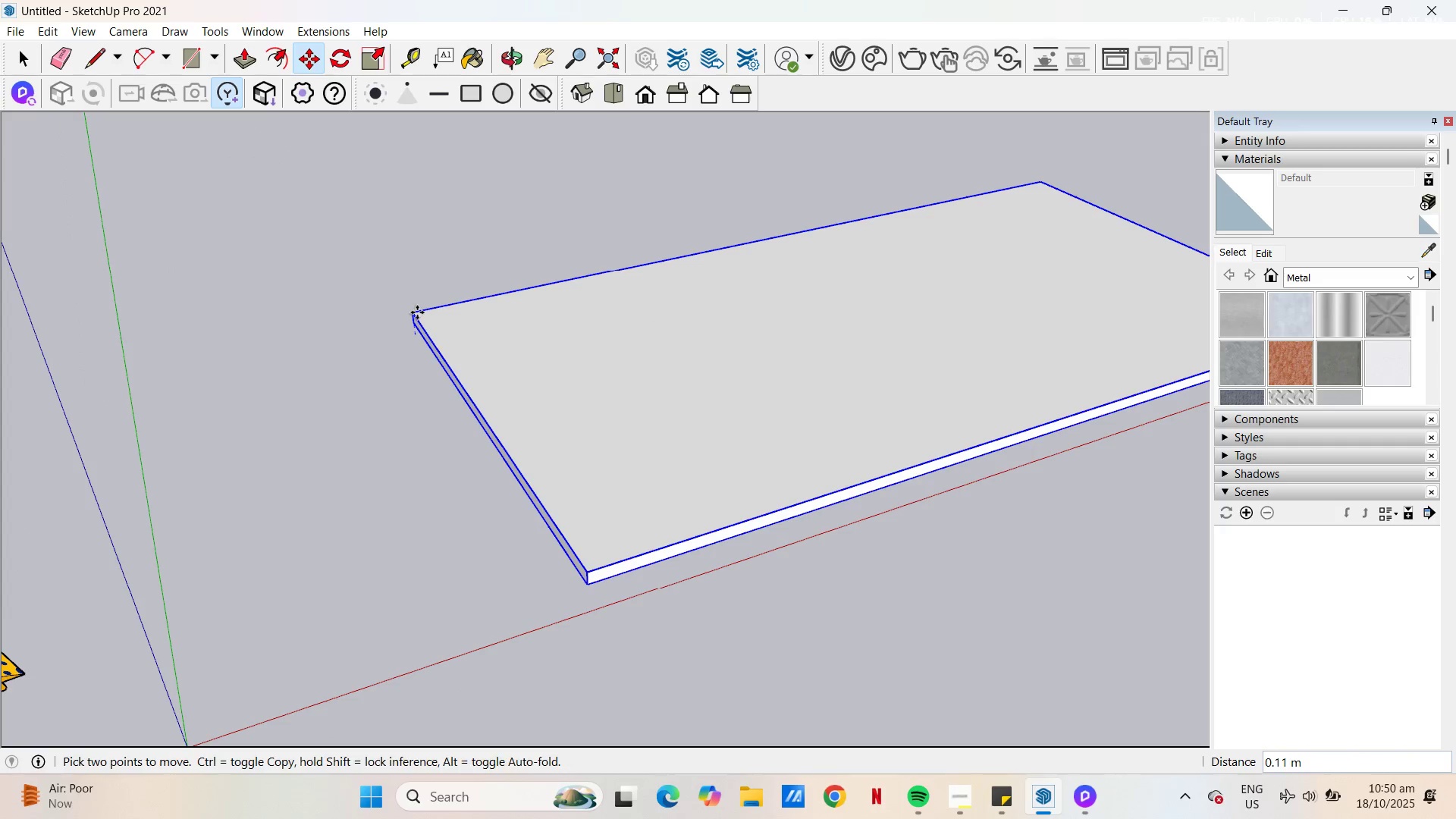 
key(Control+ControlLeft)
 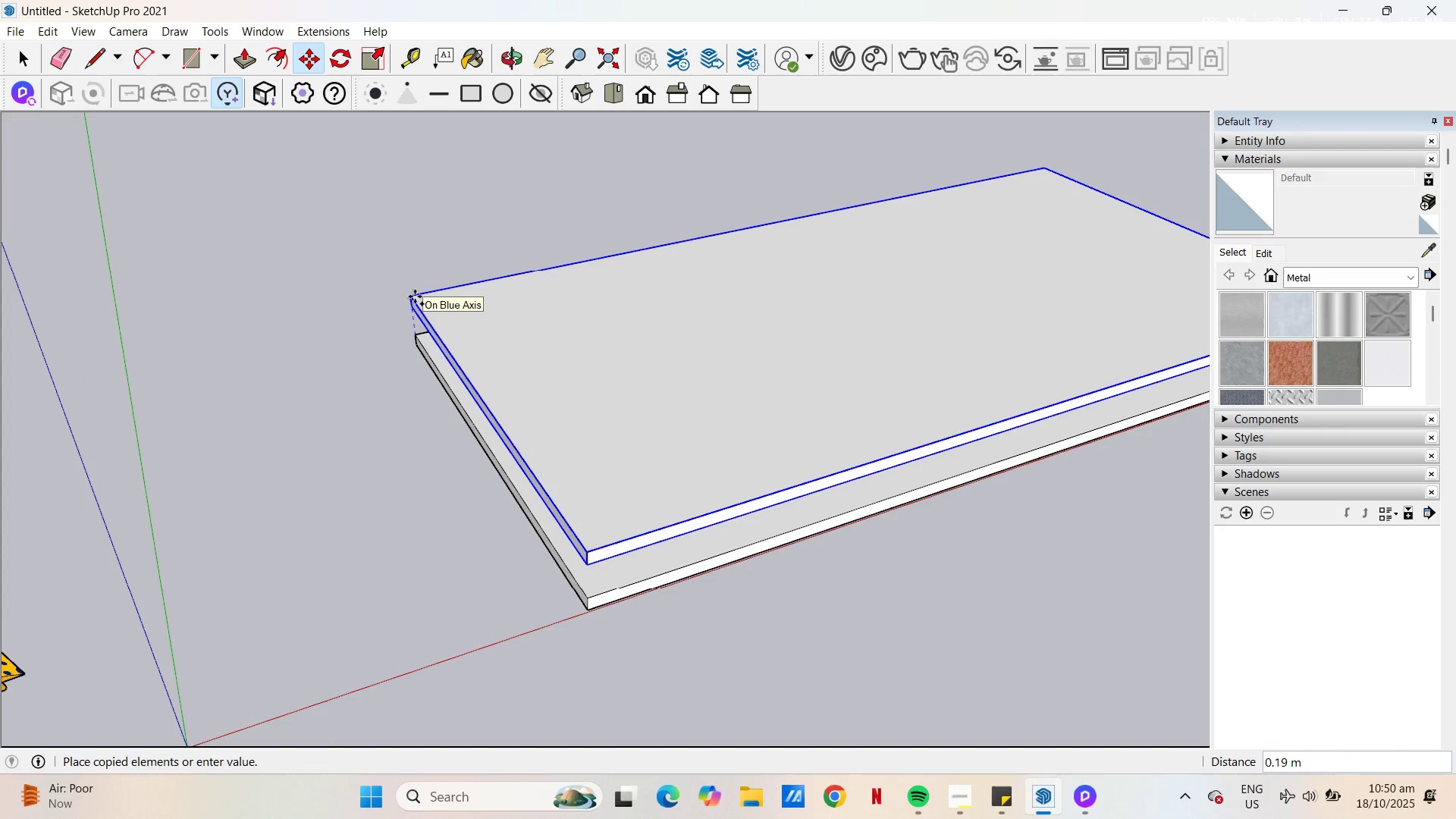 
key(NumpadDecimal)
 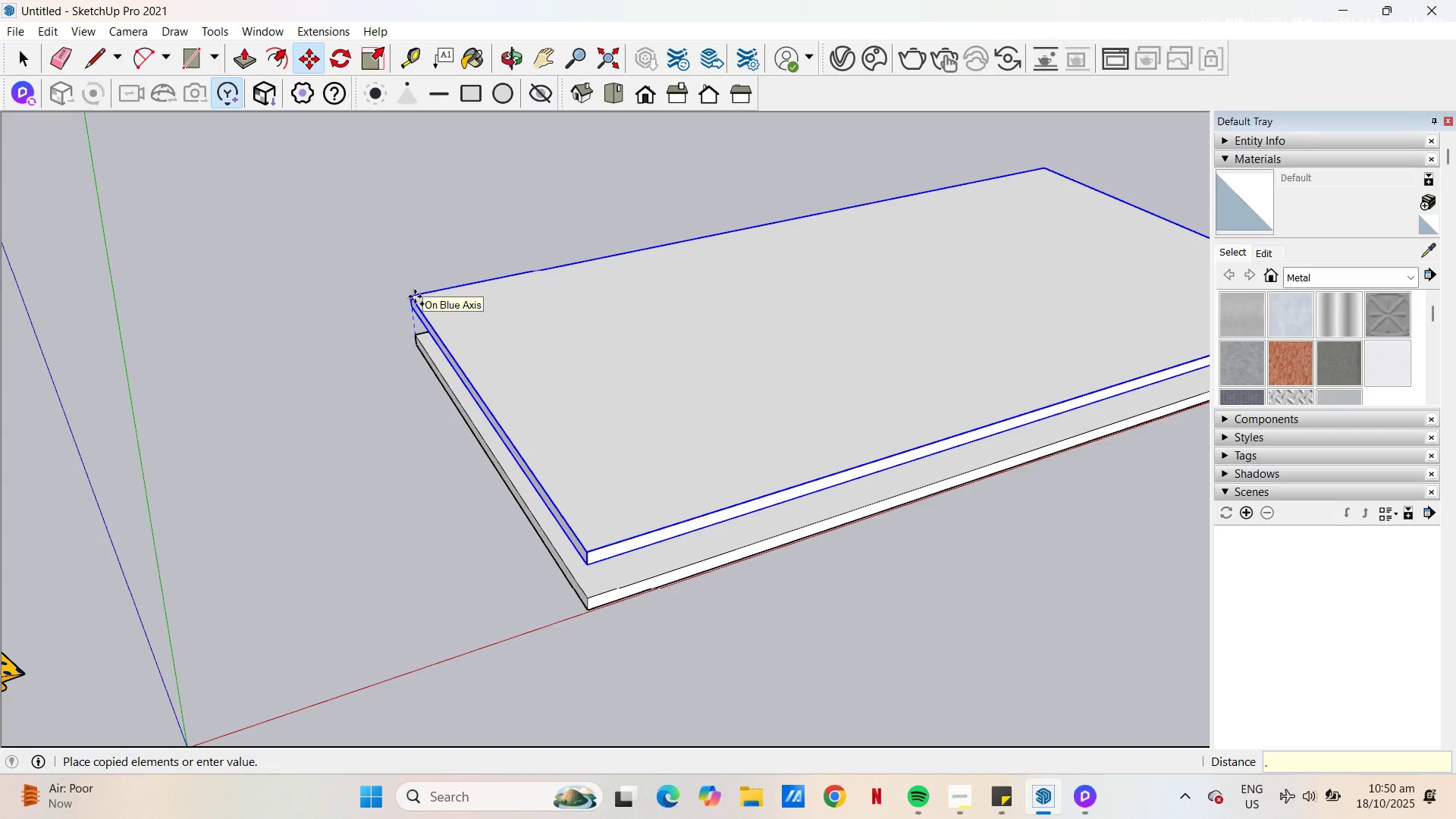 
key(Numpad9)
 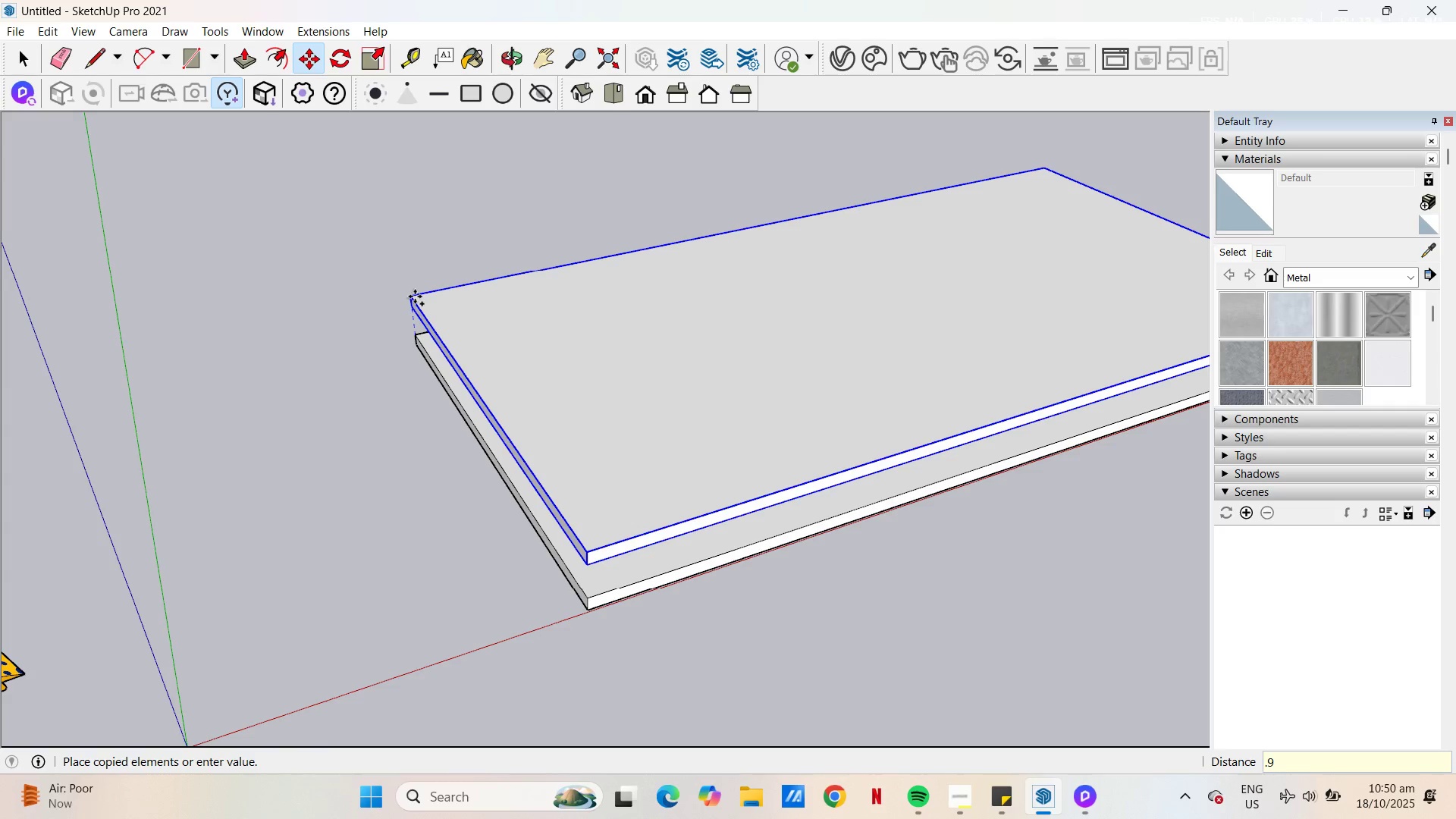 
key(NumpadEnter)
 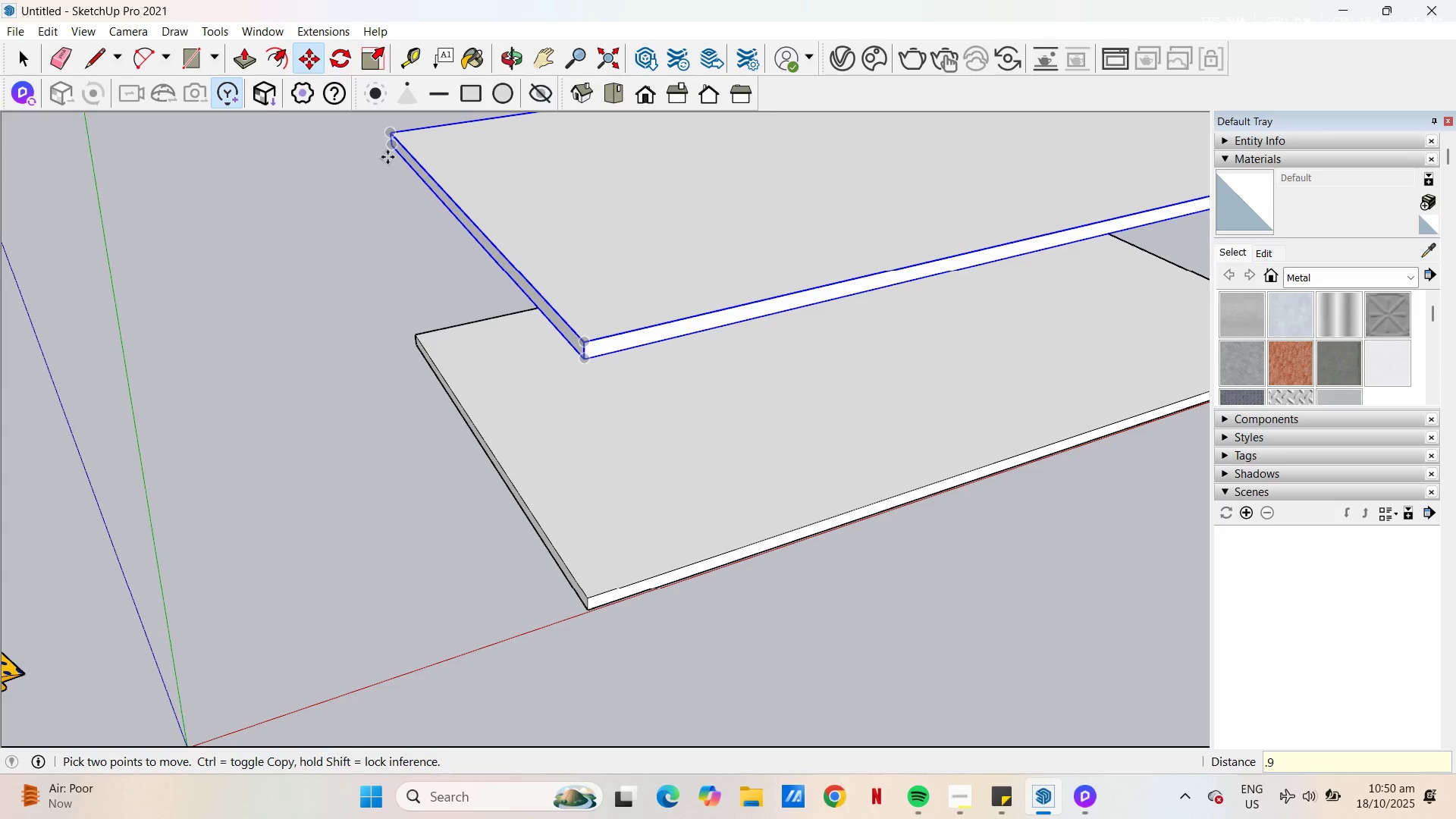 
left_click([389, 149])
 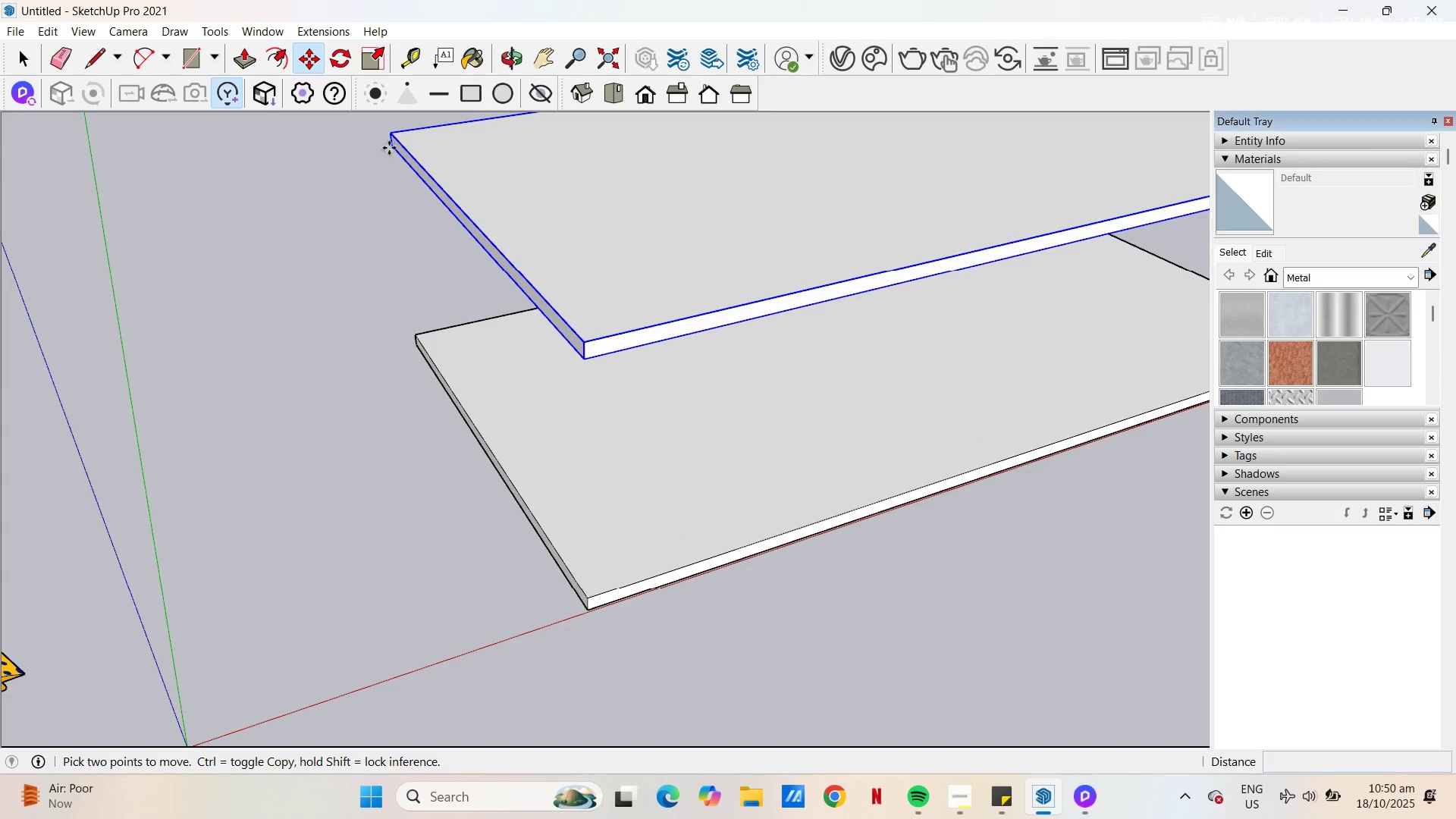 
key(Control+ControlLeft)
 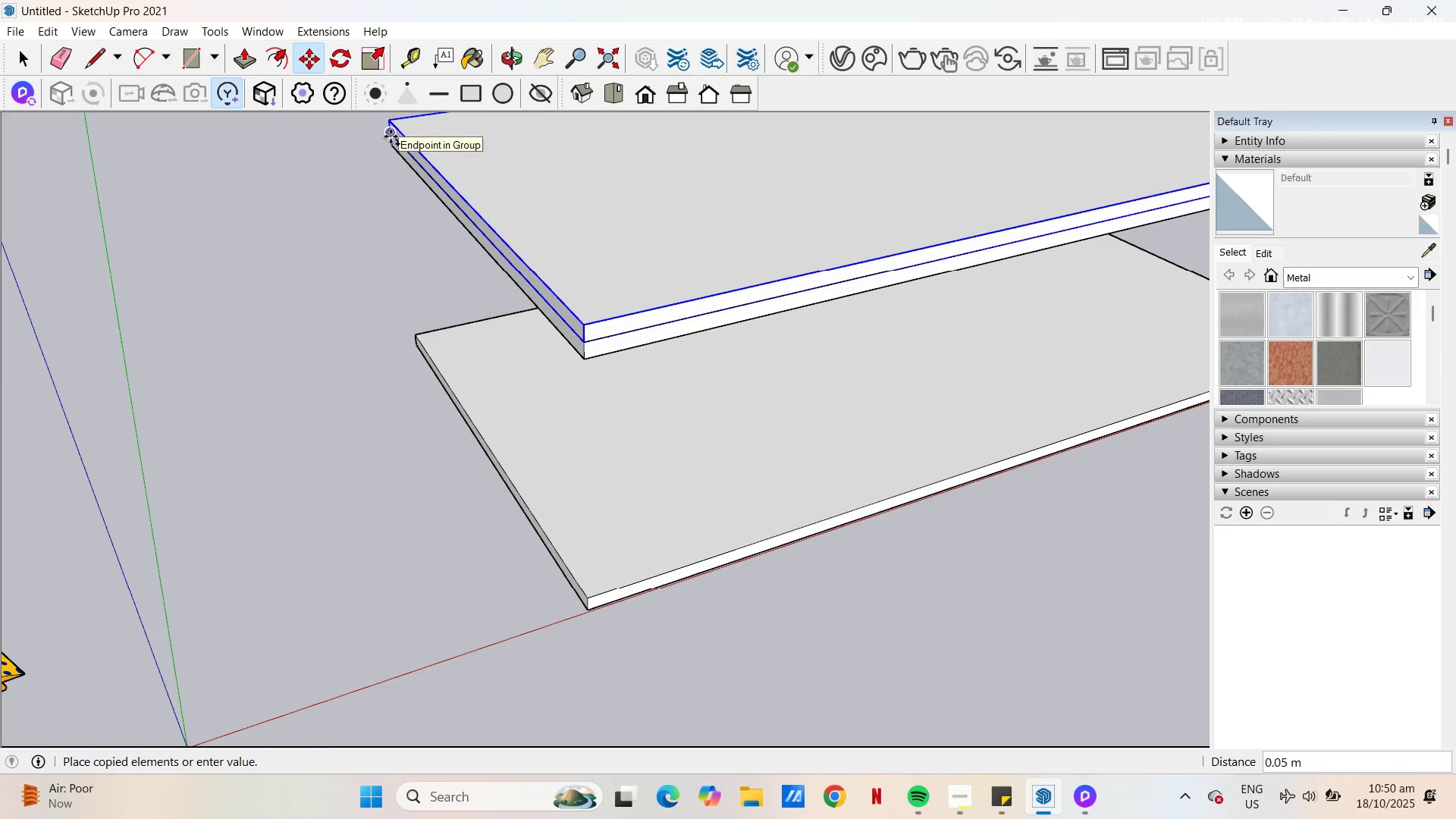 
type(.65)
key(NumpadEnter)
type(hm)
 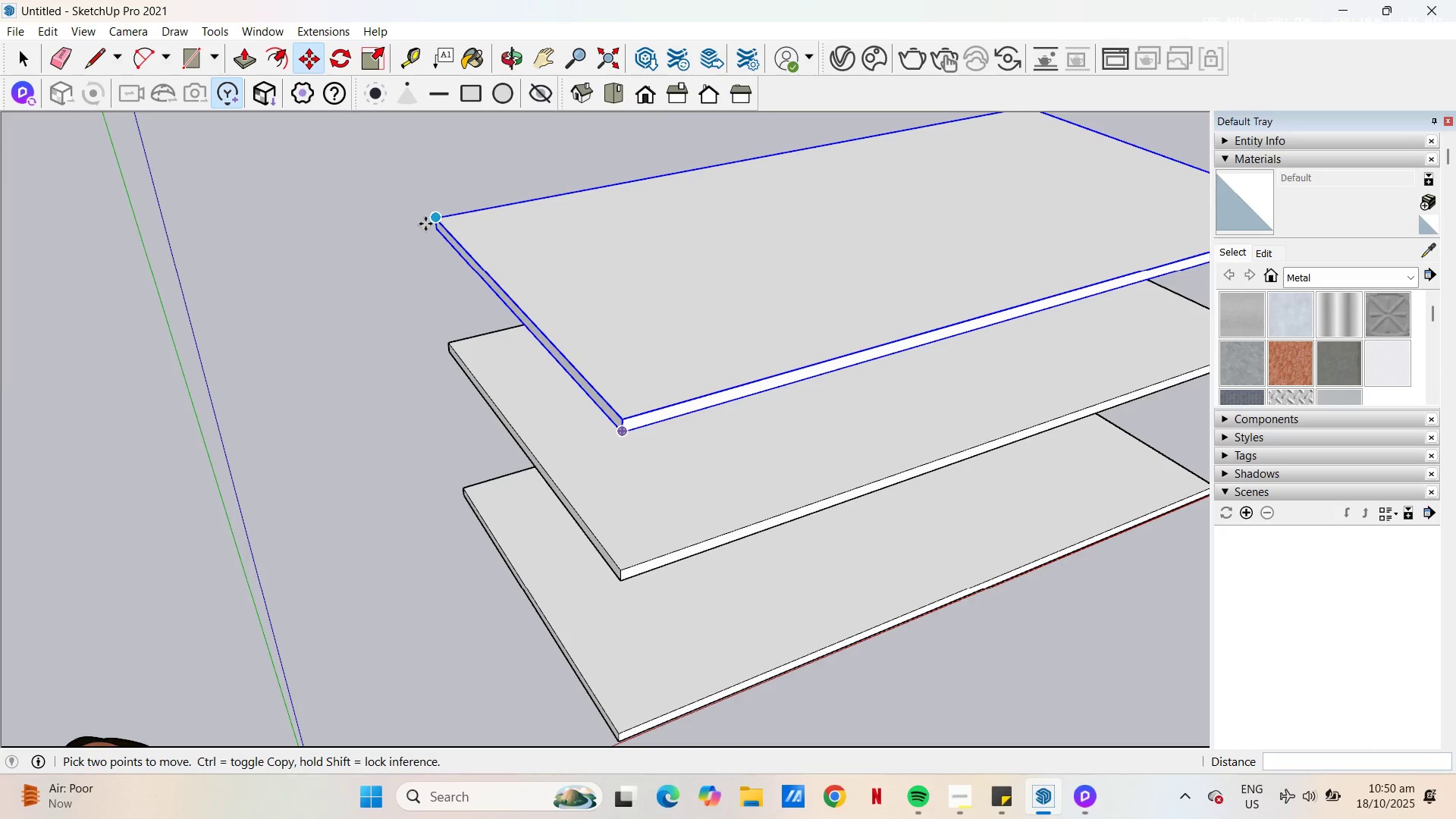 
left_click_drag(start_coordinate=[548, 253], to_coordinate=[583, 482])
 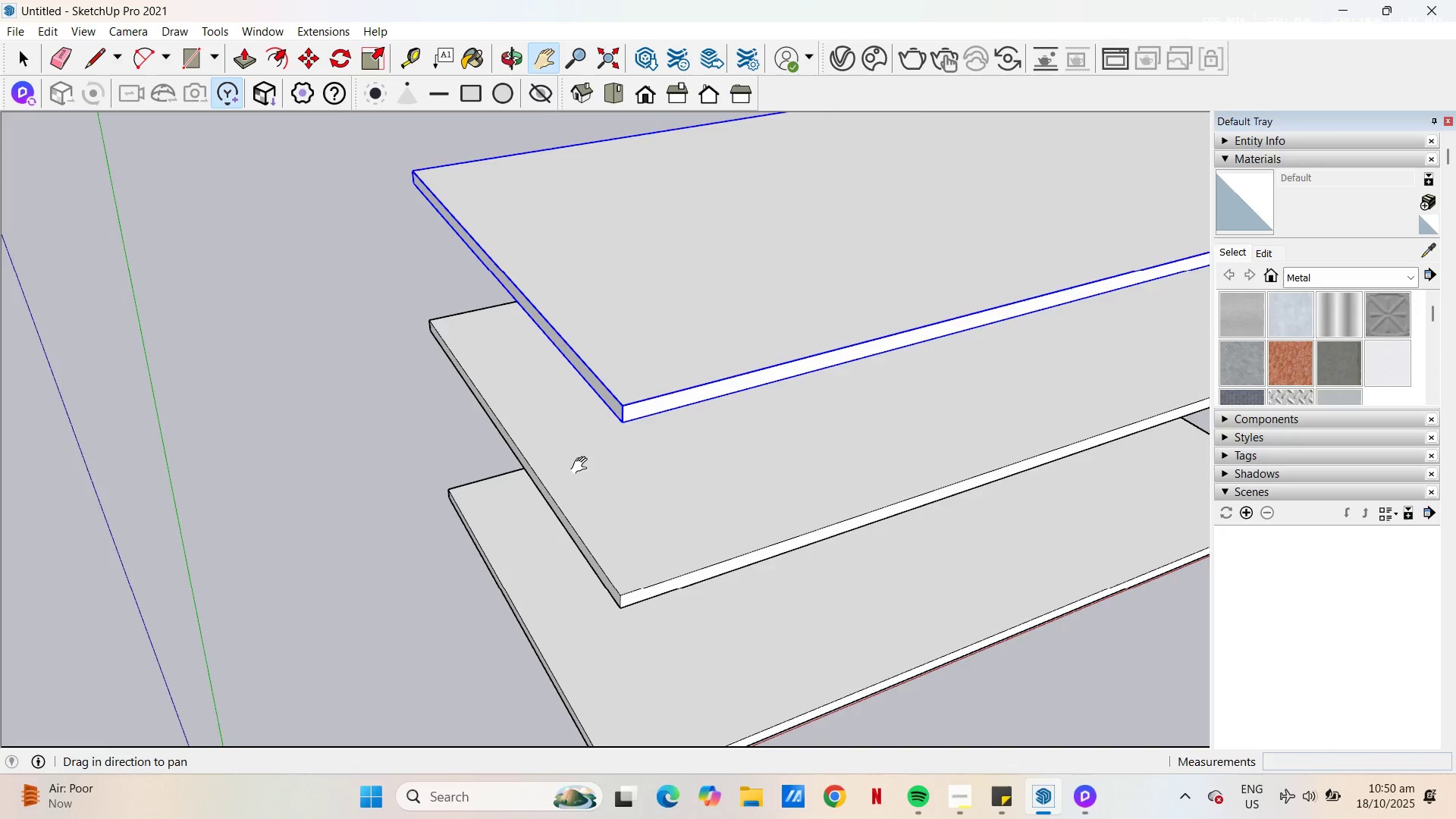 
scroll: coordinate [582, 465], scroll_direction: down, amount: 3.0
 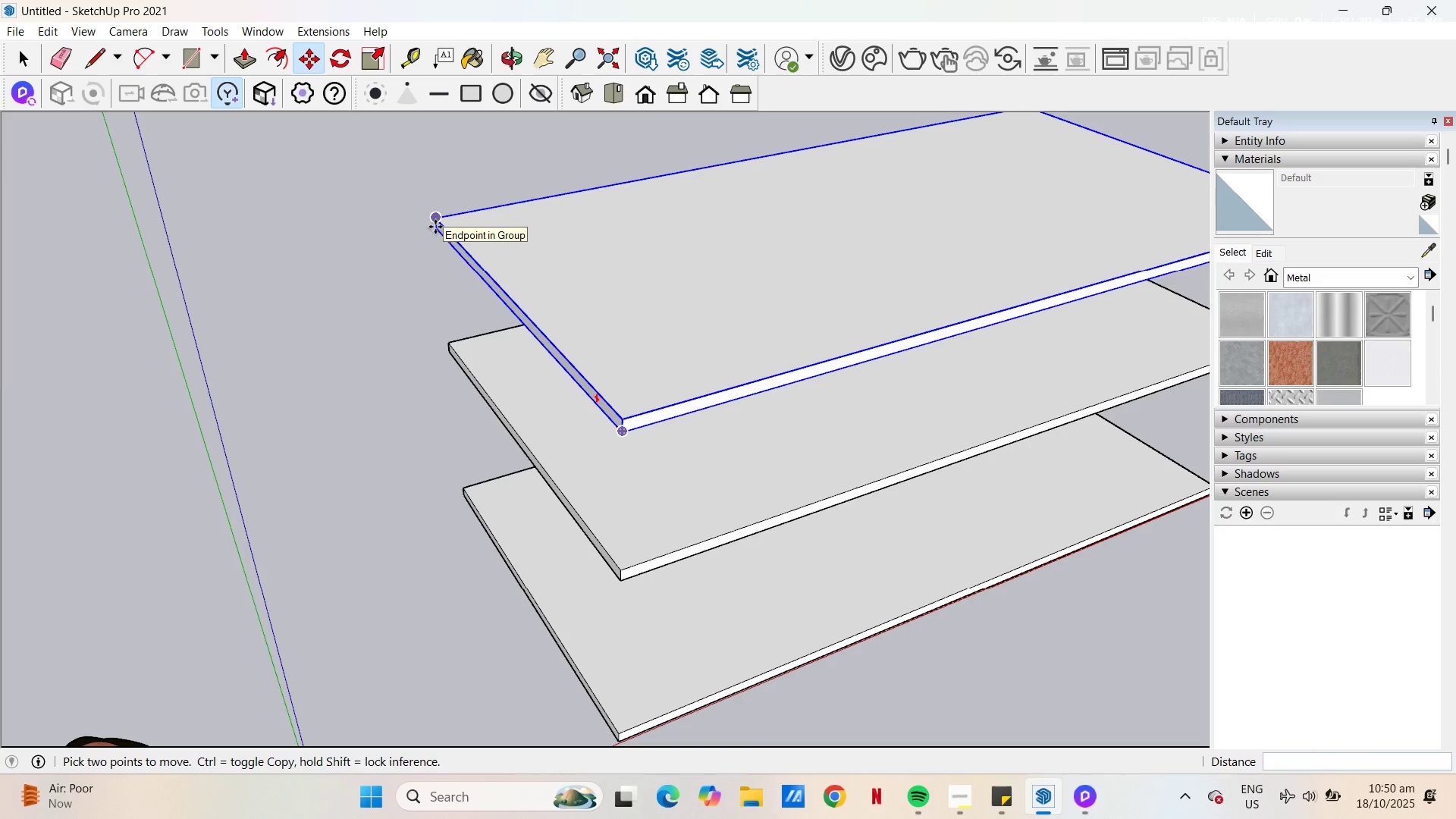 
left_click([432, 230])
 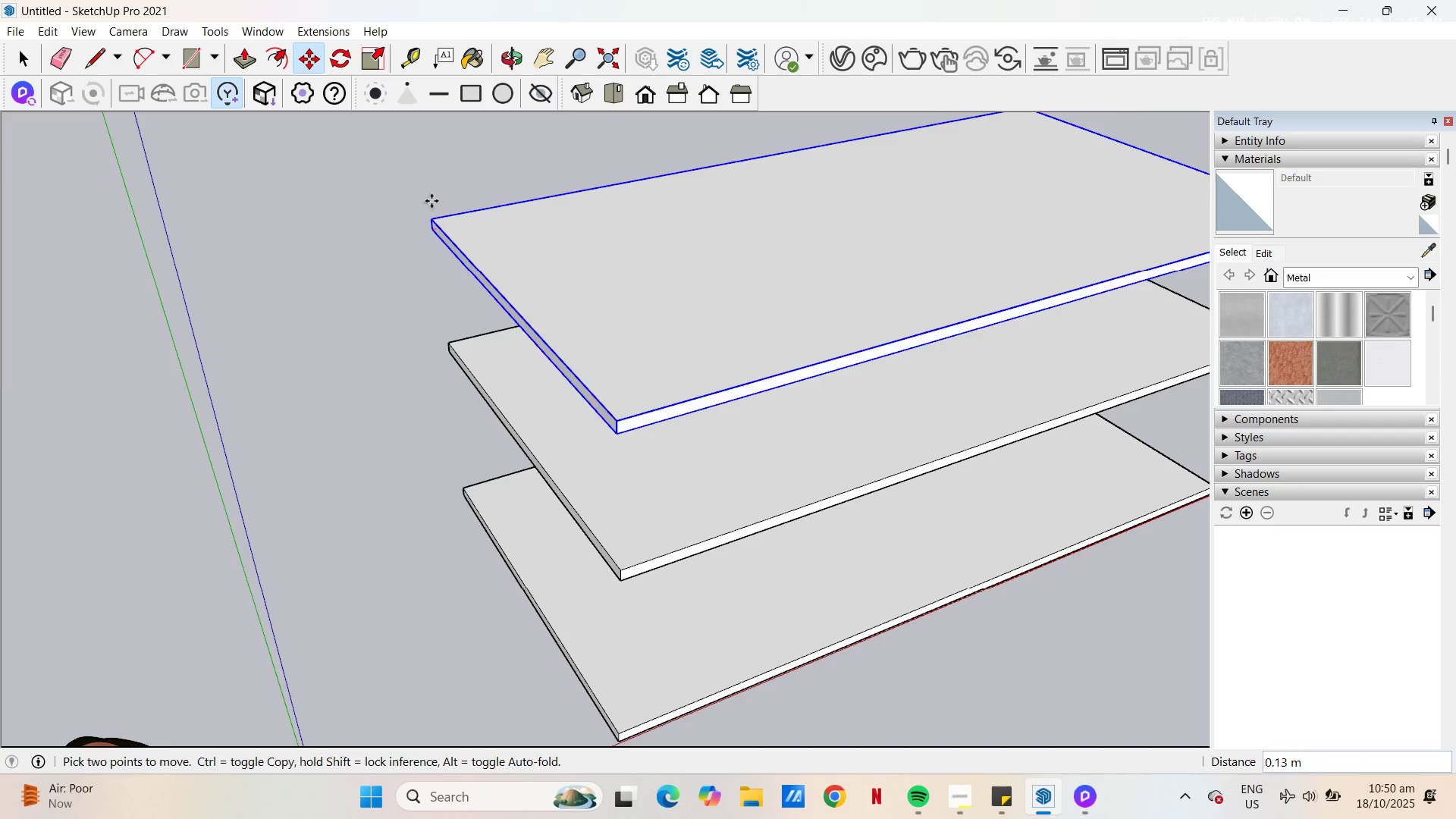 
key(Control+ControlLeft)
 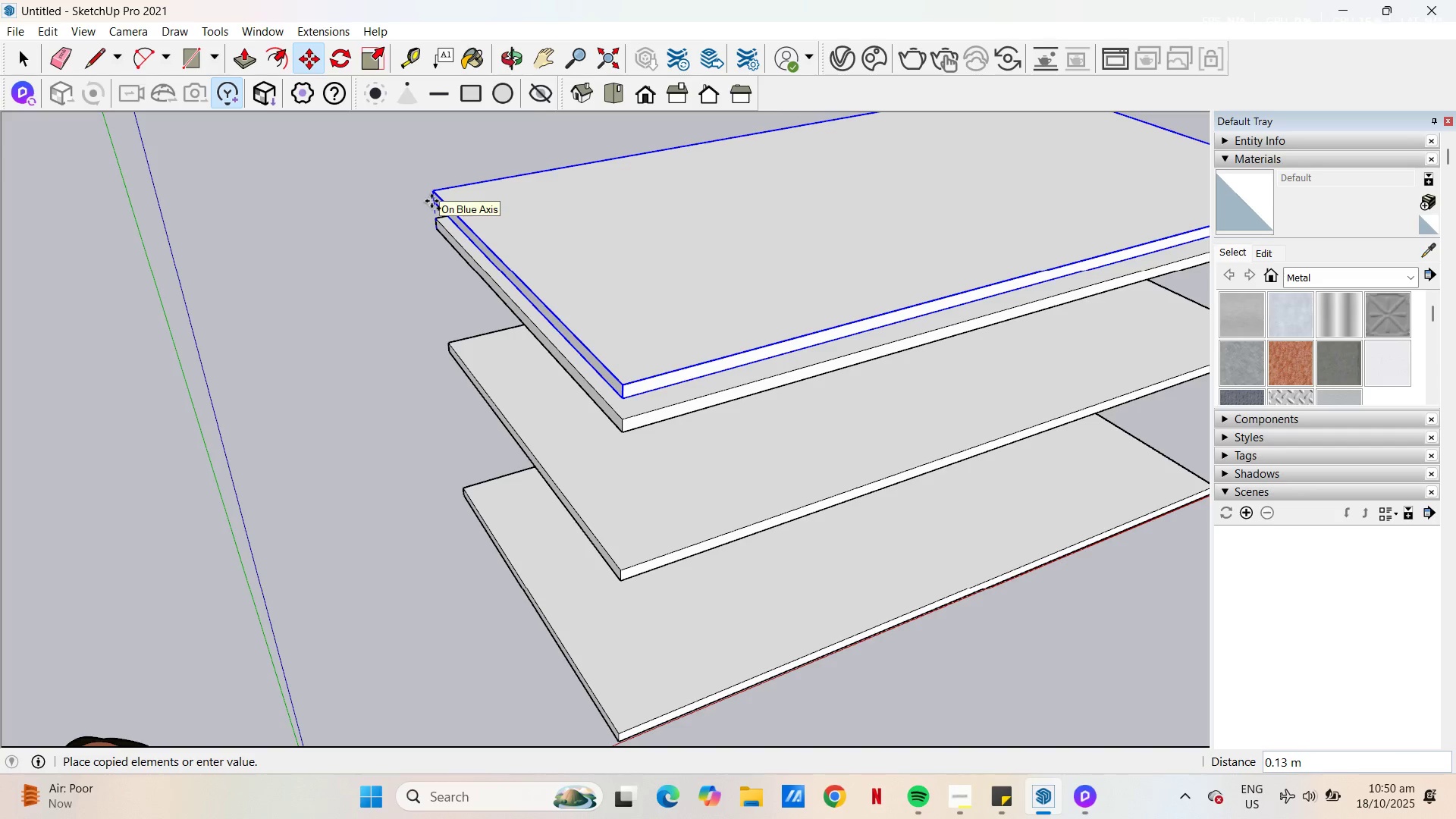 
key(NumpadDecimal)
 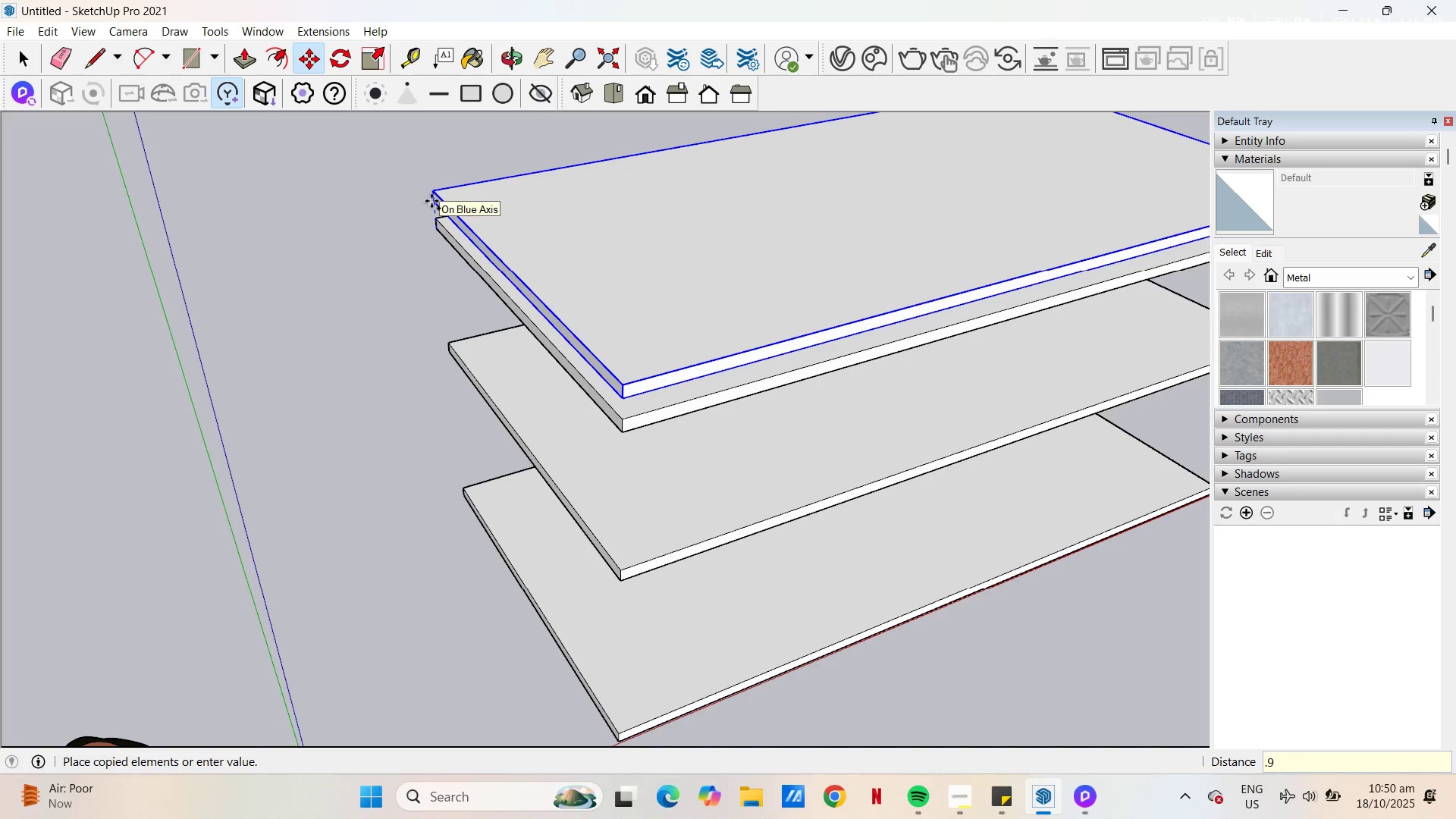 
key(Numpad9)
 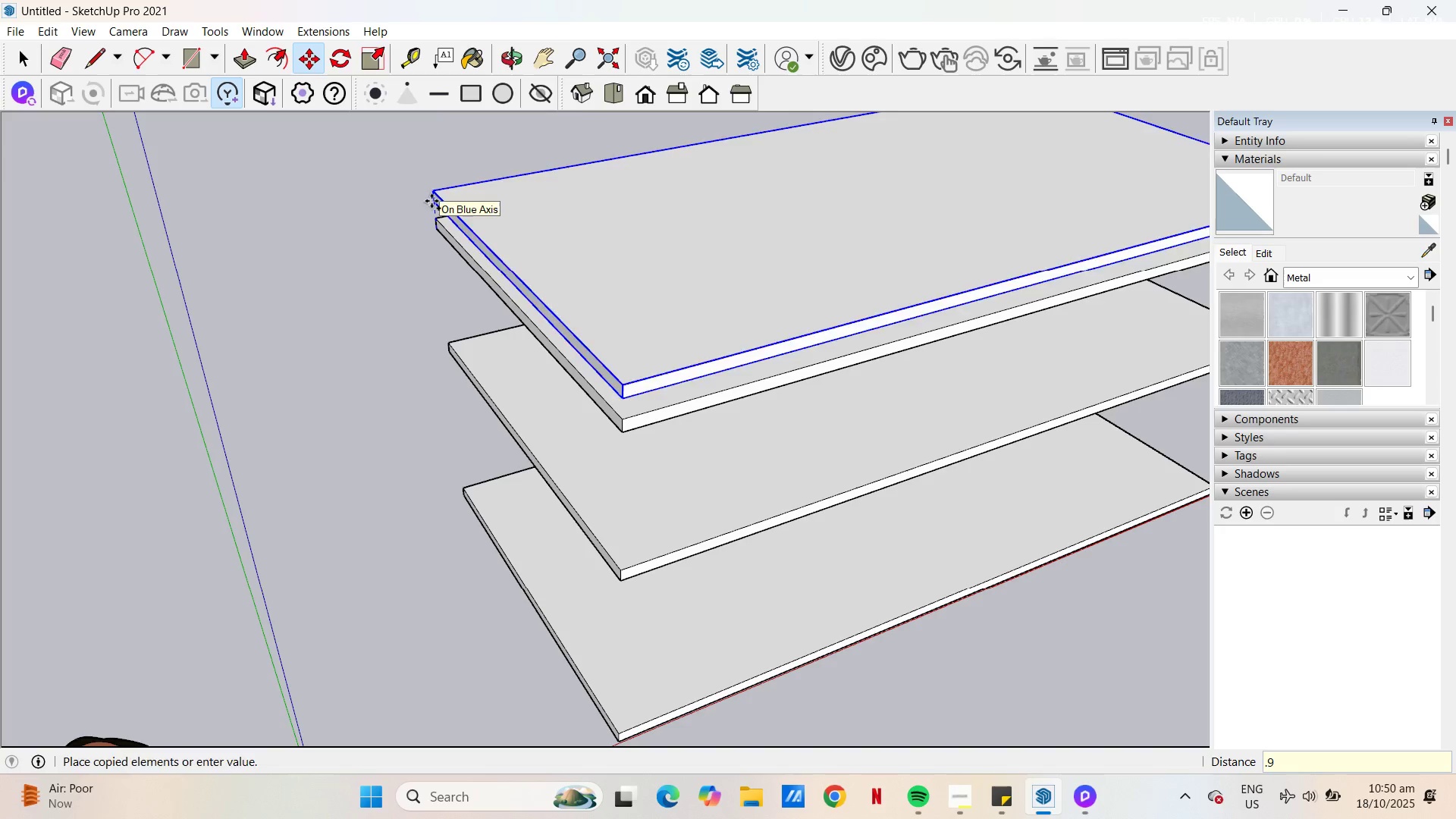 
key(NumpadEnter)
 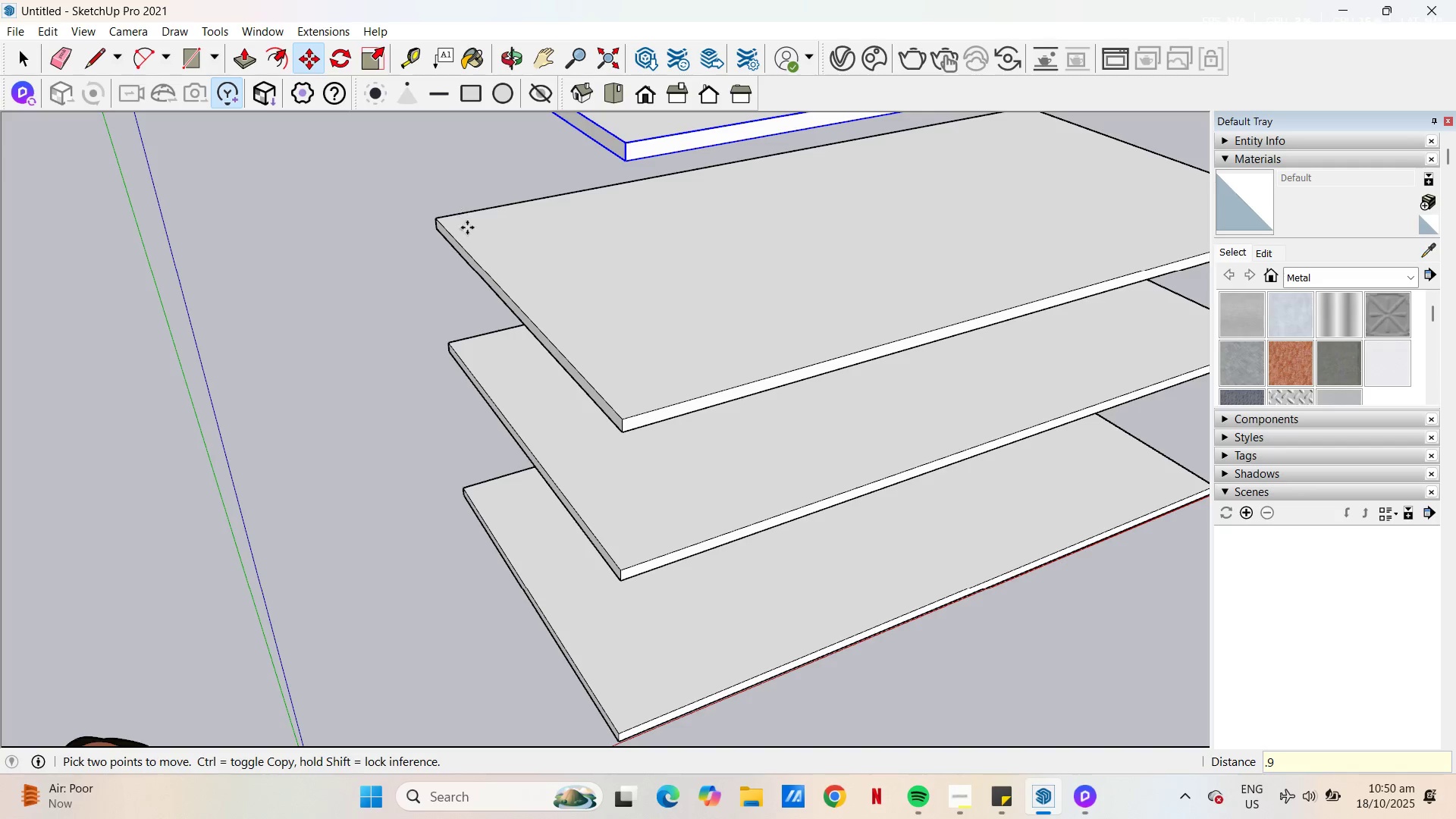 
scroll: coordinate [724, 367], scroll_direction: down, amount: 14.0
 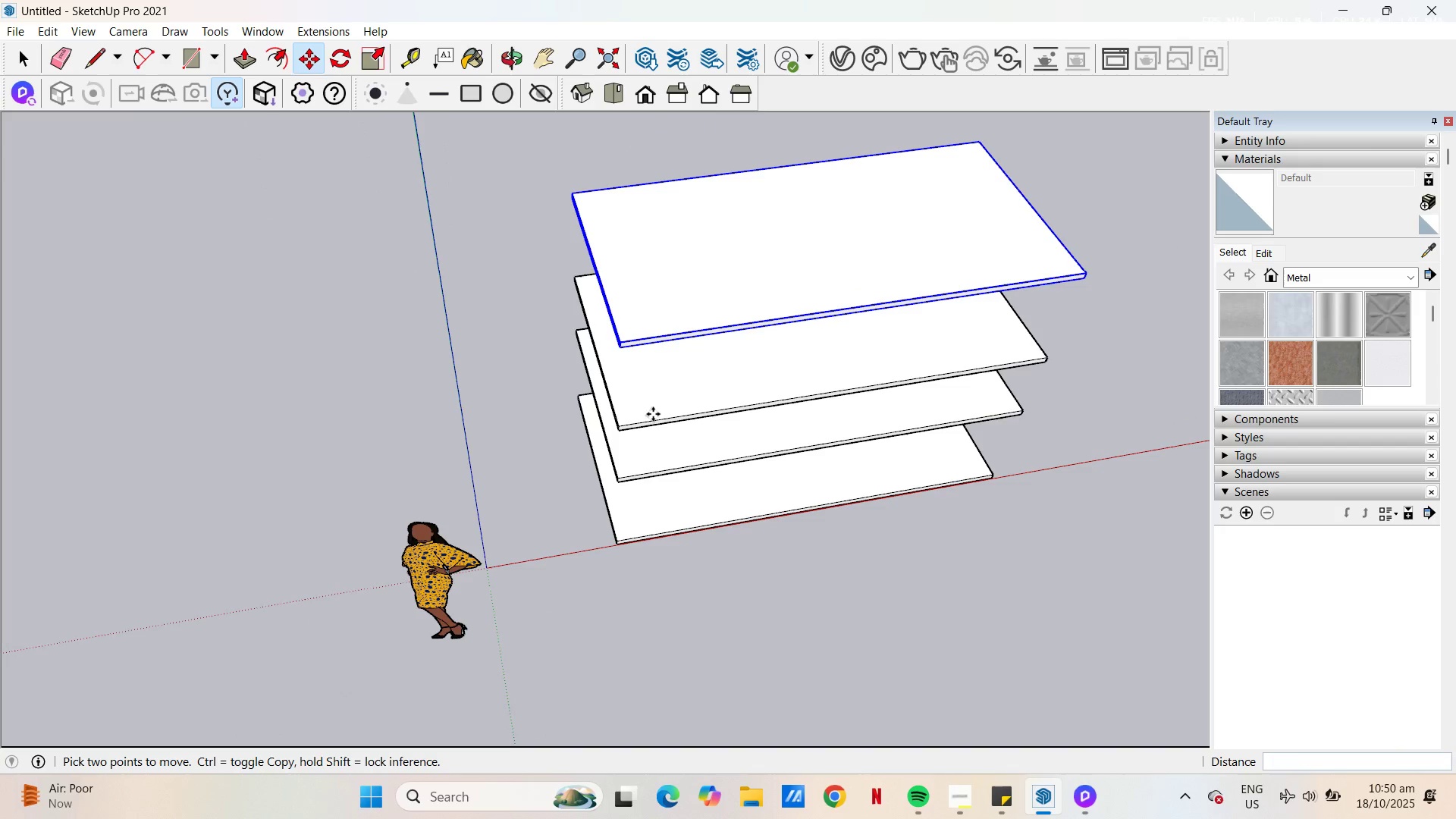 
key(Space)
 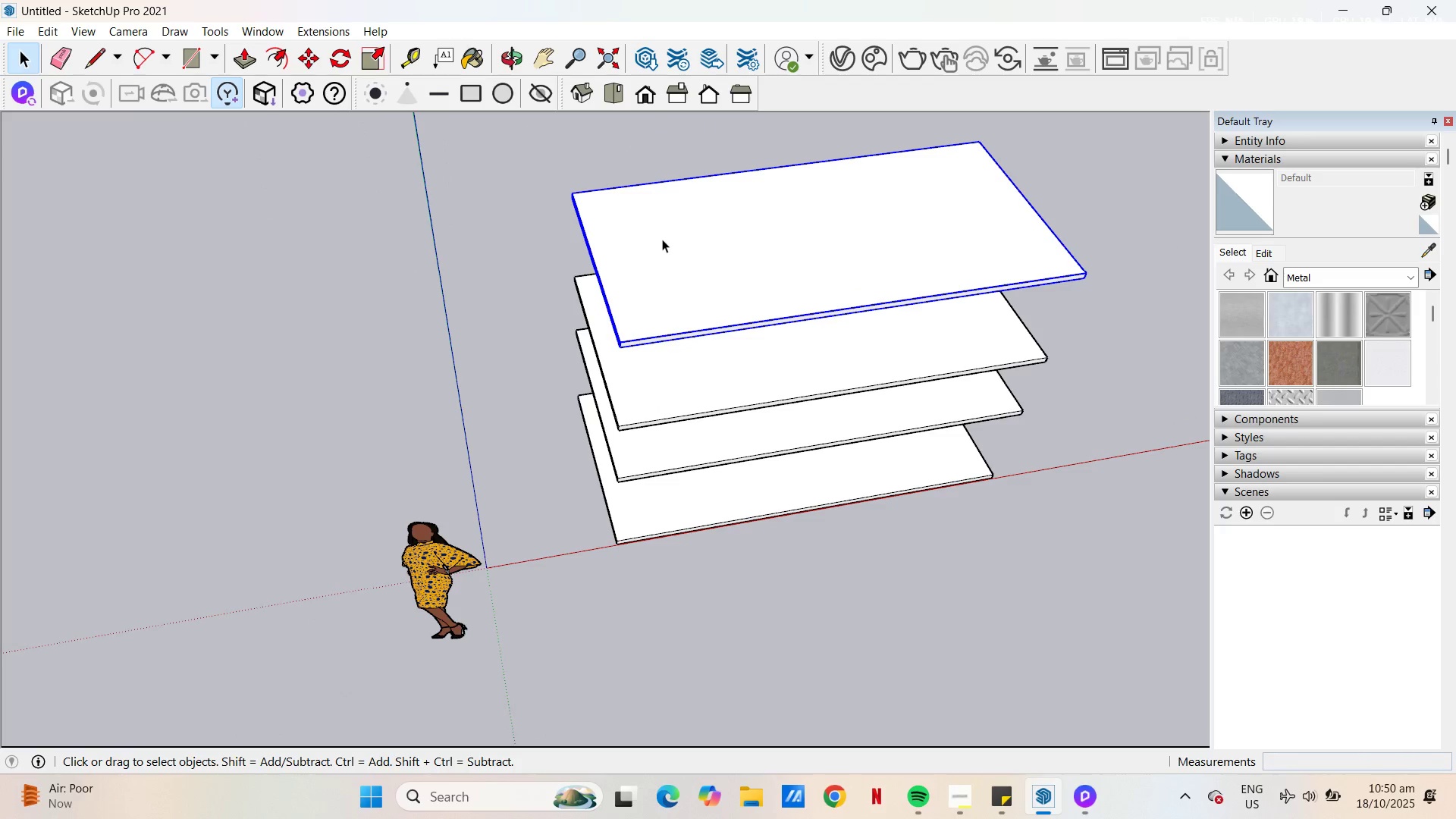 
left_click([662, 239])
 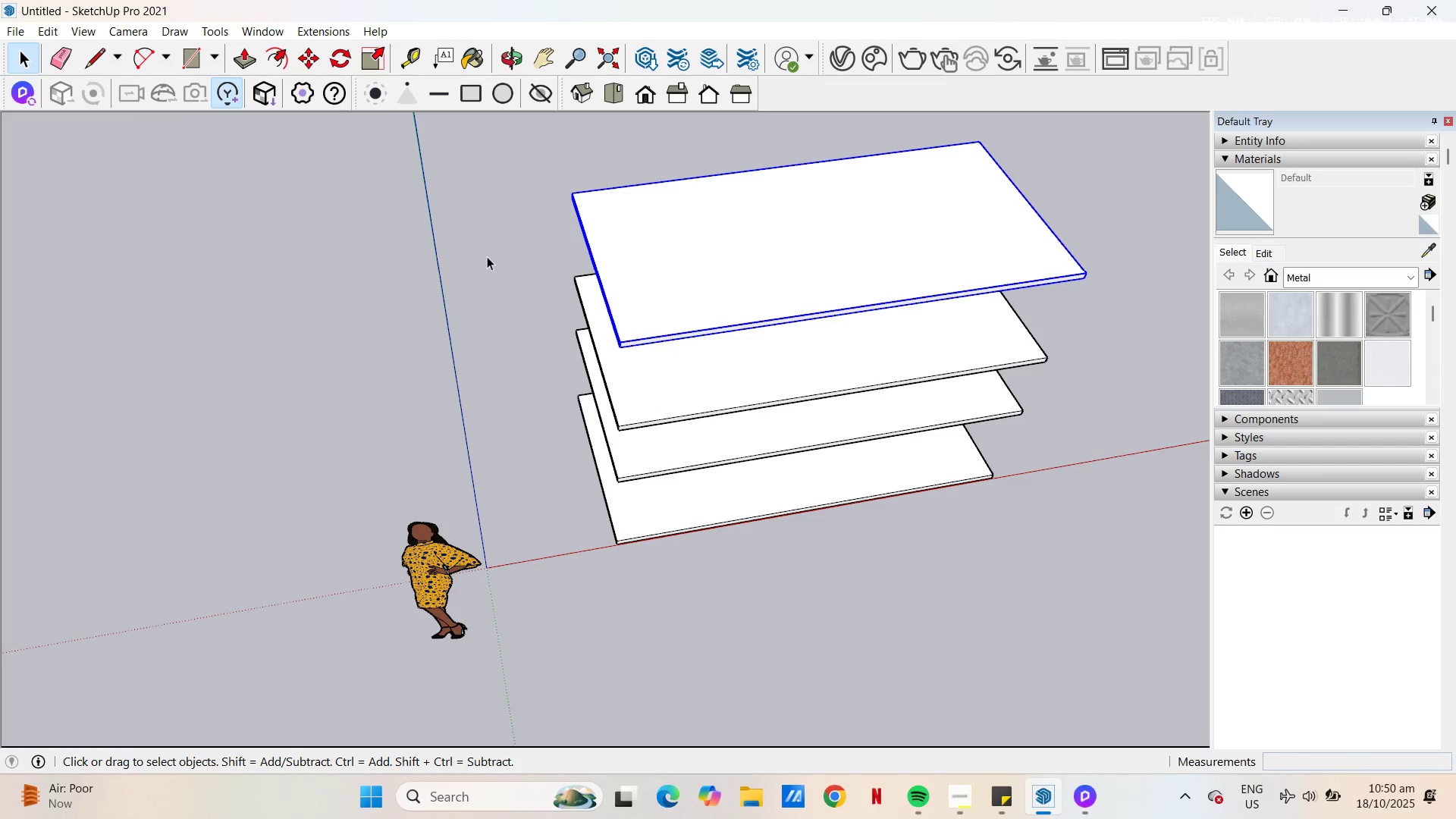 
left_click([487, 256])
 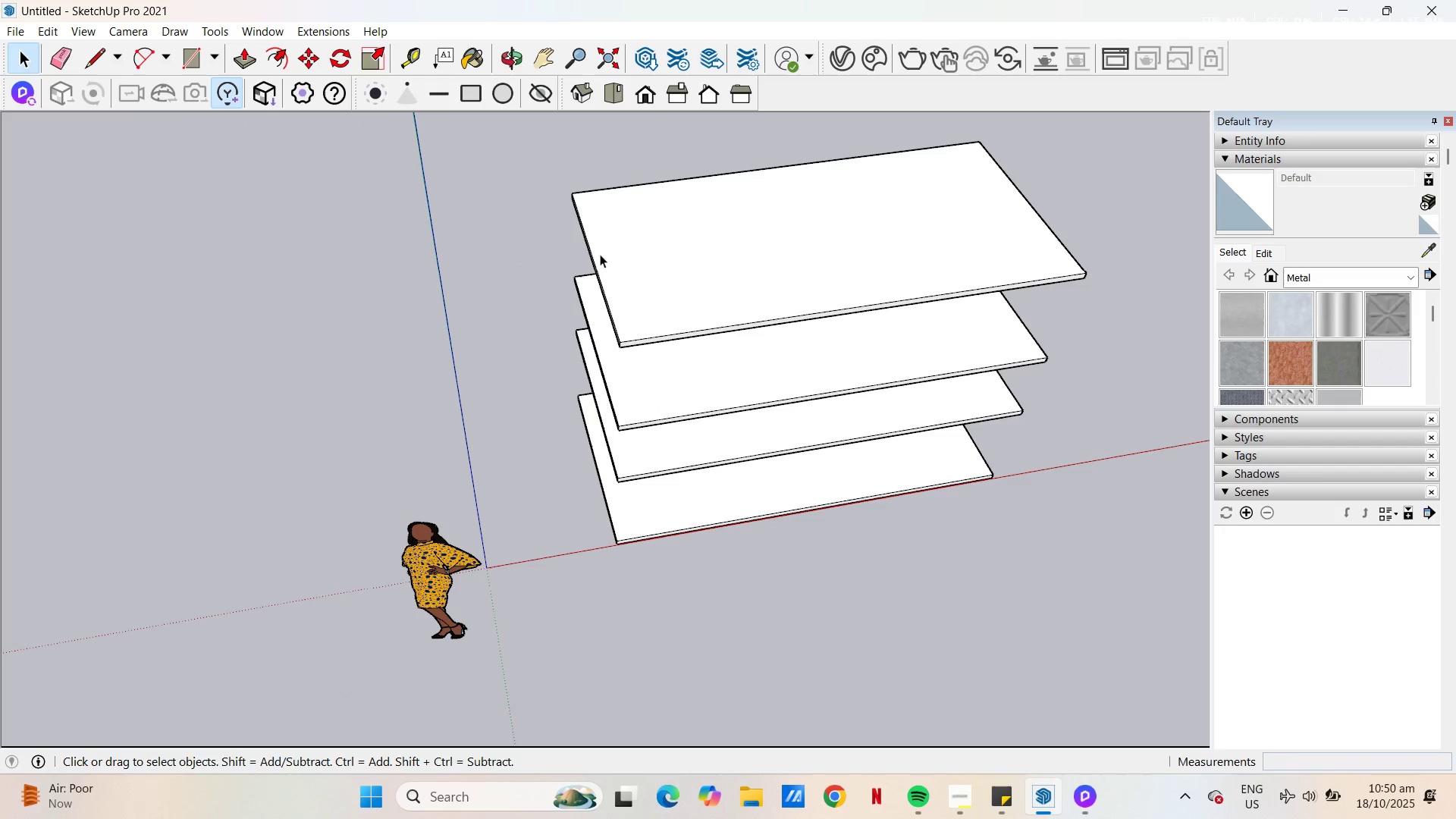 
key(T)
 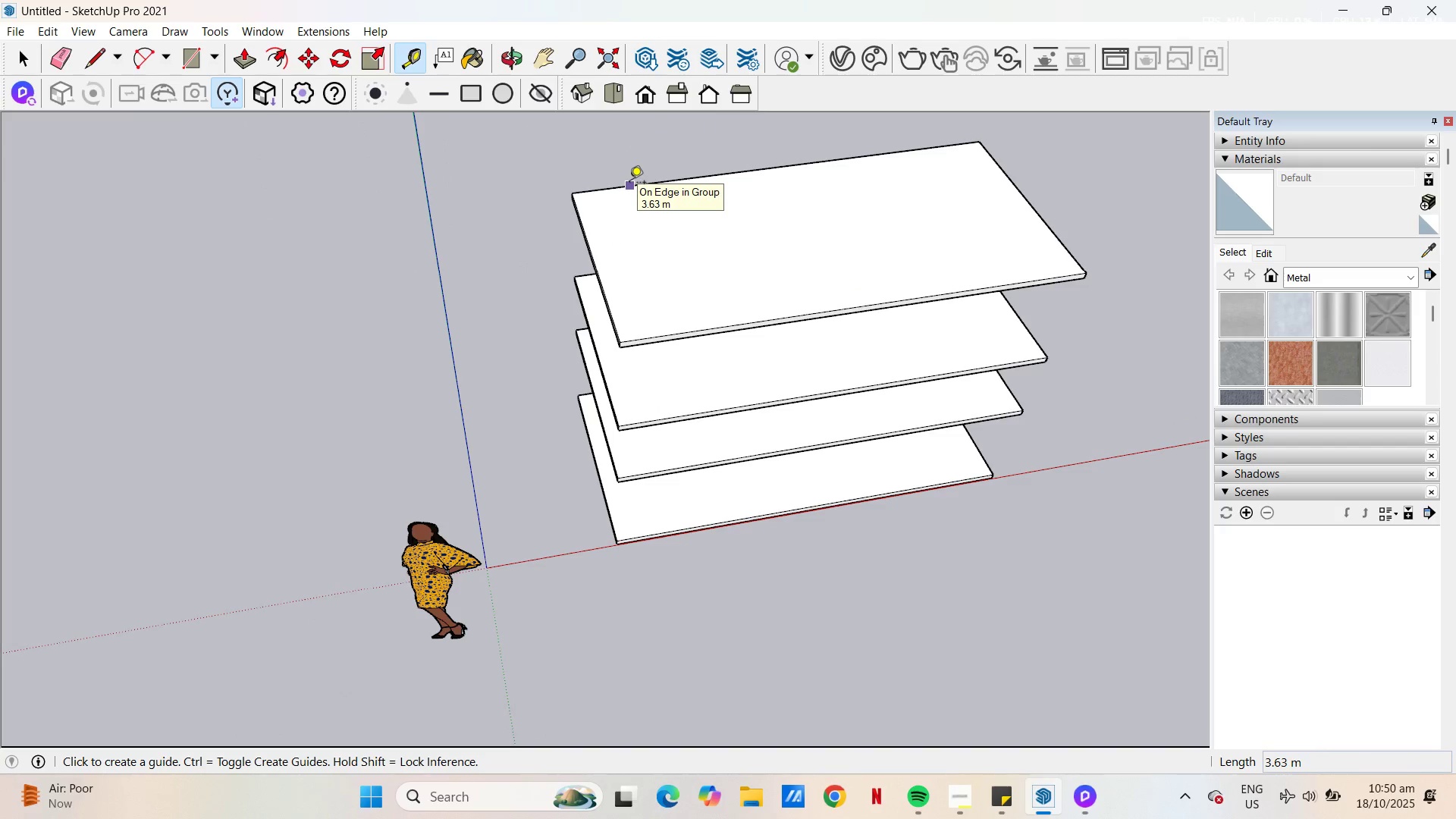 
left_click([629, 184])
 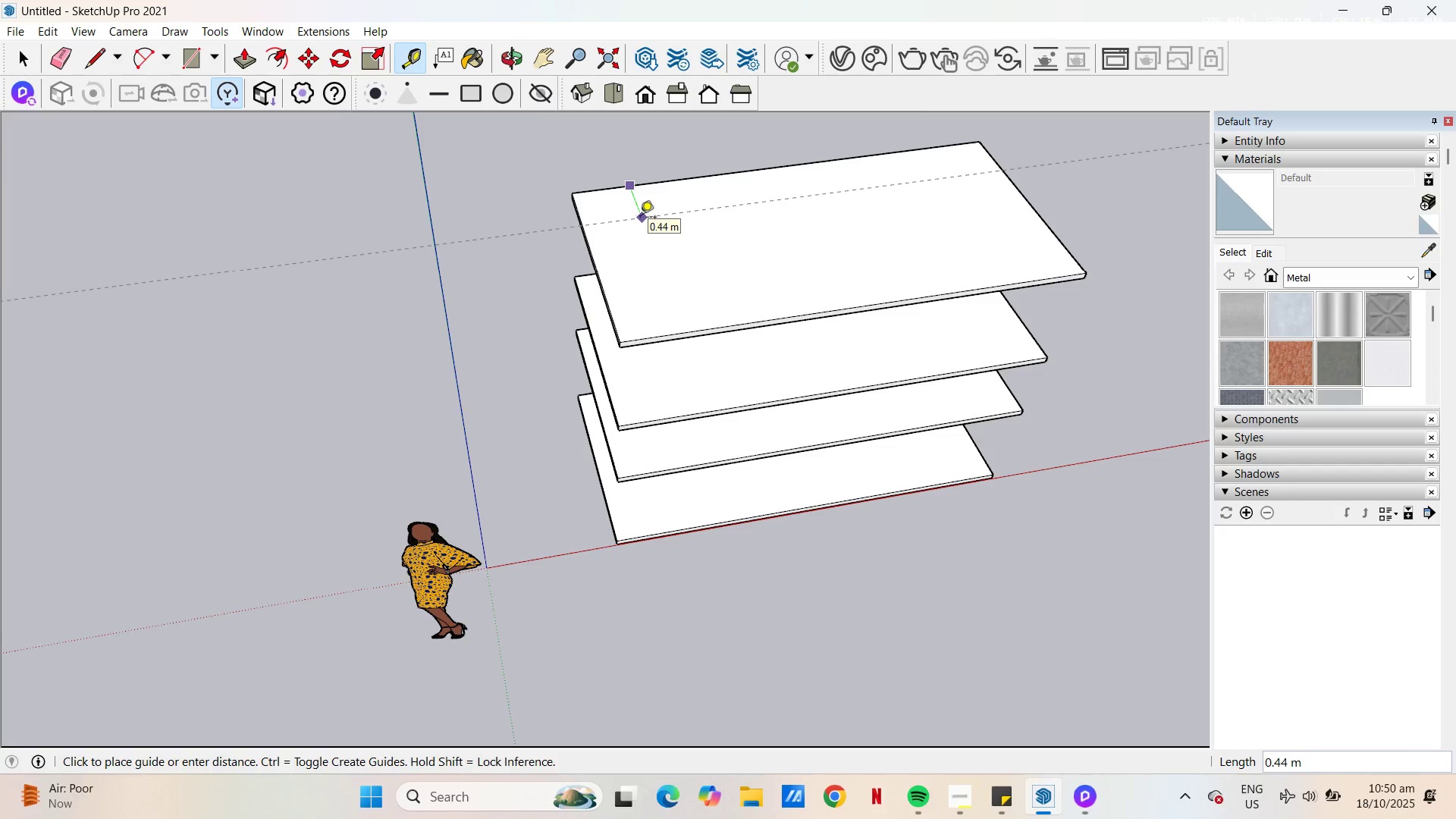 
key(NumpadDecimal)
 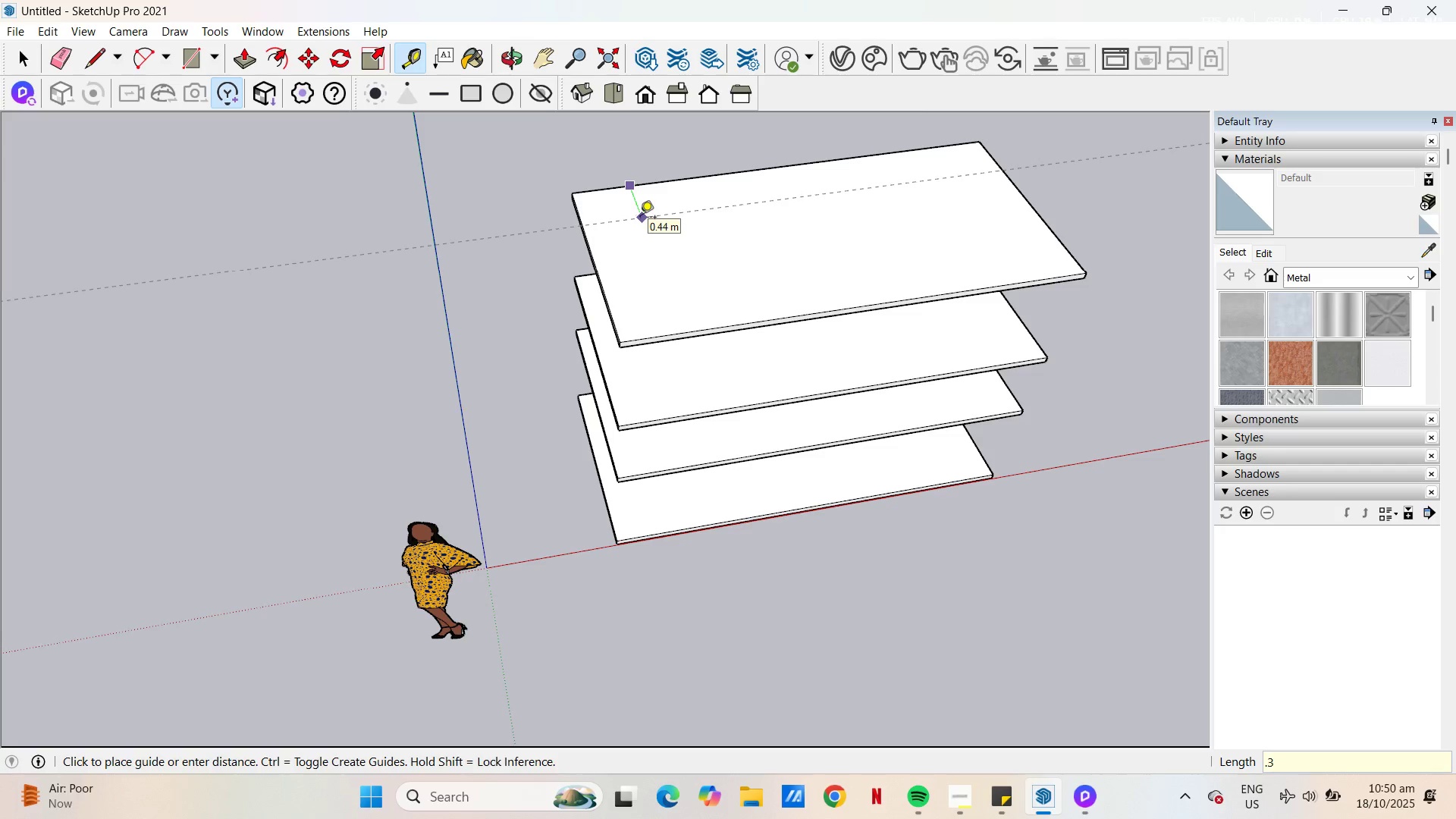 
key(Numpad3)
 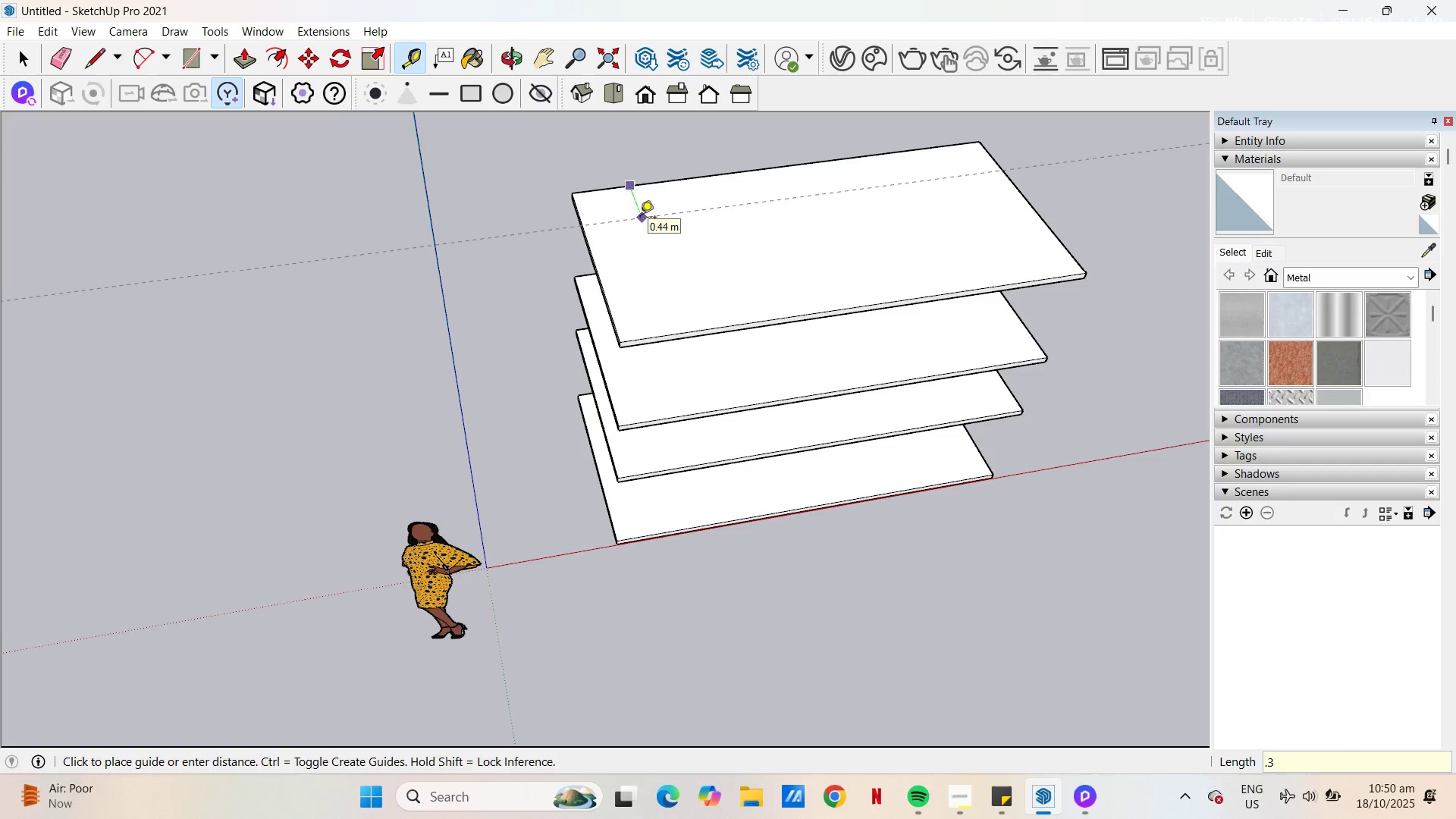 
key(Numpad5)
 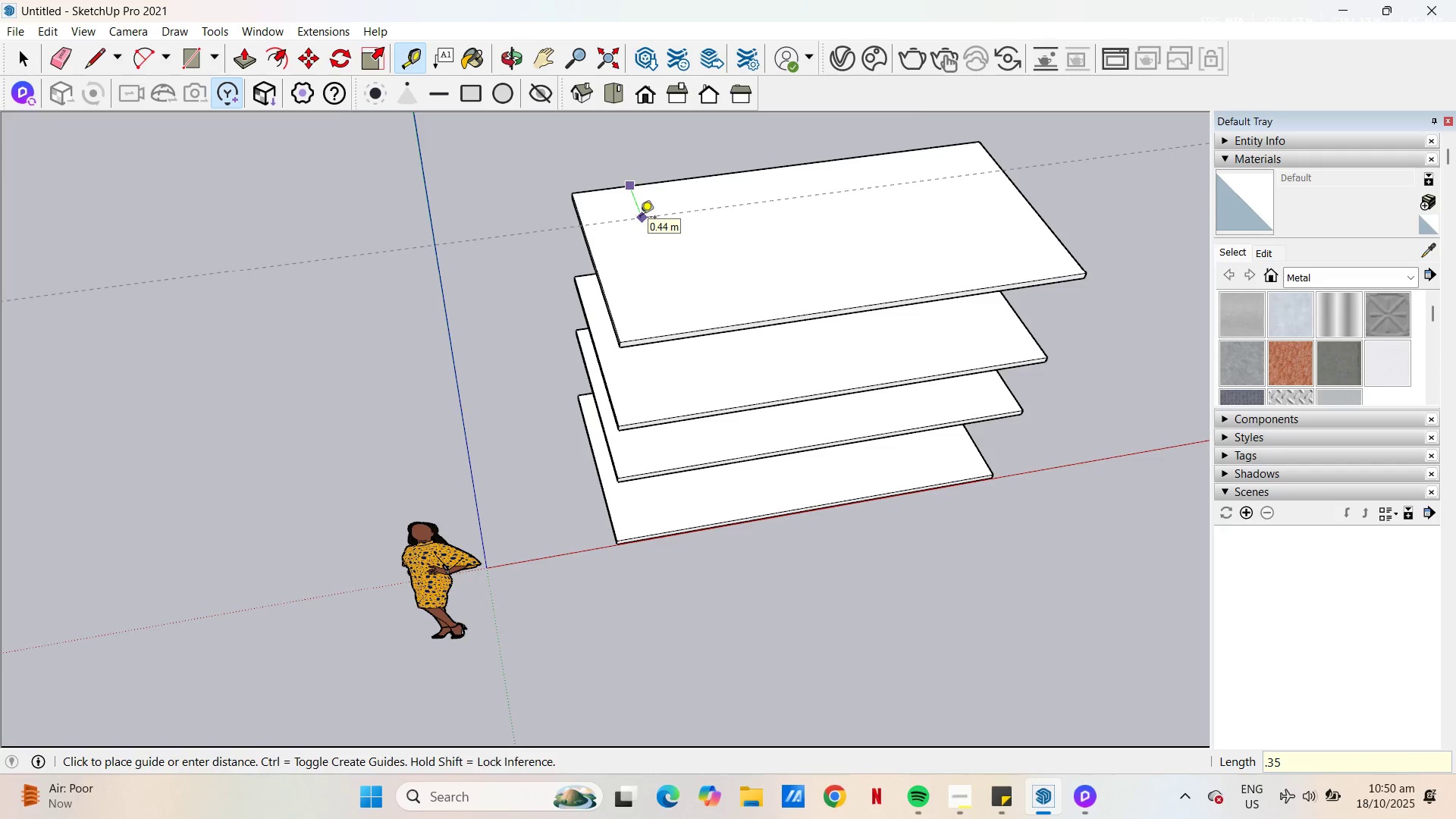 
key(NumpadEnter)
 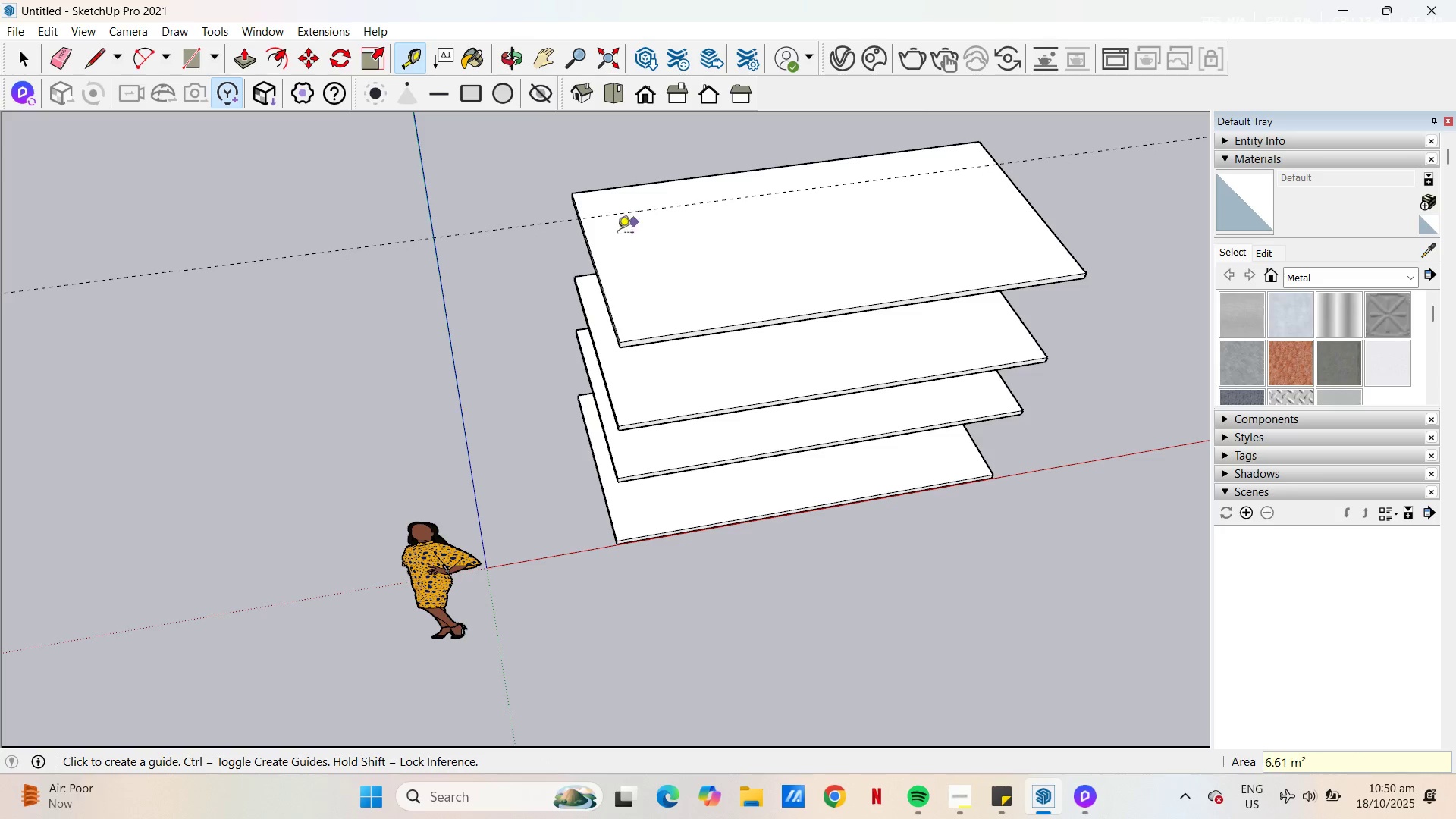 
key(Space)
 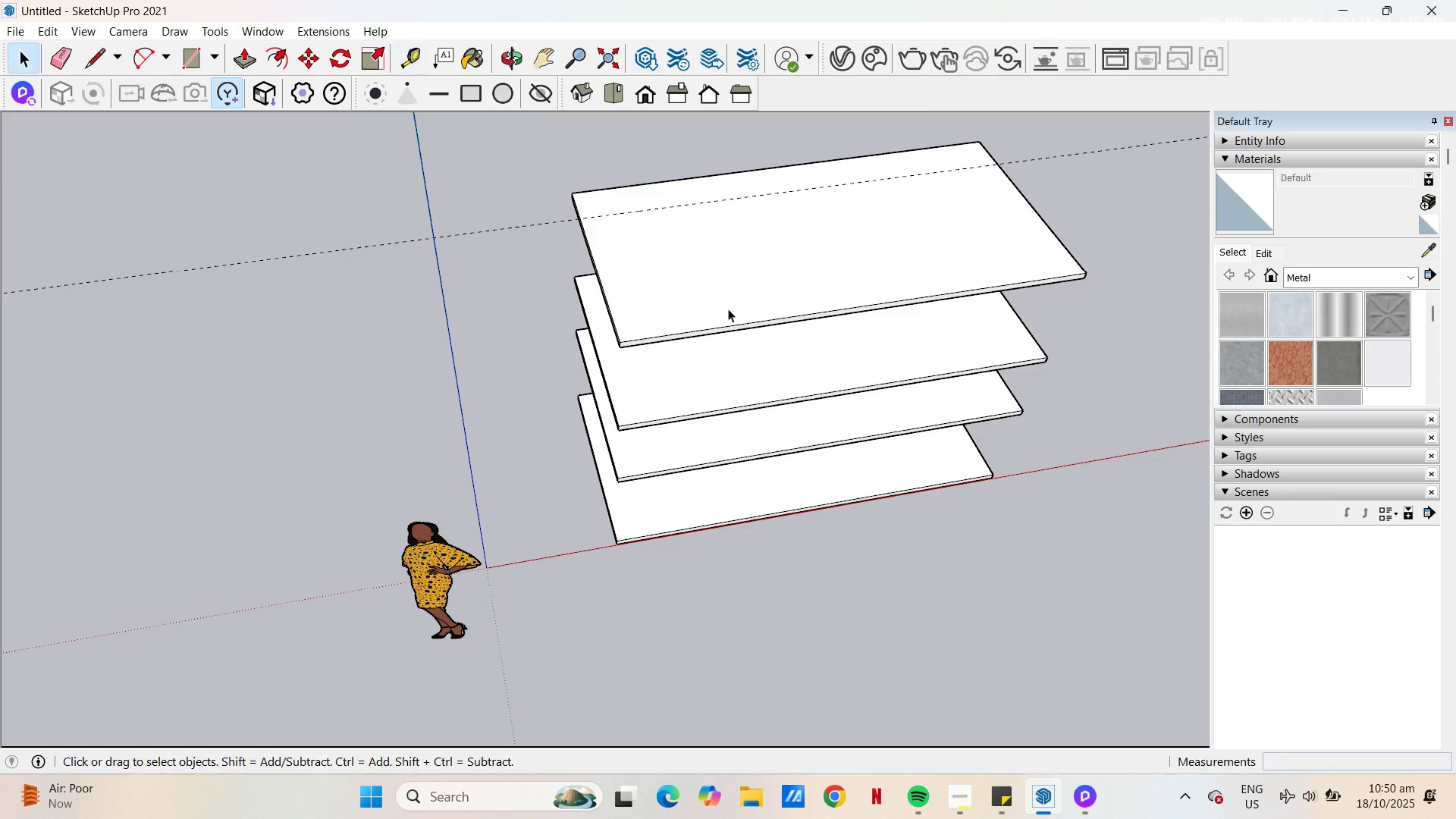 
left_click([728, 309])
 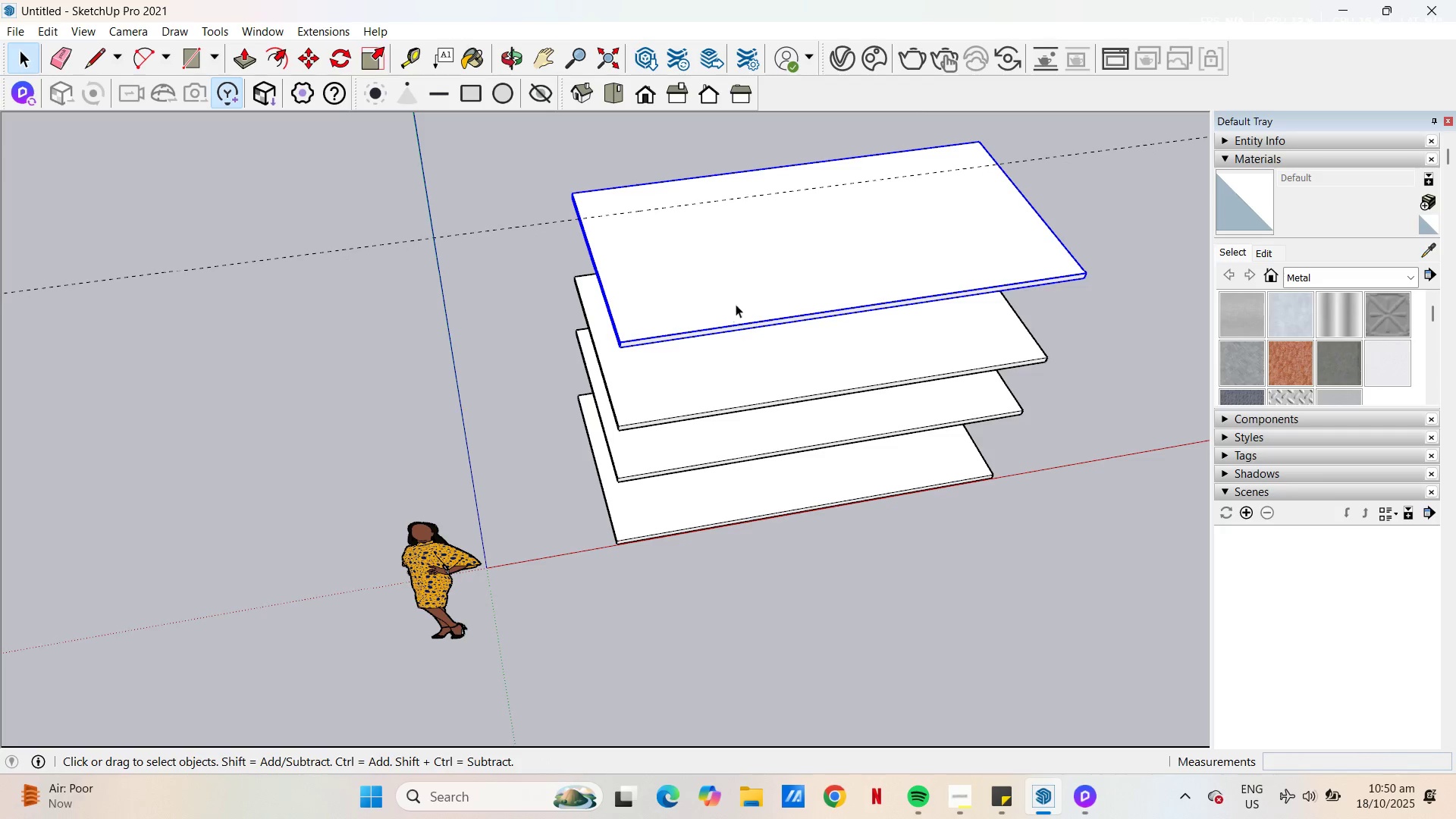 
key(S)
 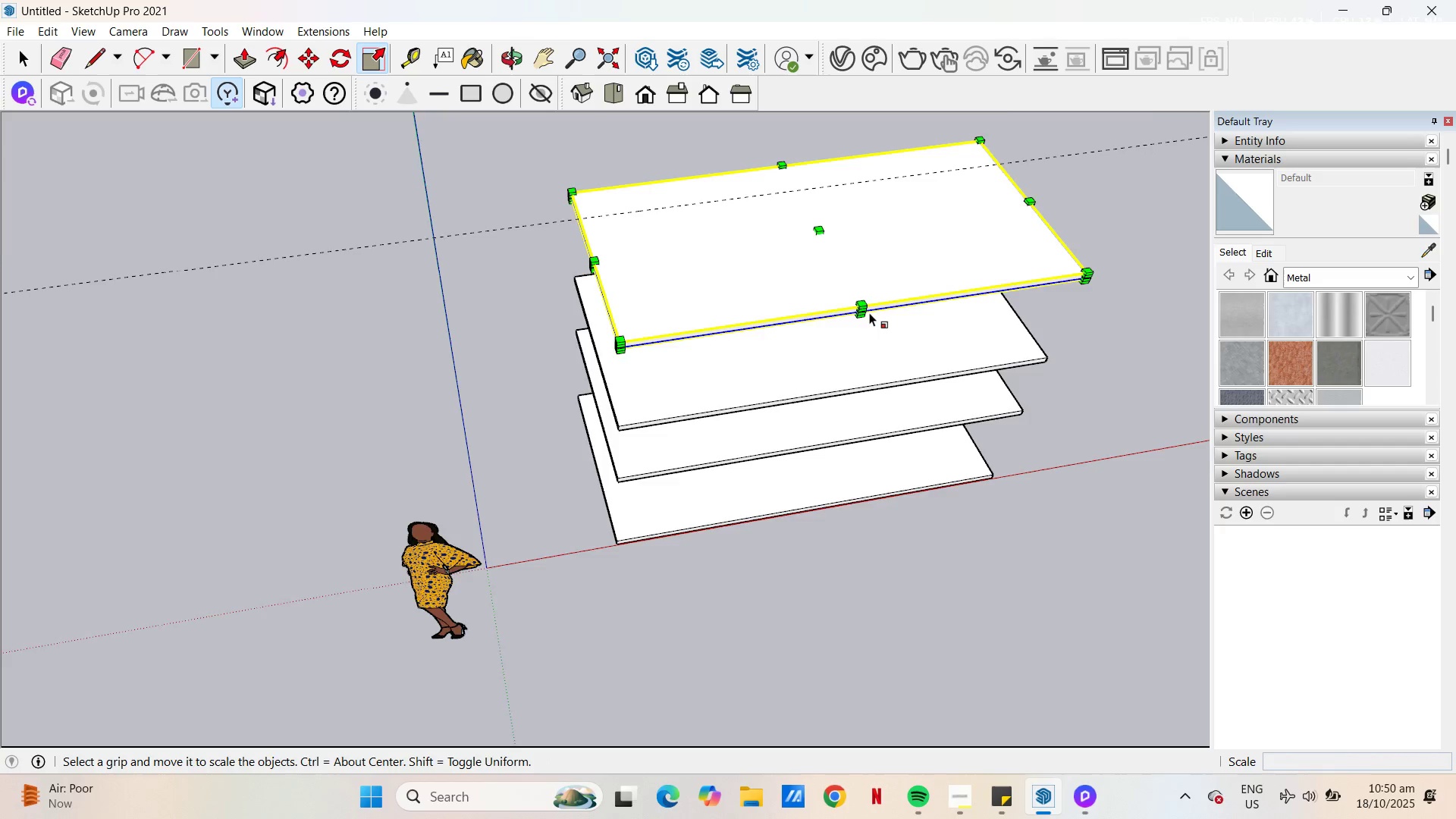 
scroll: coordinate [863, 300], scroll_direction: up, amount: 10.0
 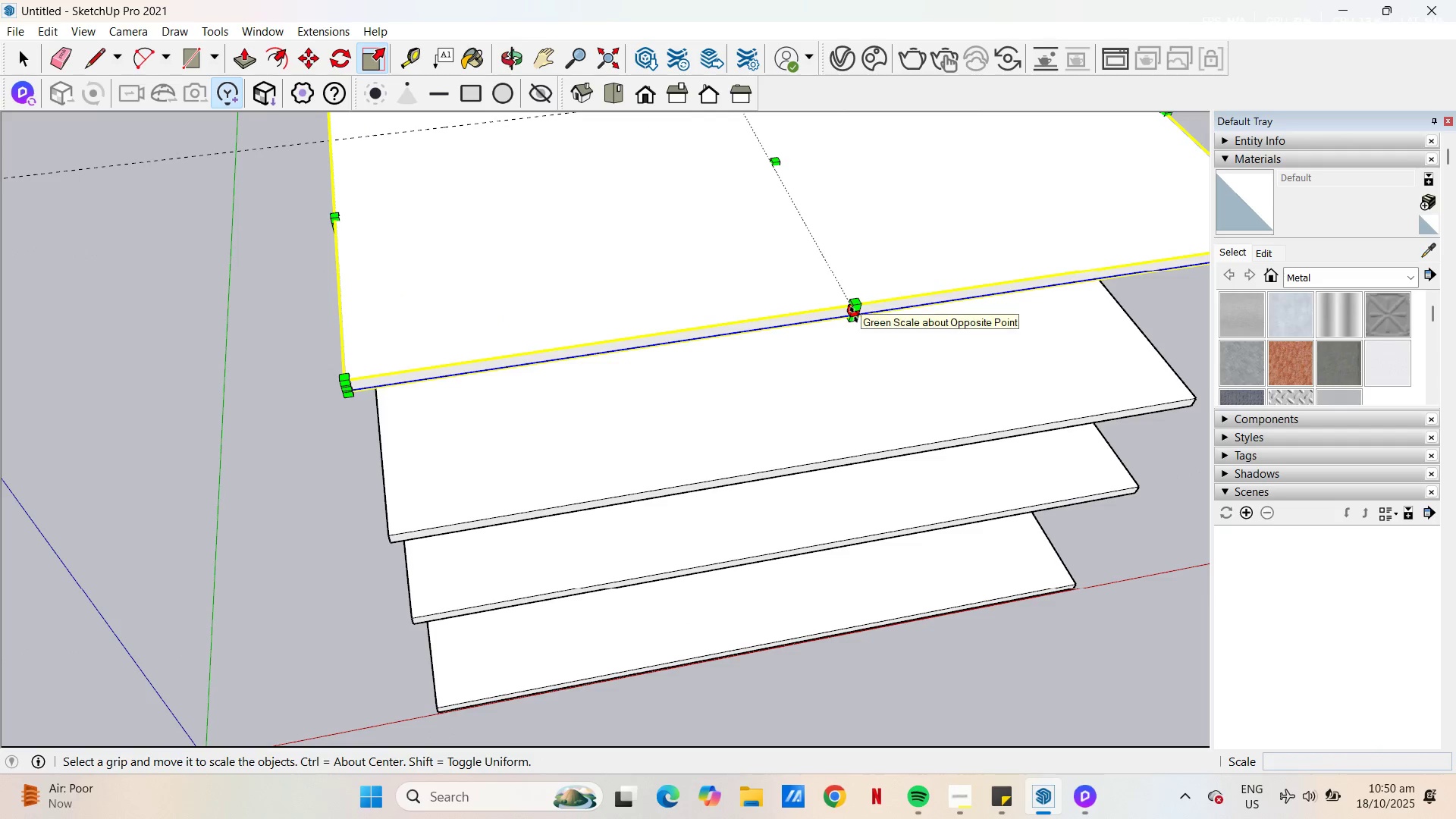 
left_click([854, 315])
 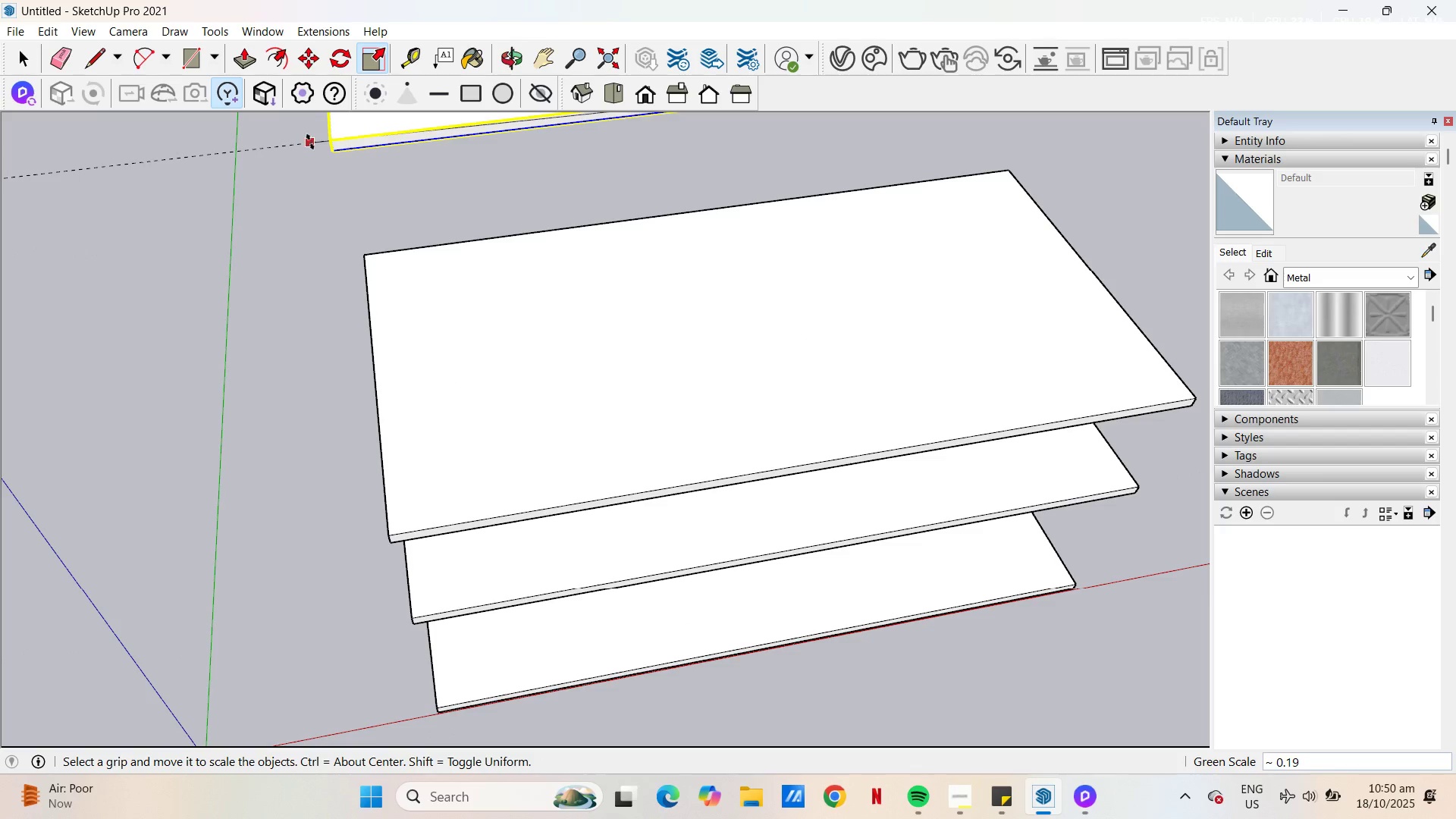 
left_click([311, 142])
 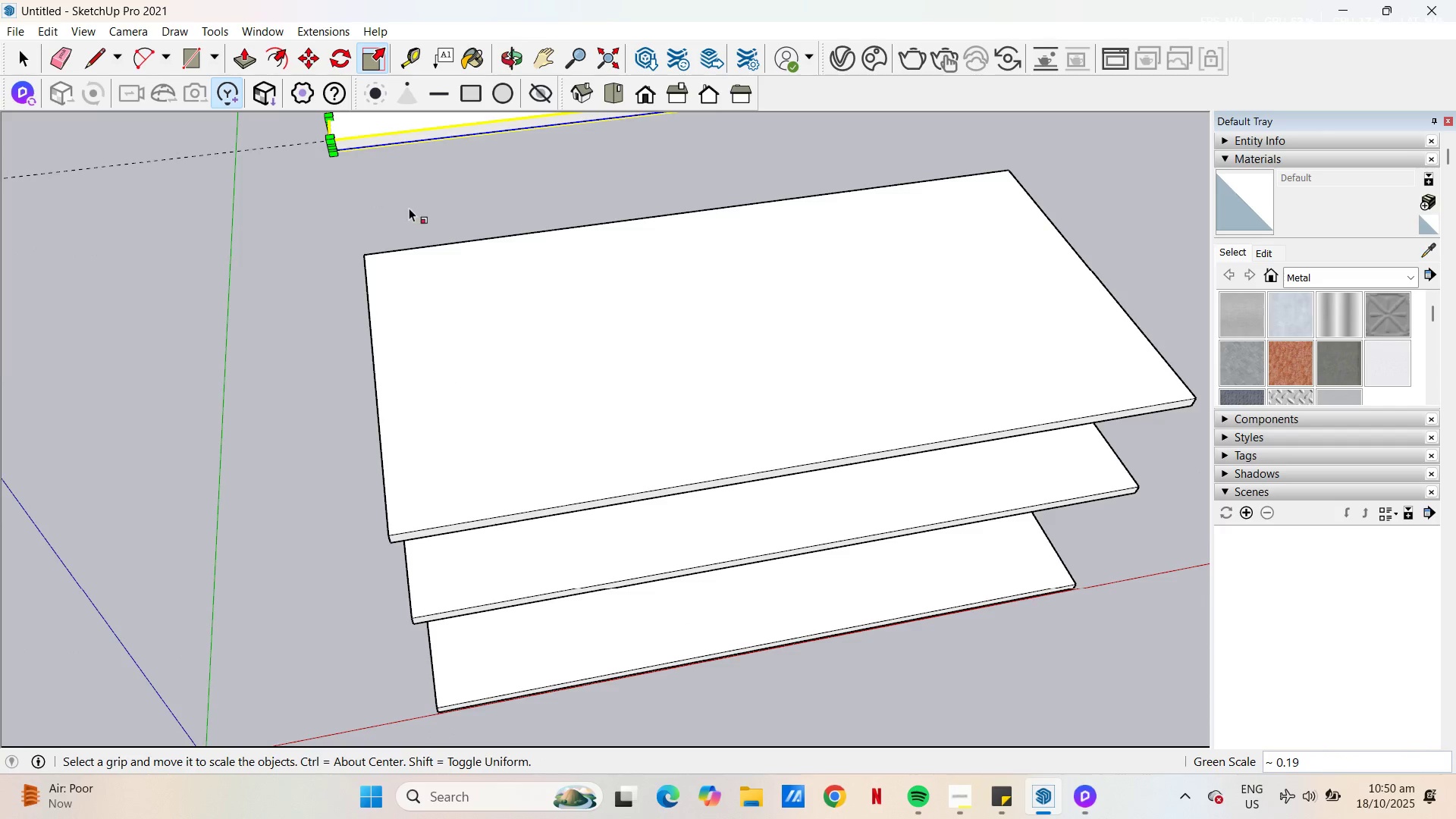 
scroll: coordinate [494, 228], scroll_direction: down, amount: 4.0
 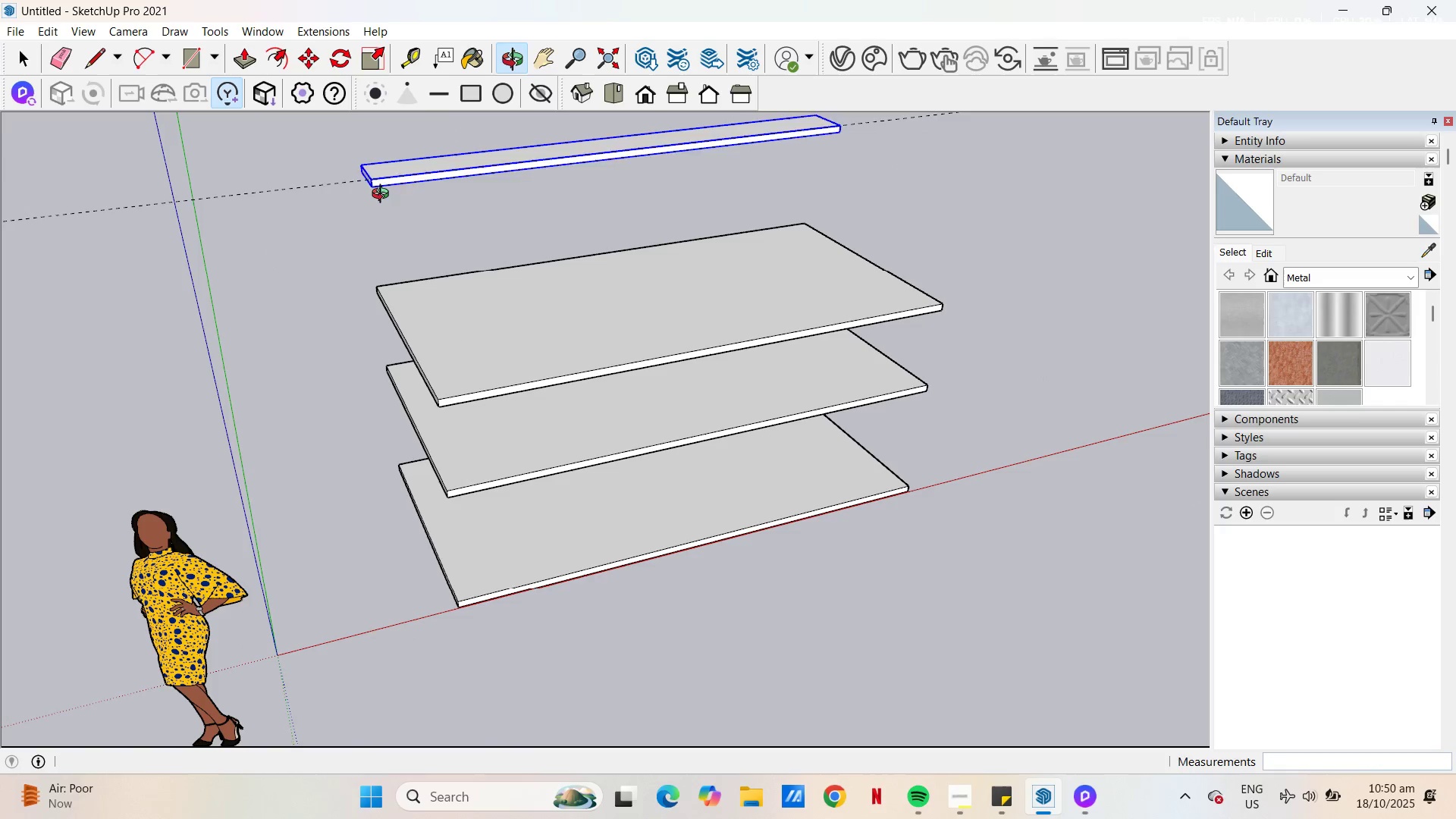 
type(eh)
 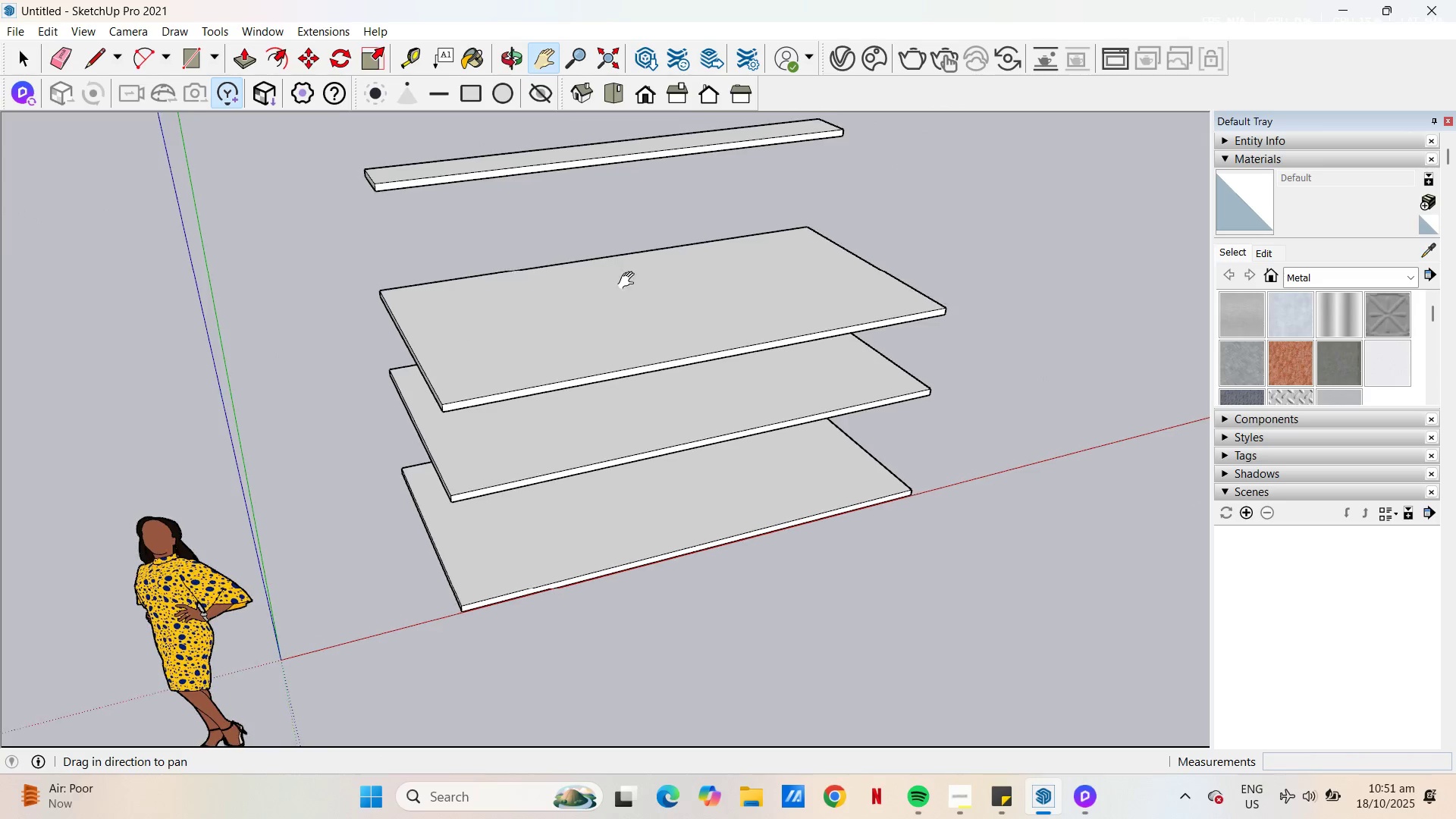 
left_click_drag(start_coordinate=[312, 189], to_coordinate=[312, 178])
 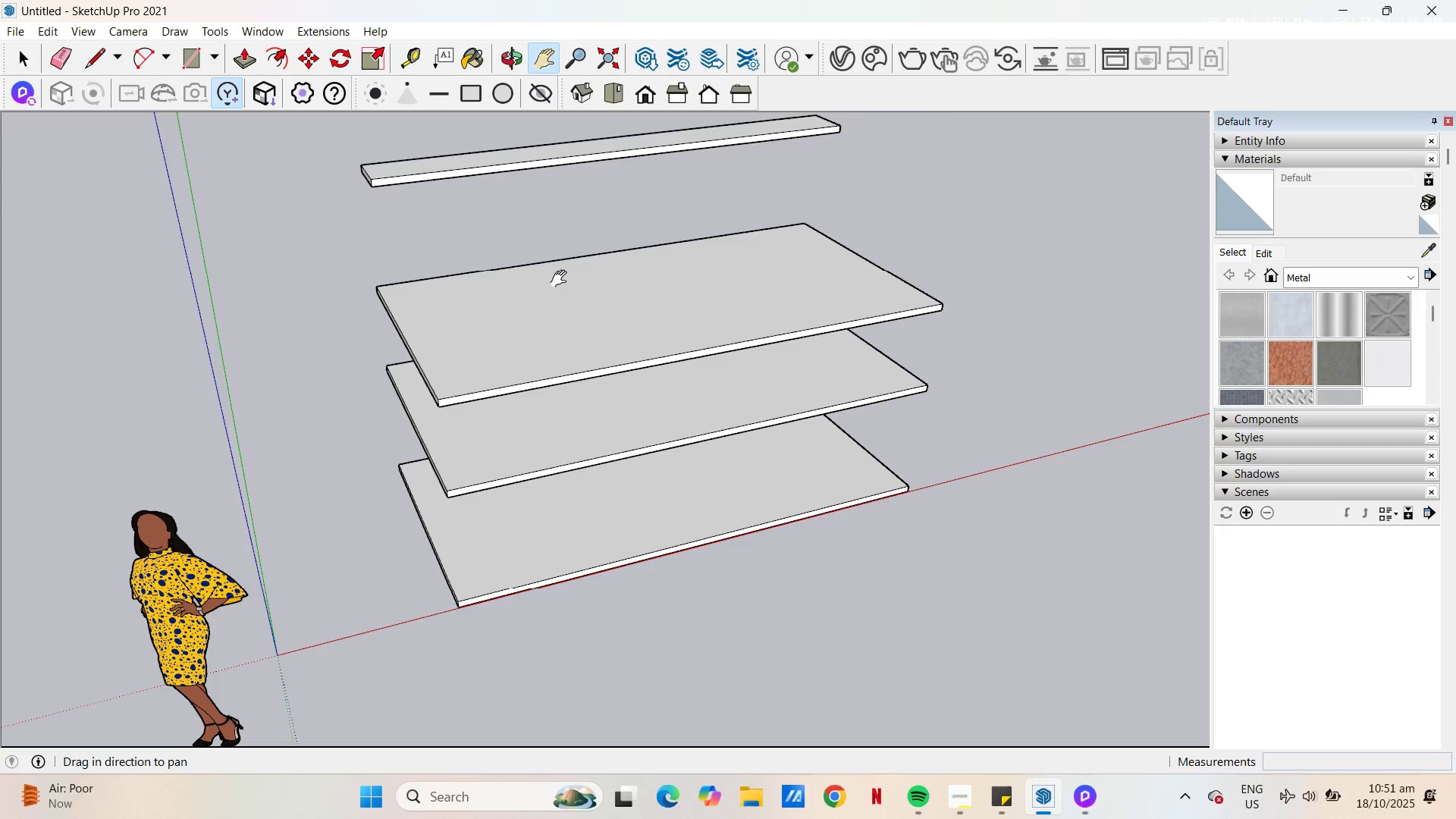 
left_click_drag(start_coordinate=[569, 243], to_coordinate=[632, 281])
 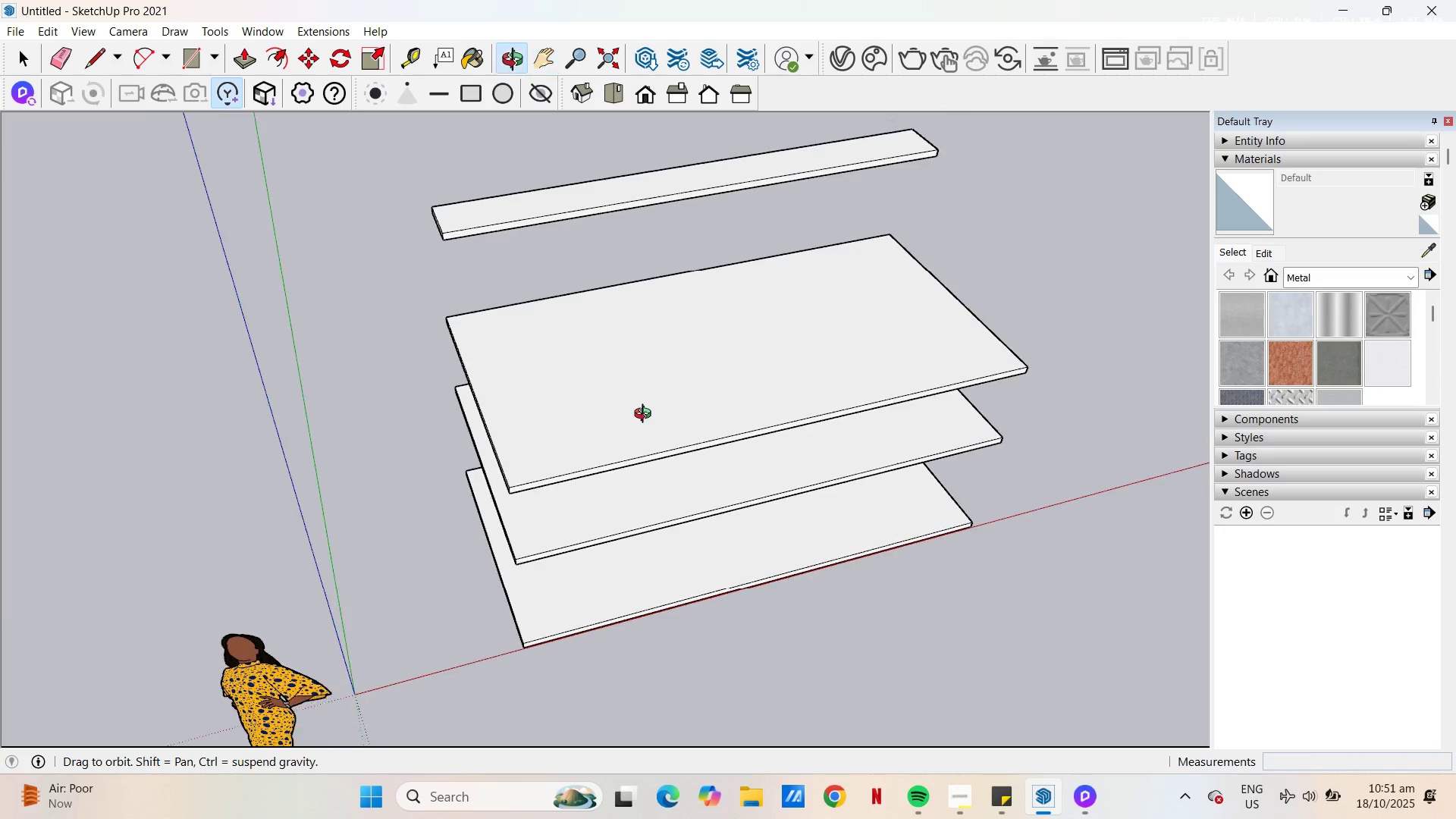 
key(Space)
 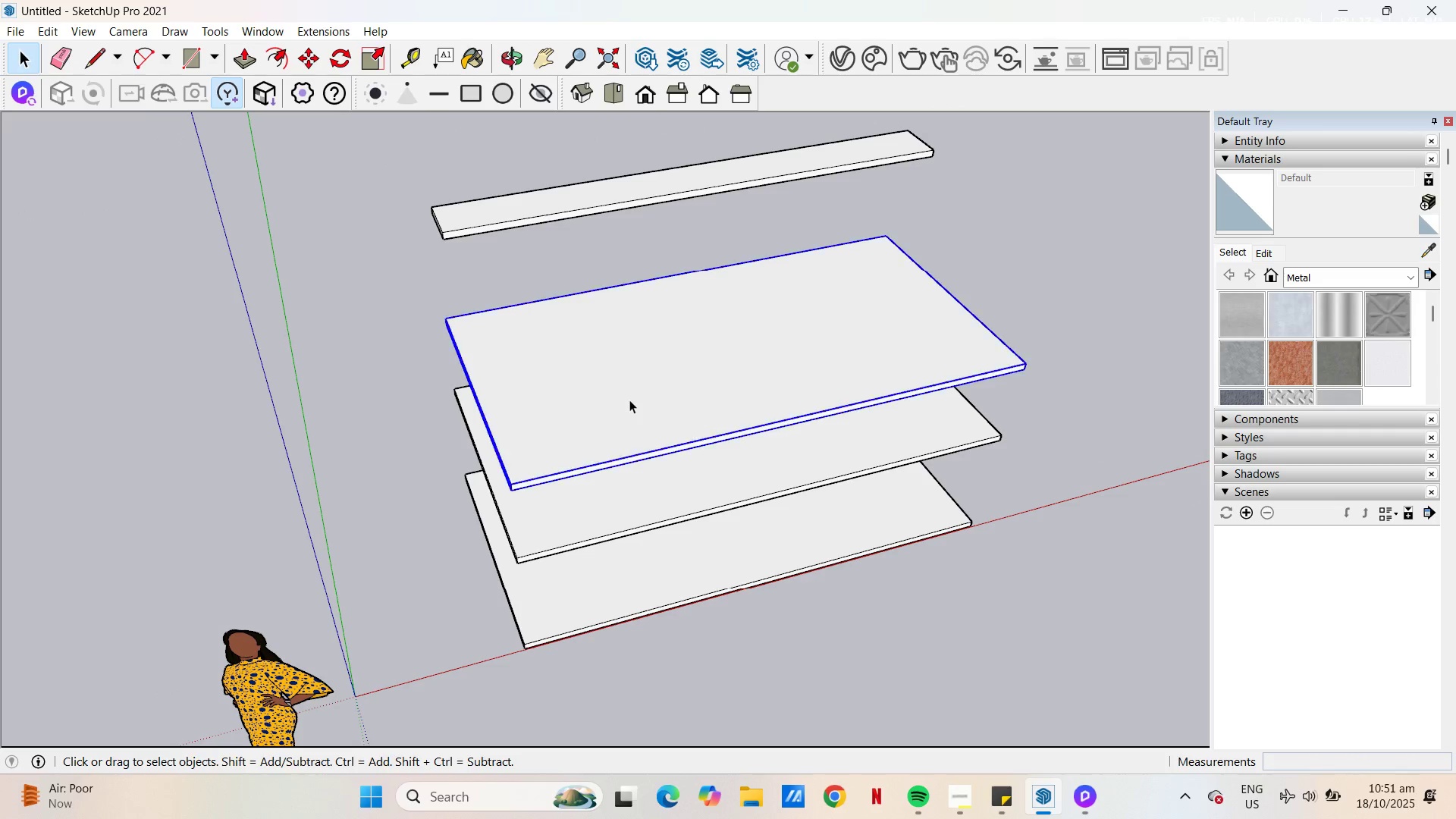 
left_click([629, 400])
 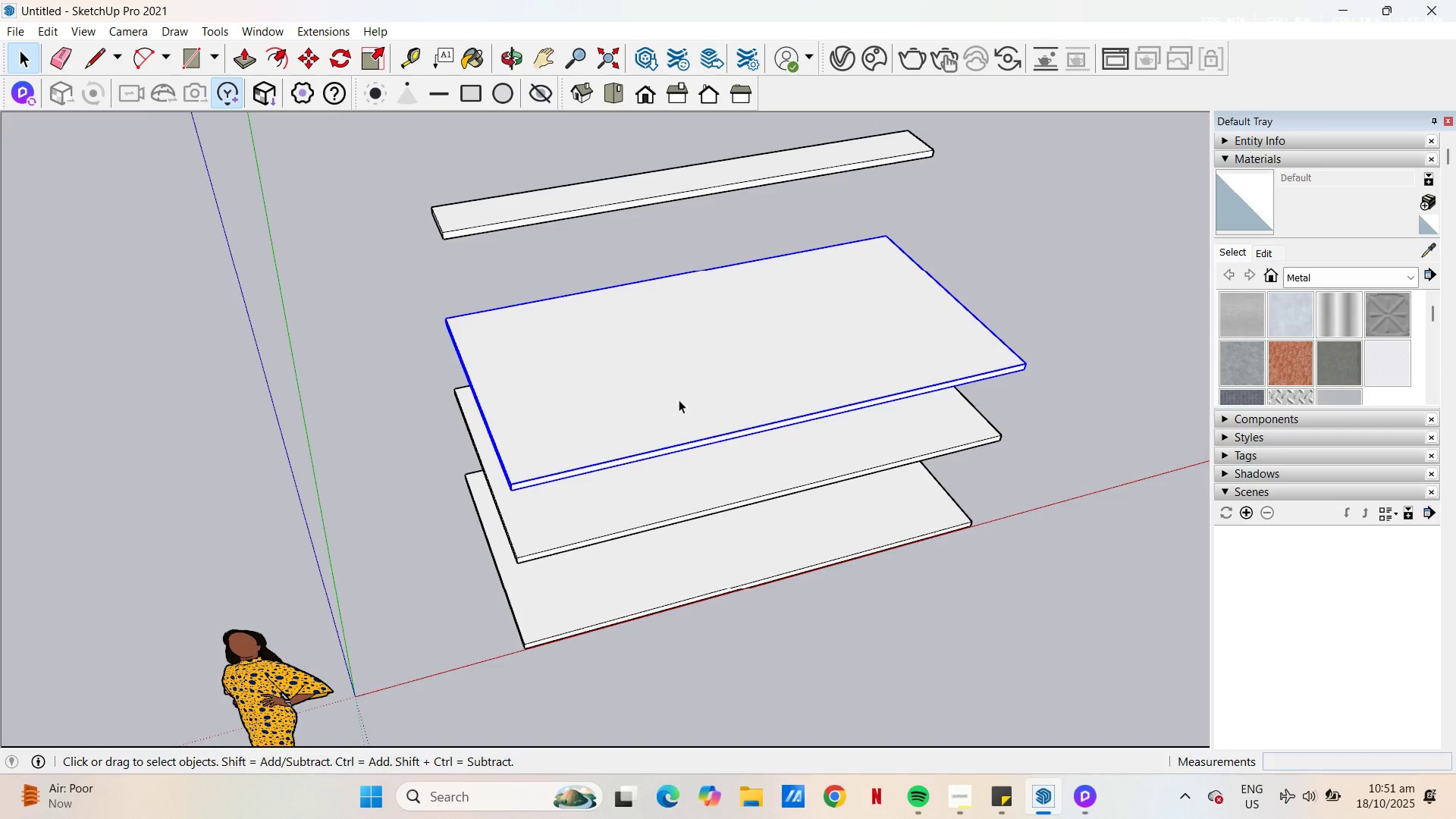 
key(S)
 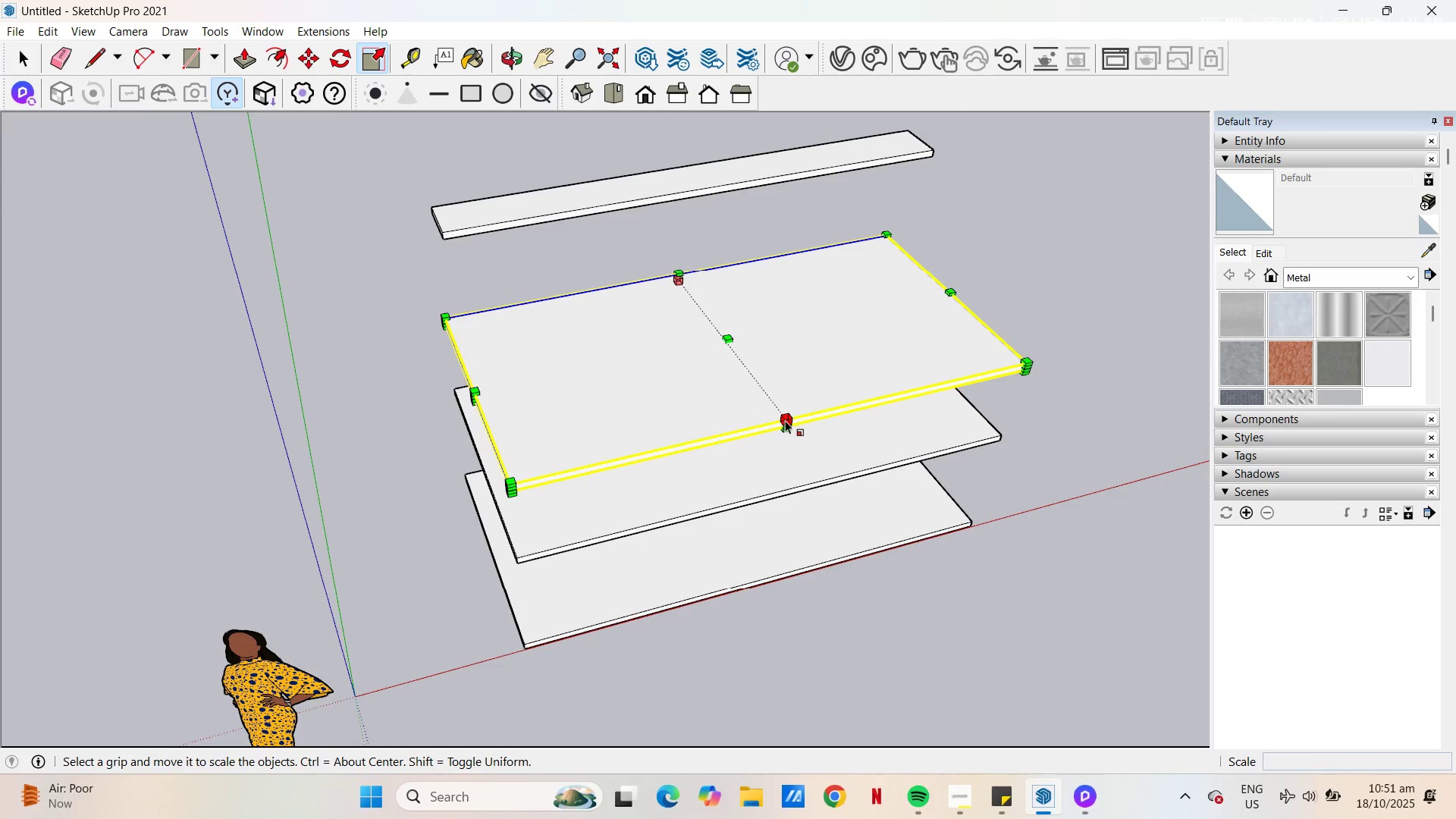 
scroll: coordinate [785, 420], scroll_direction: up, amount: 5.0
 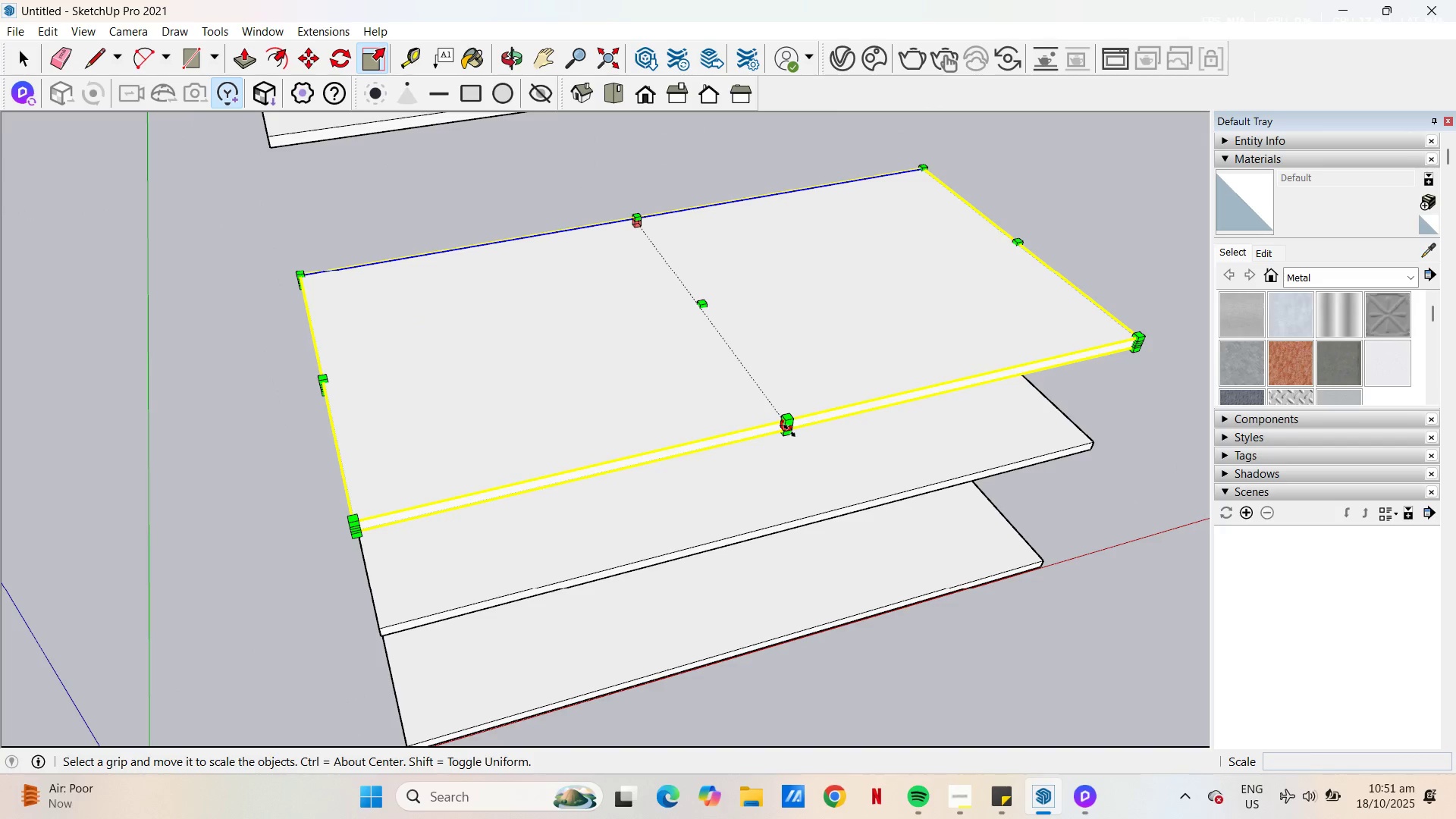 
left_click([789, 430])
 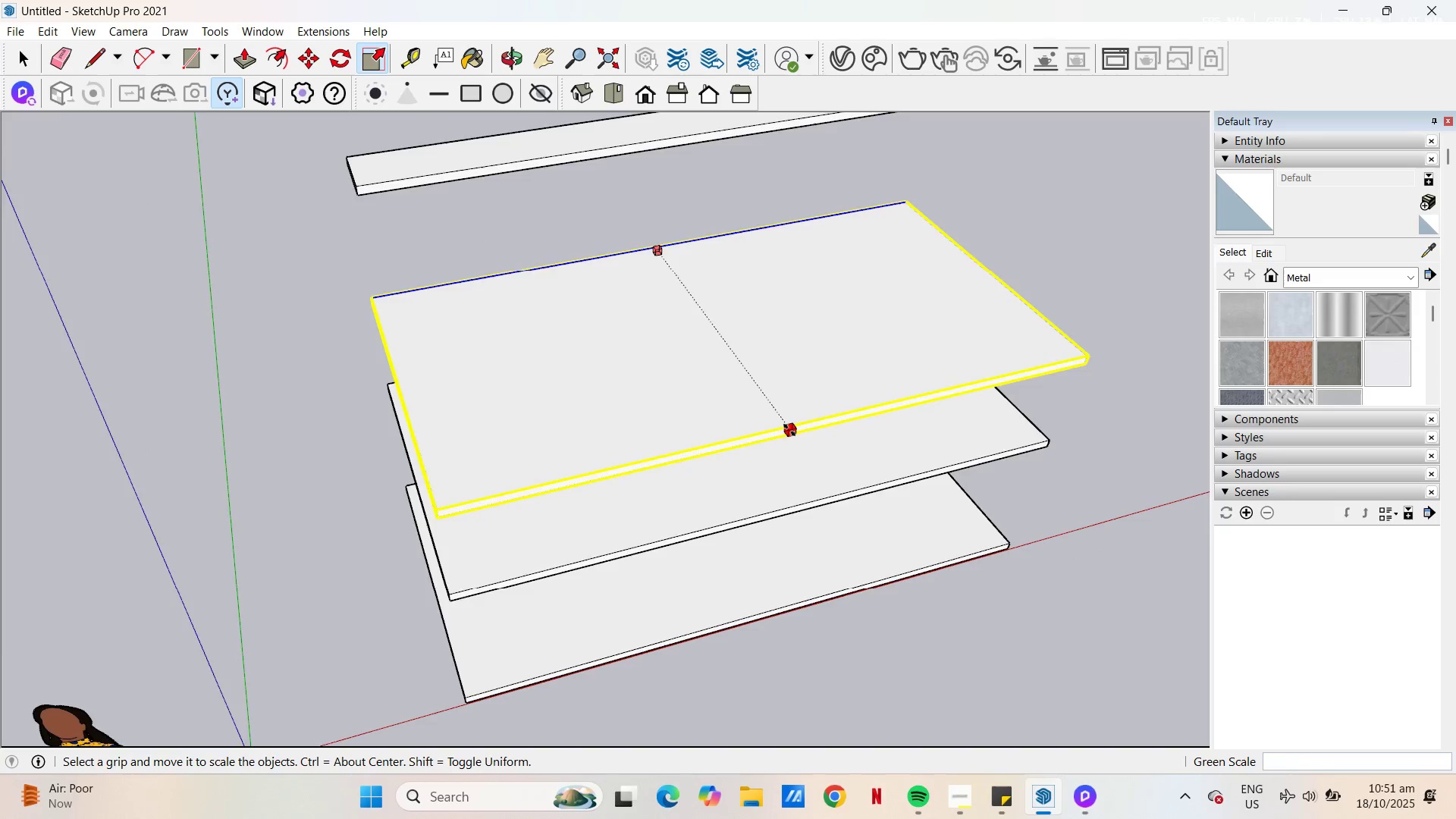 
scroll: coordinate [789, 430], scroll_direction: down, amount: 4.0
 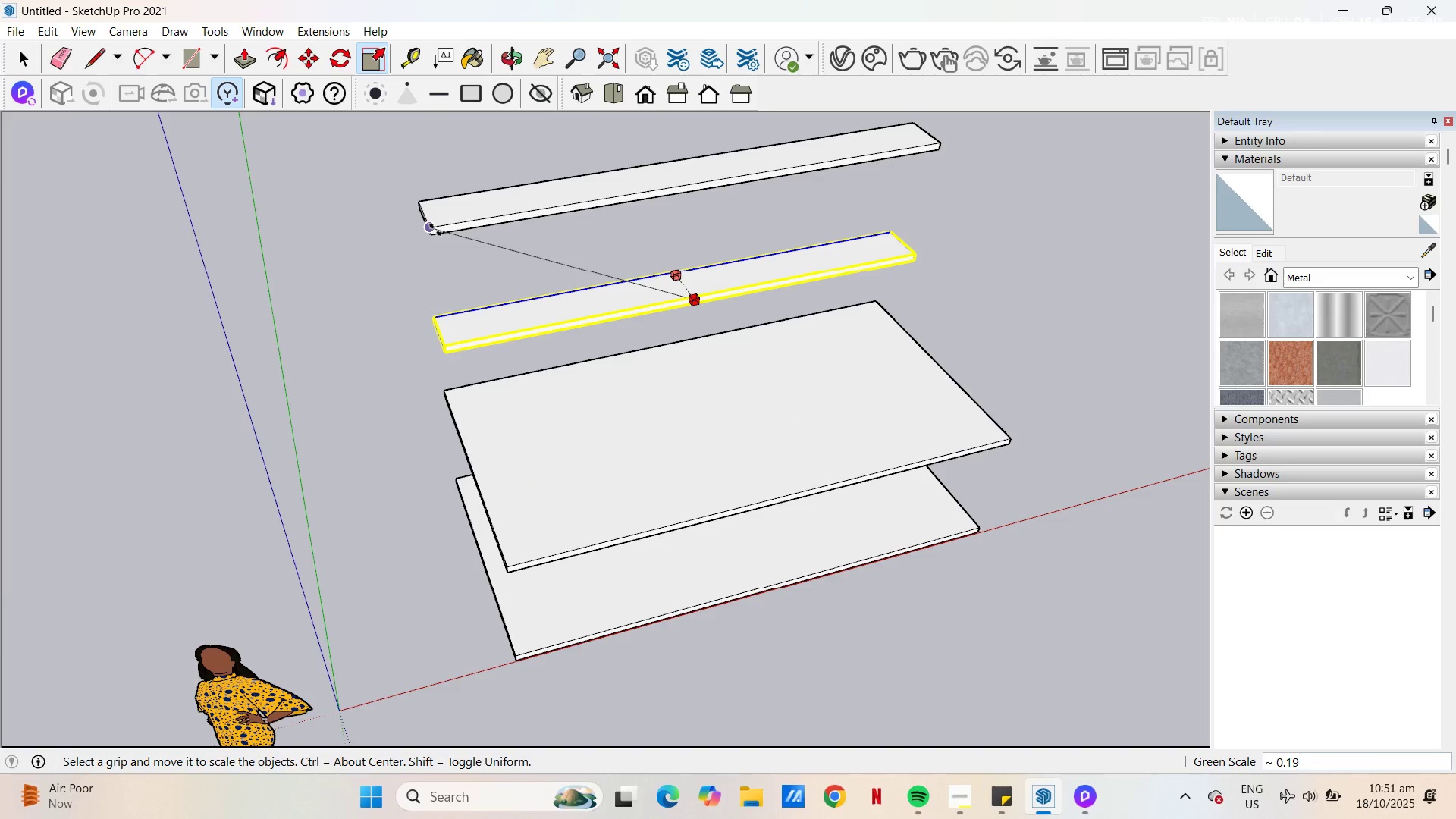 
left_click([435, 230])
 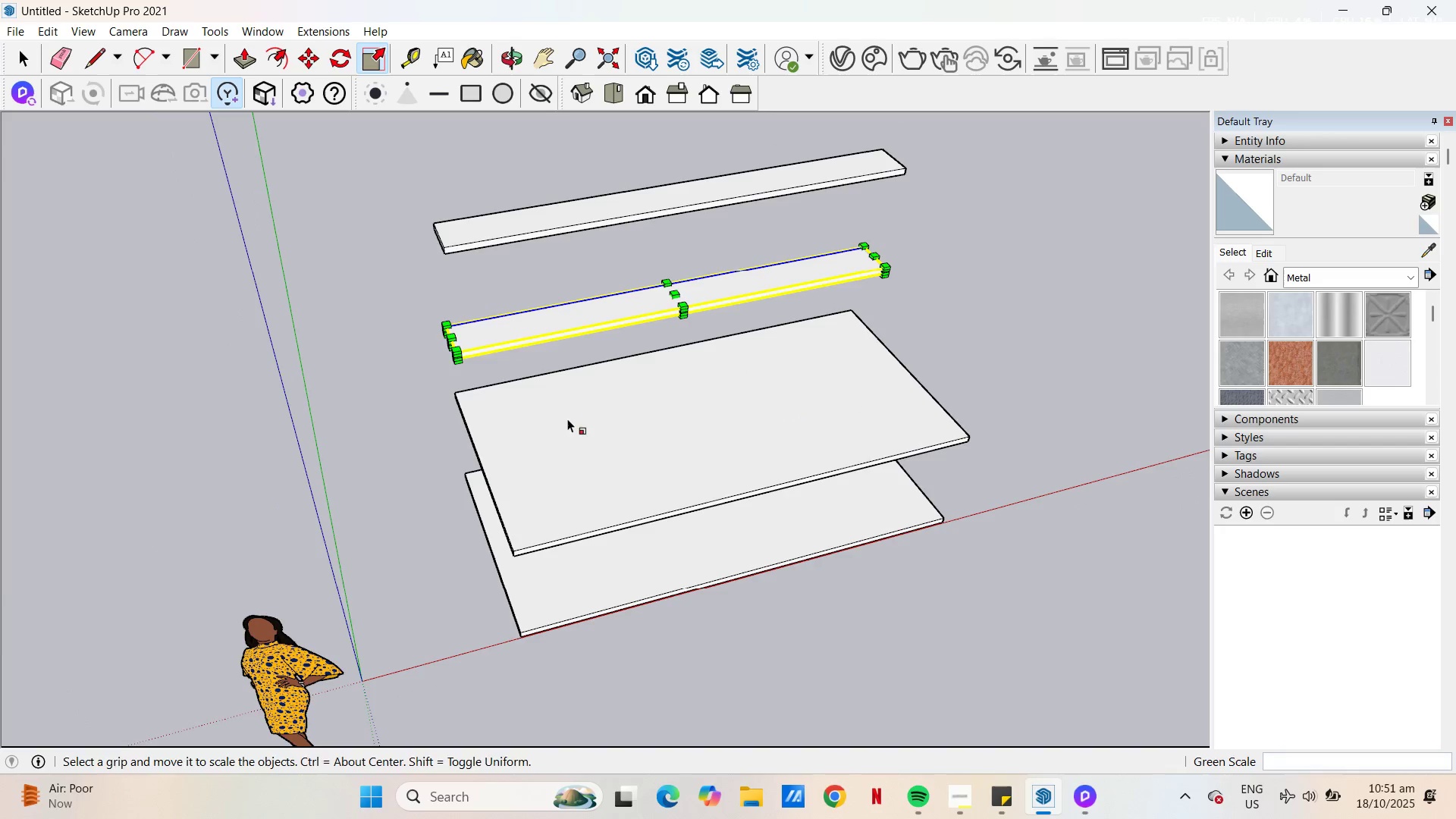 
scroll: coordinate [567, 418], scroll_direction: down, amount: 1.0
 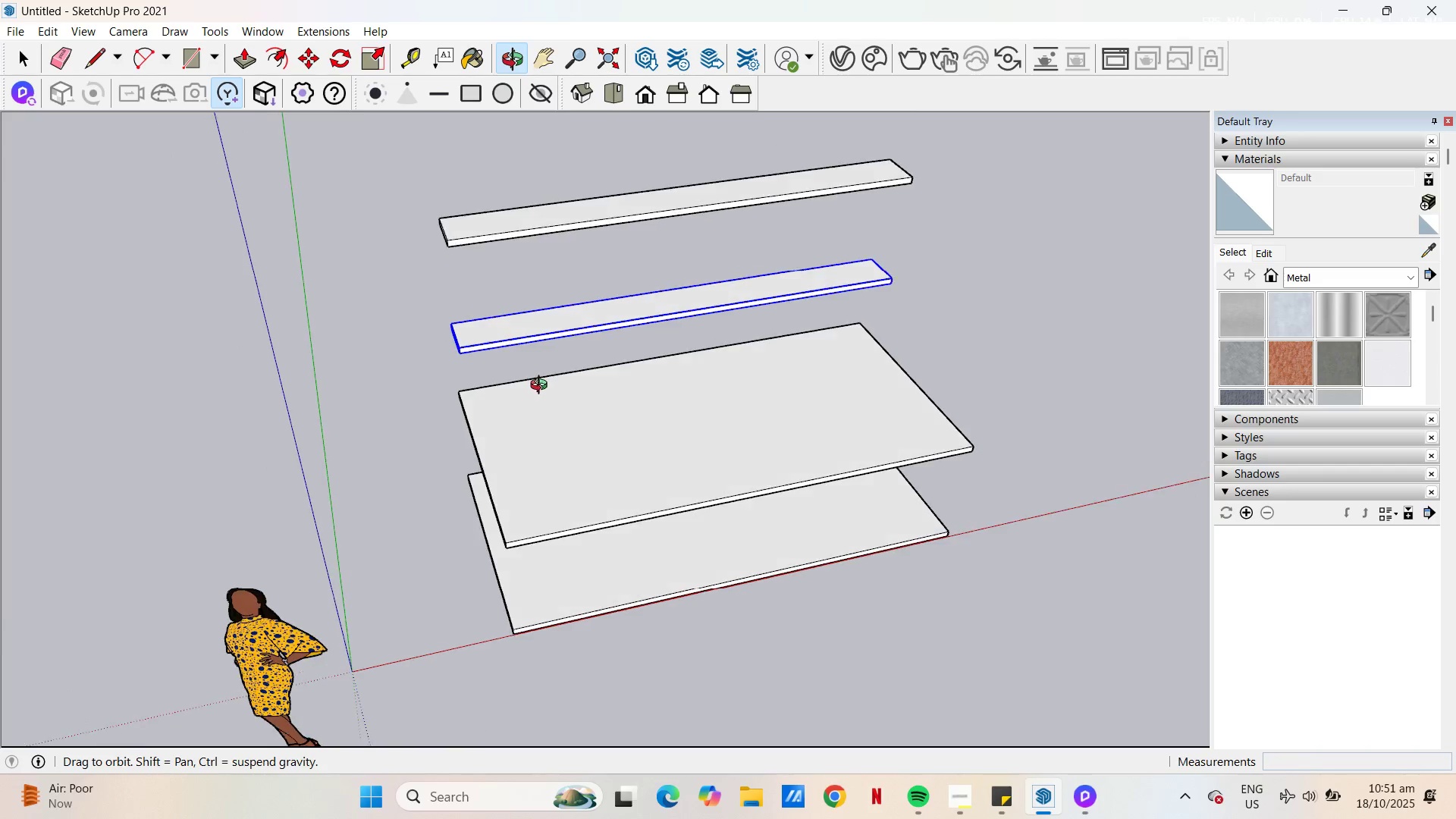 
key(Space)
 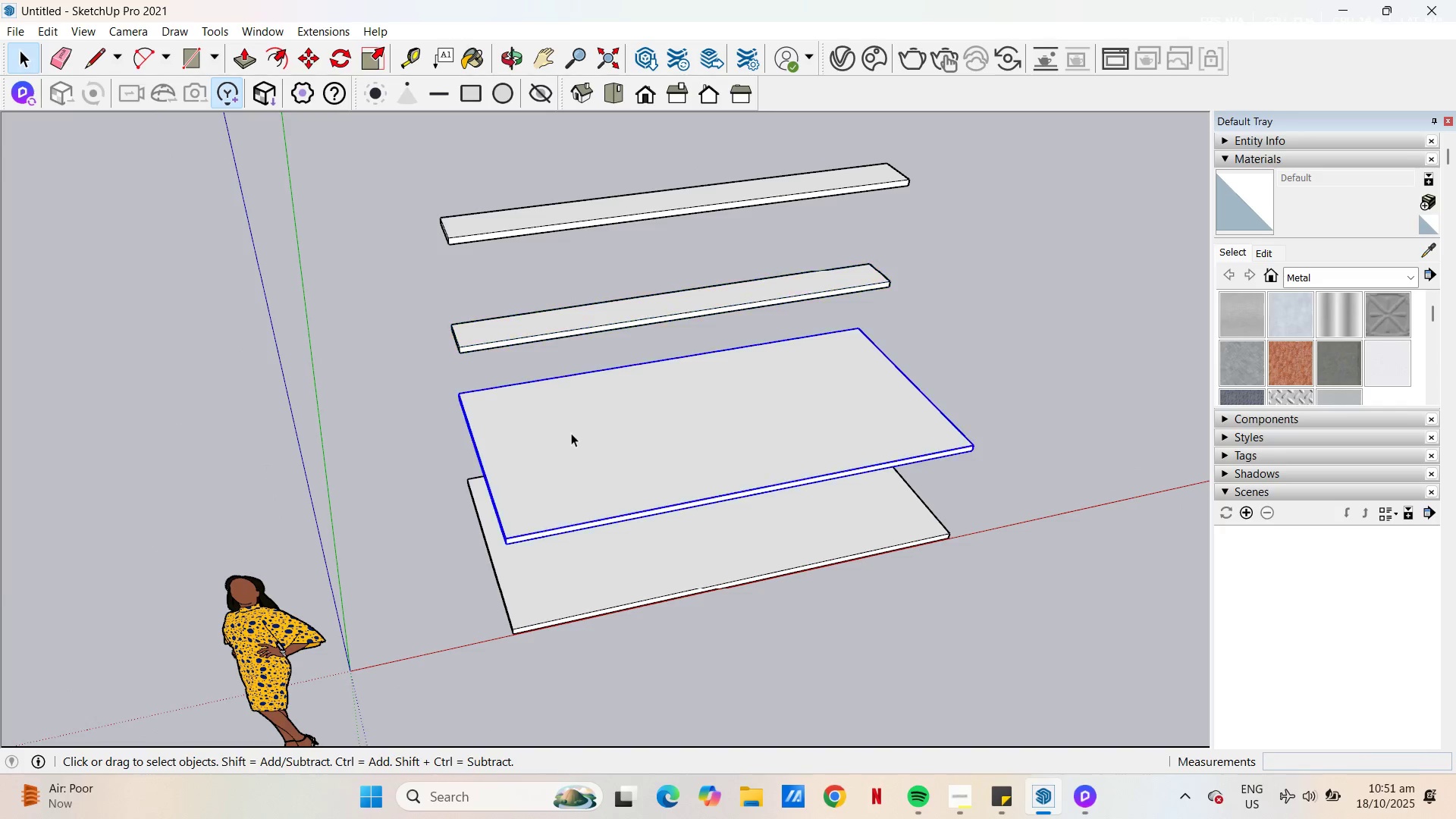 
left_click([571, 433])
 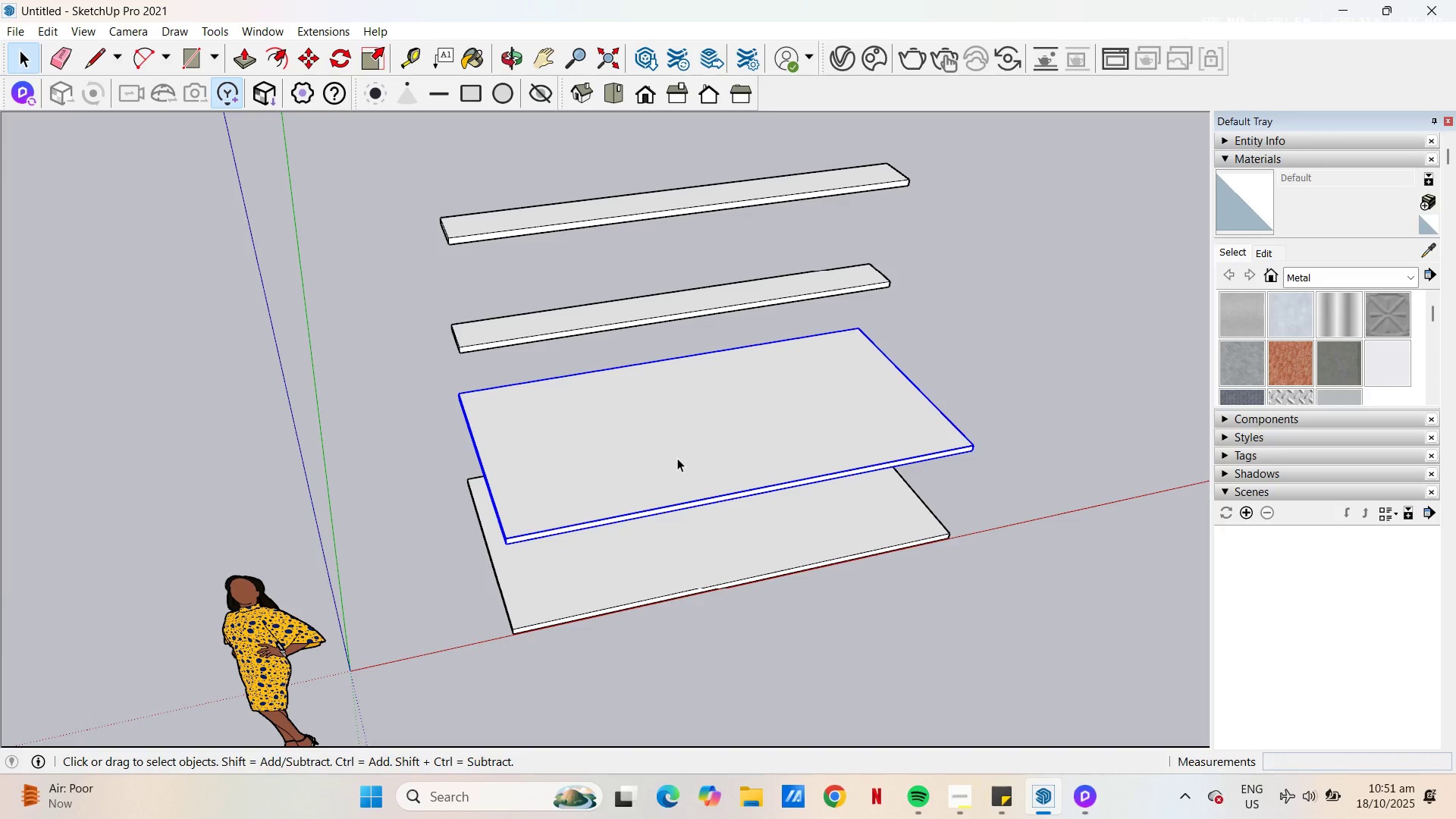 
type(st)
 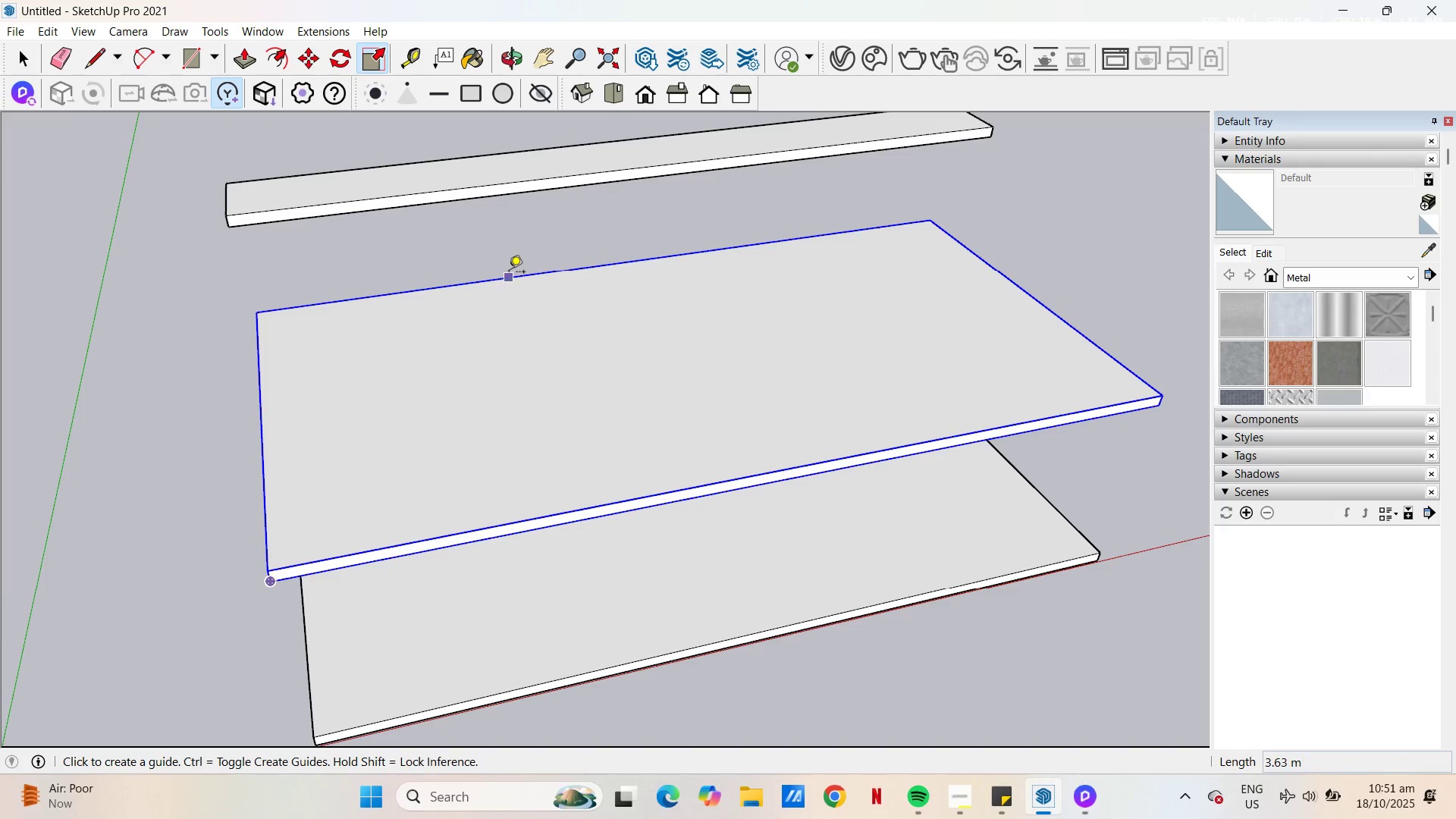 
scroll: coordinate [741, 511], scroll_direction: up, amount: 5.0
 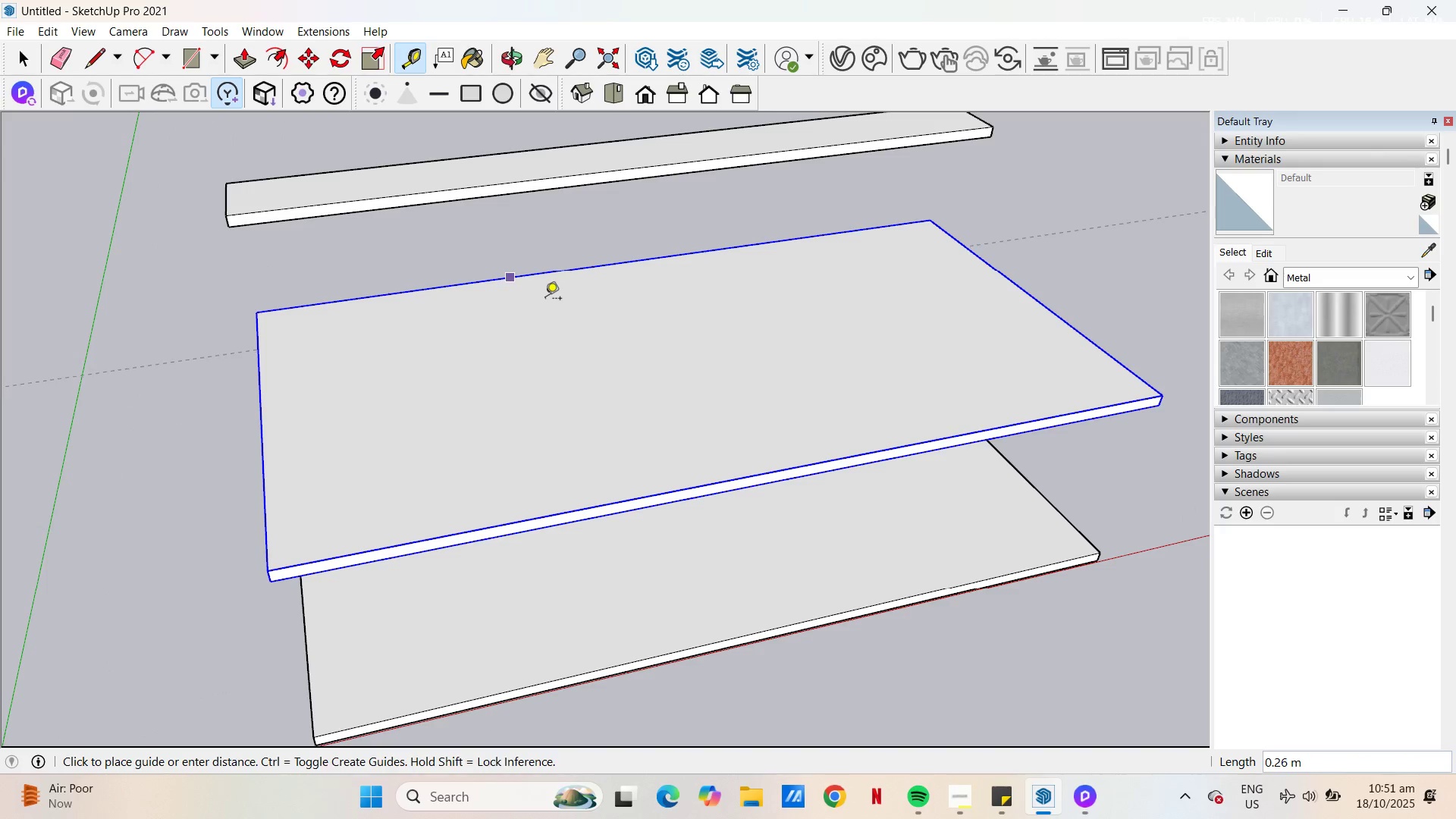 
key(NumpadDecimal)
 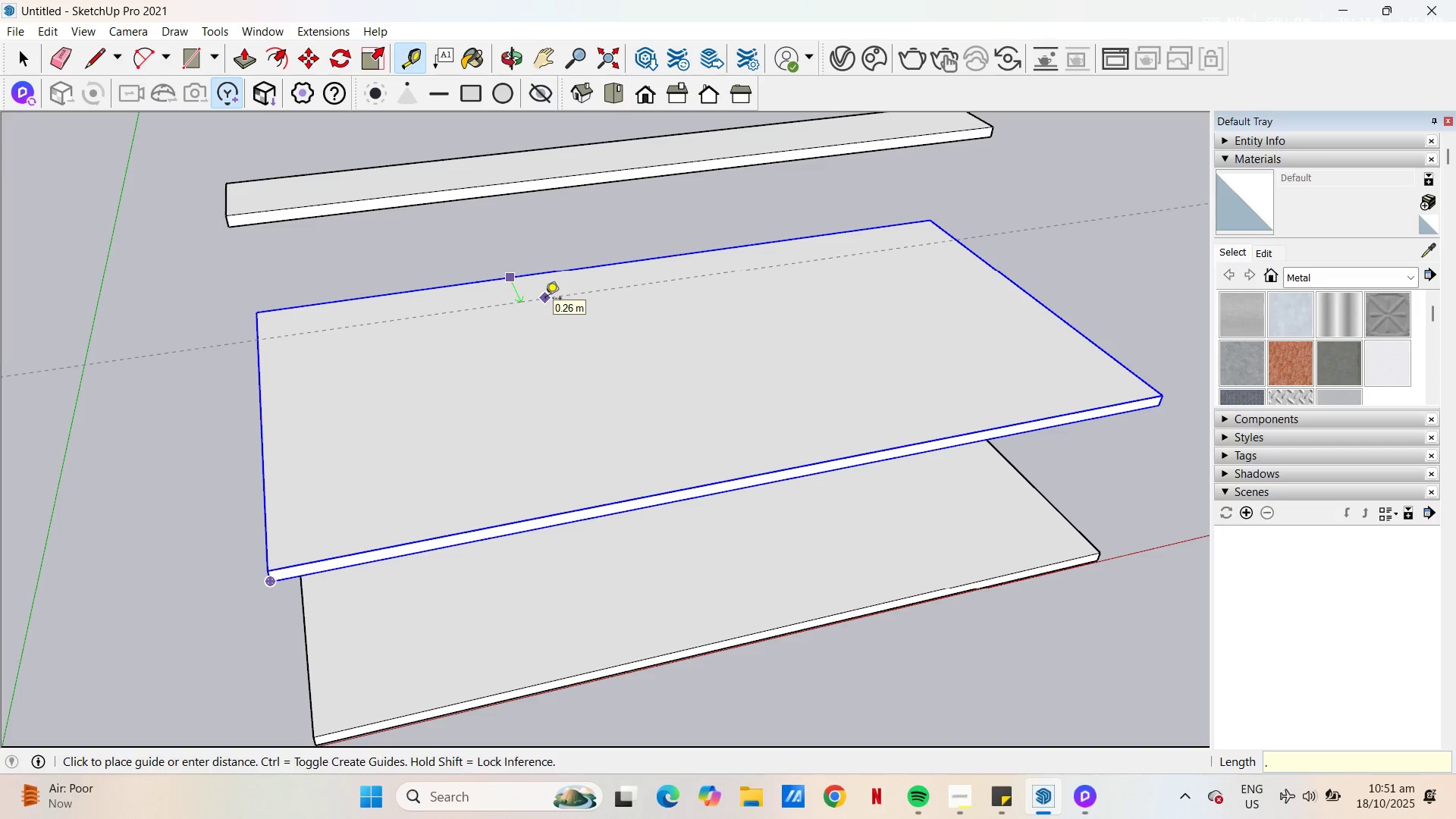 
key(Numpad6)
 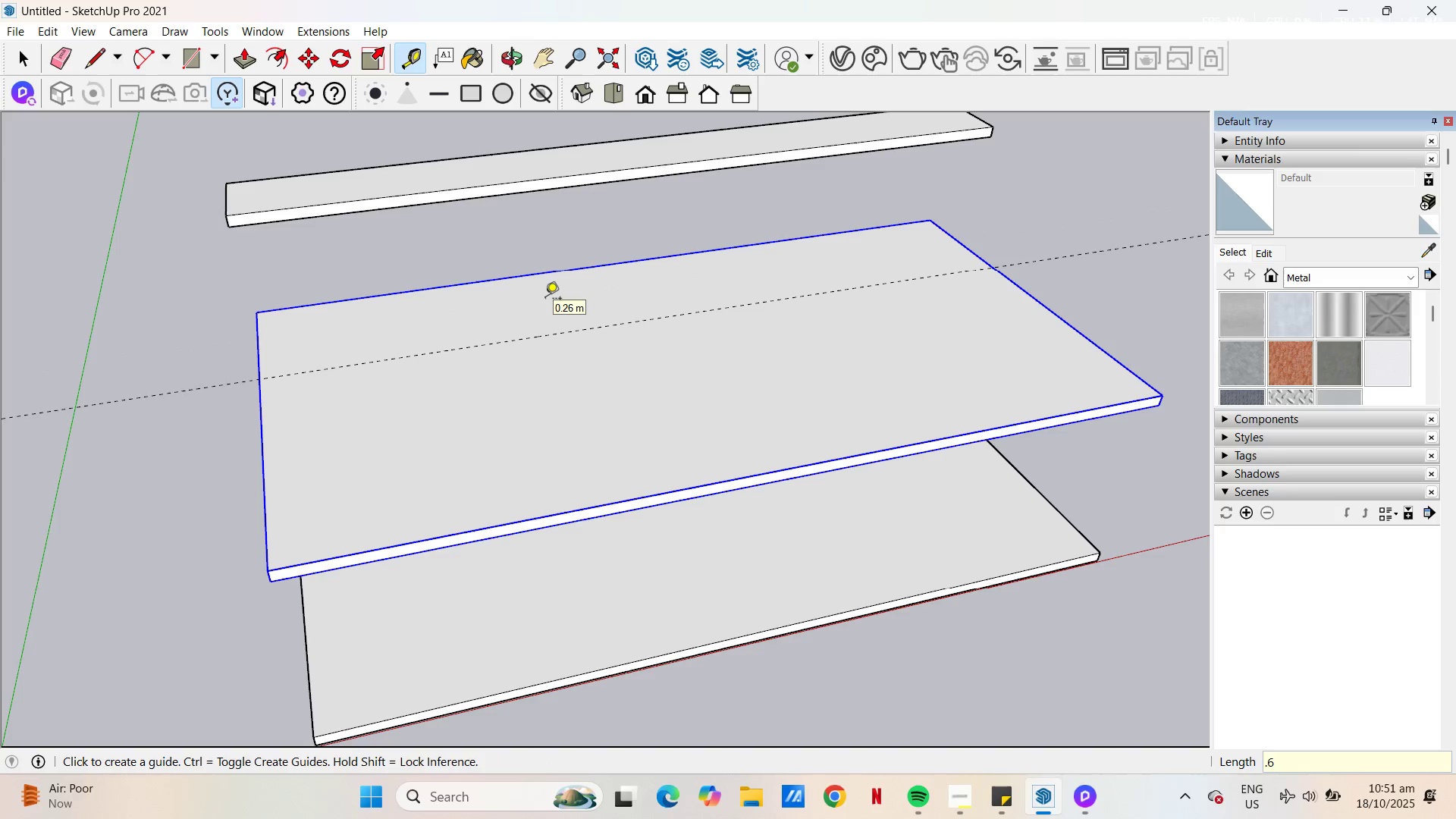 
key(NumpadEnter)
 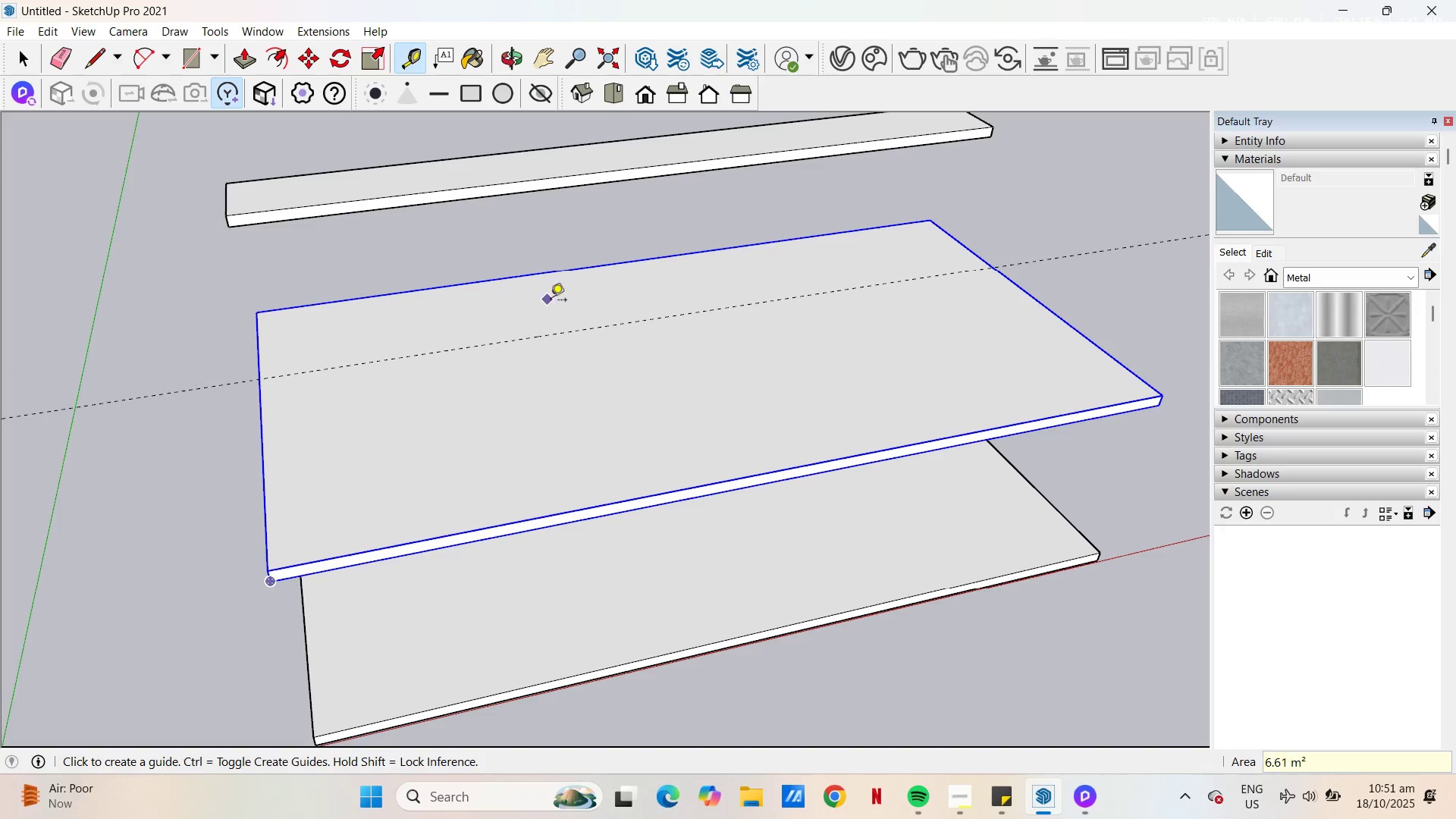 
key(S)
 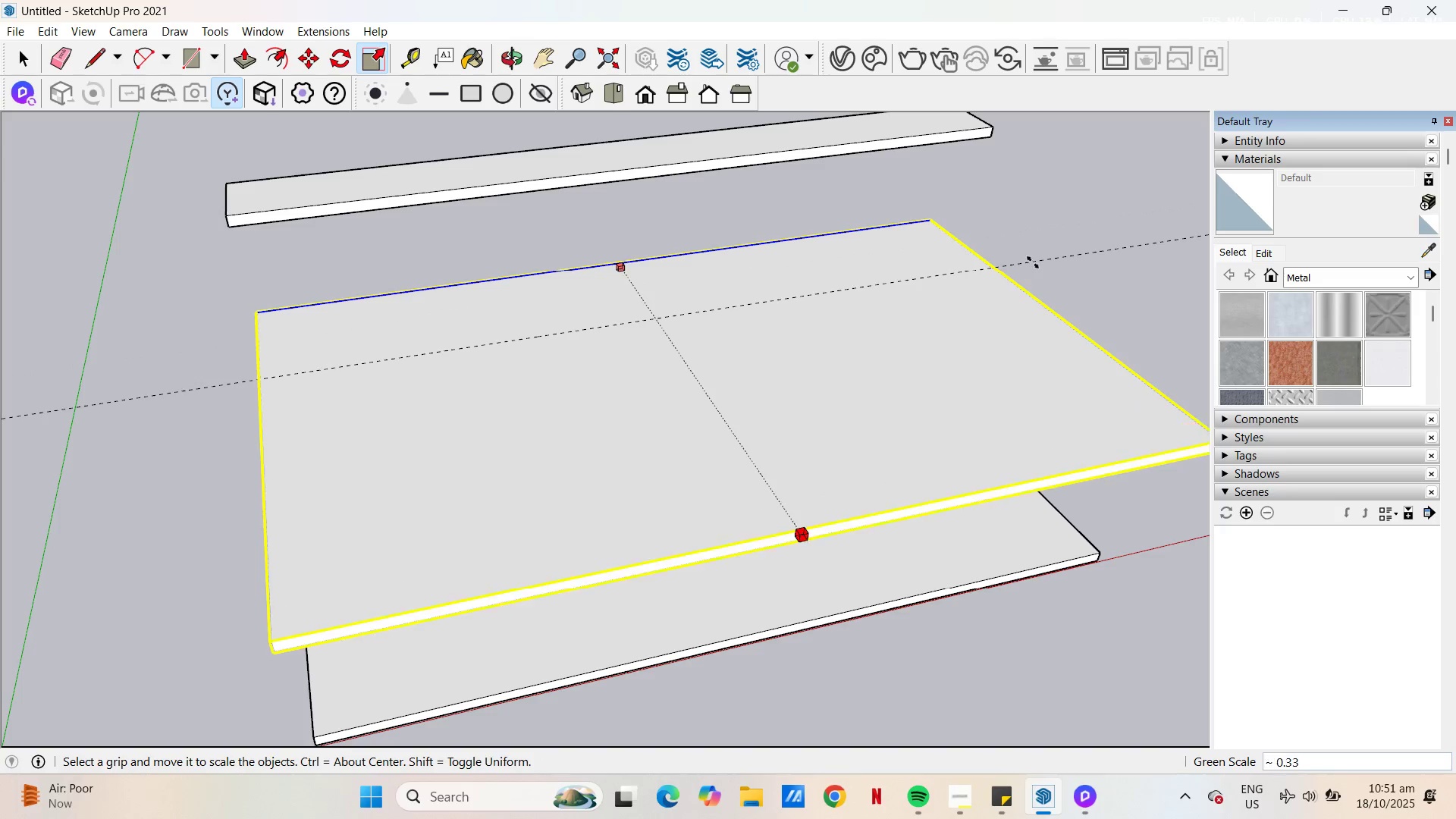 
left_click([1033, 262])
 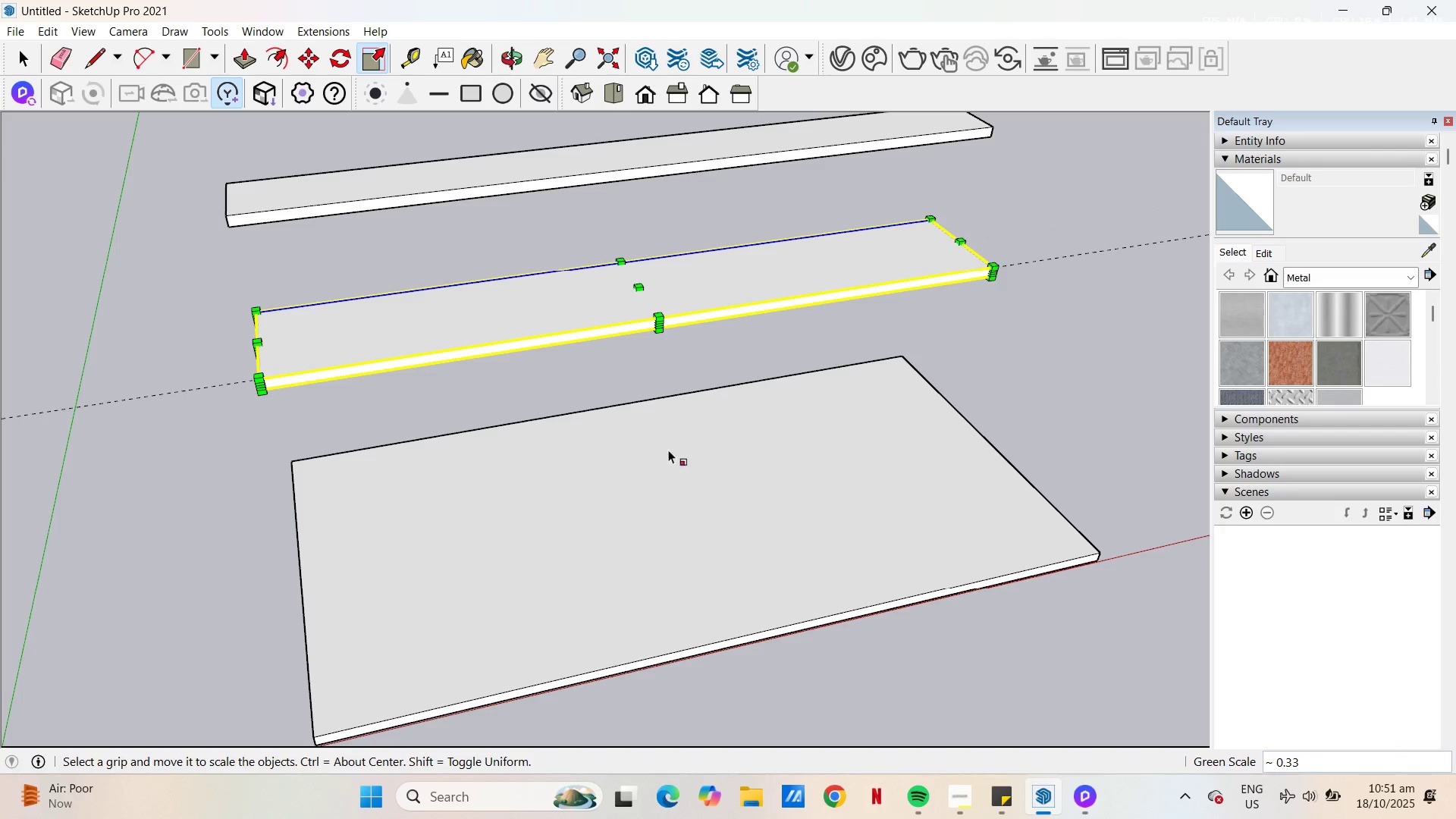 
type( e rt)
 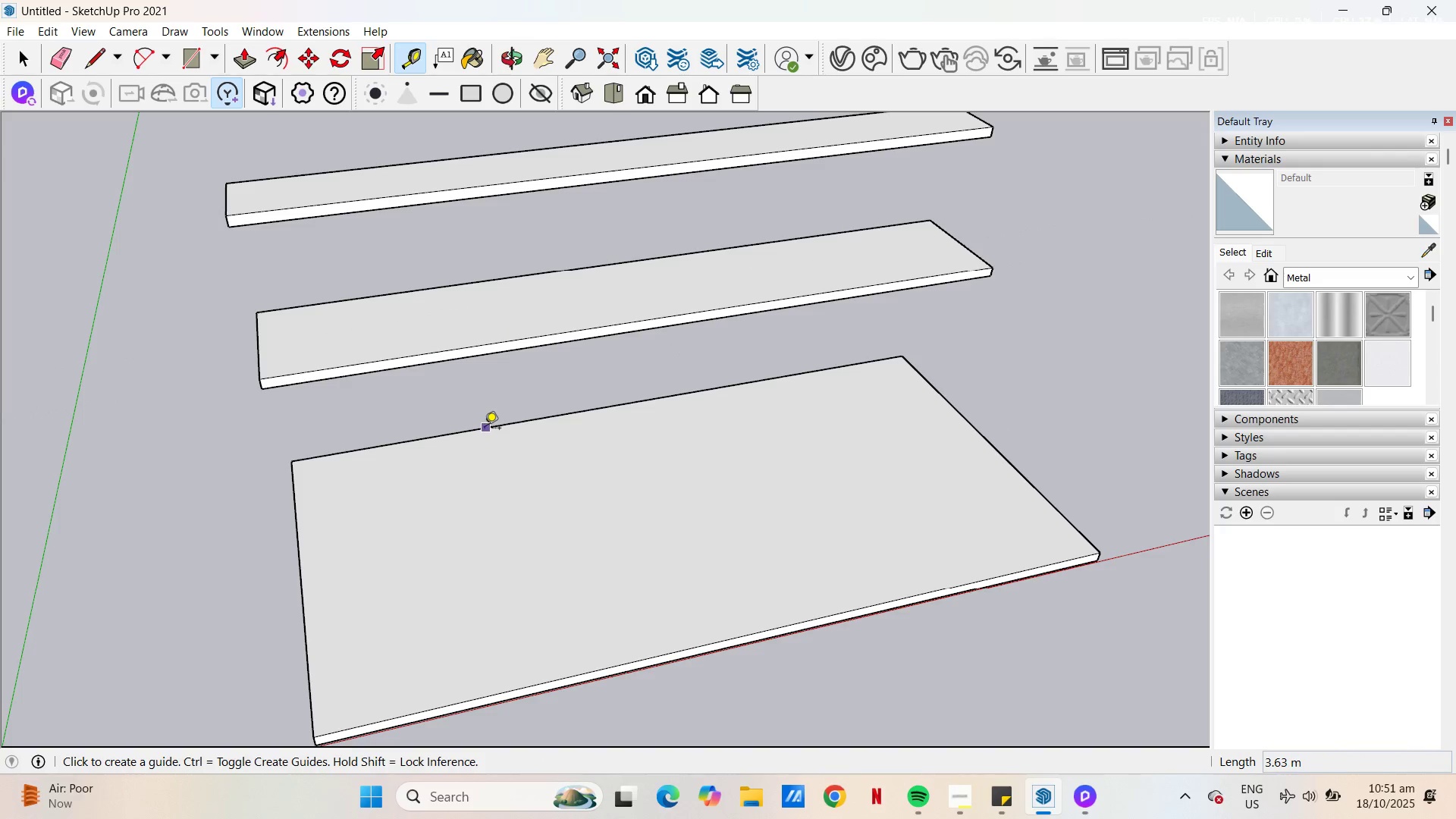 
left_click_drag(start_coordinate=[1091, 256], to_coordinate=[1091, 268])
 